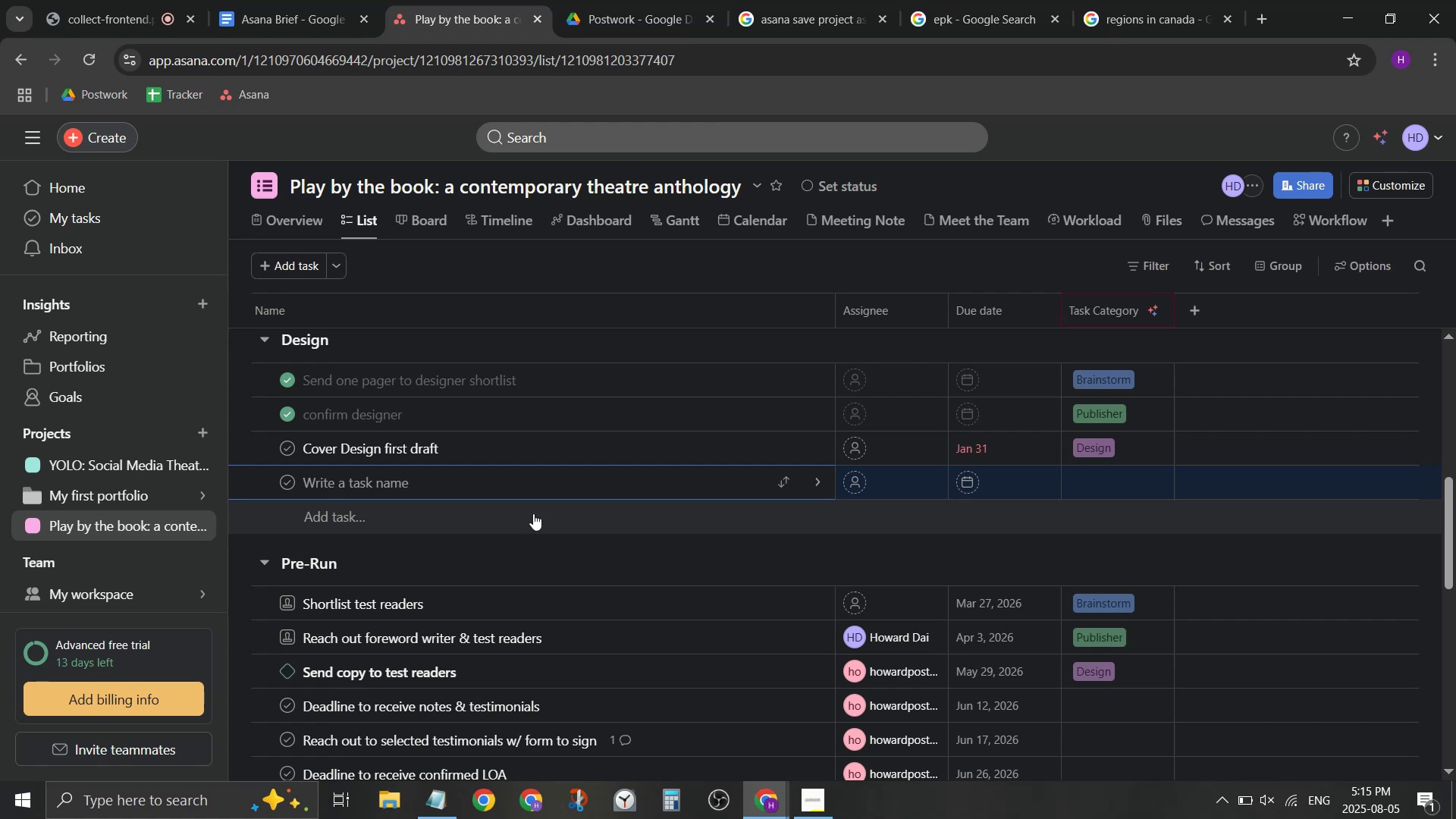 
hold_key(key=Backspace, duration=2.19)
 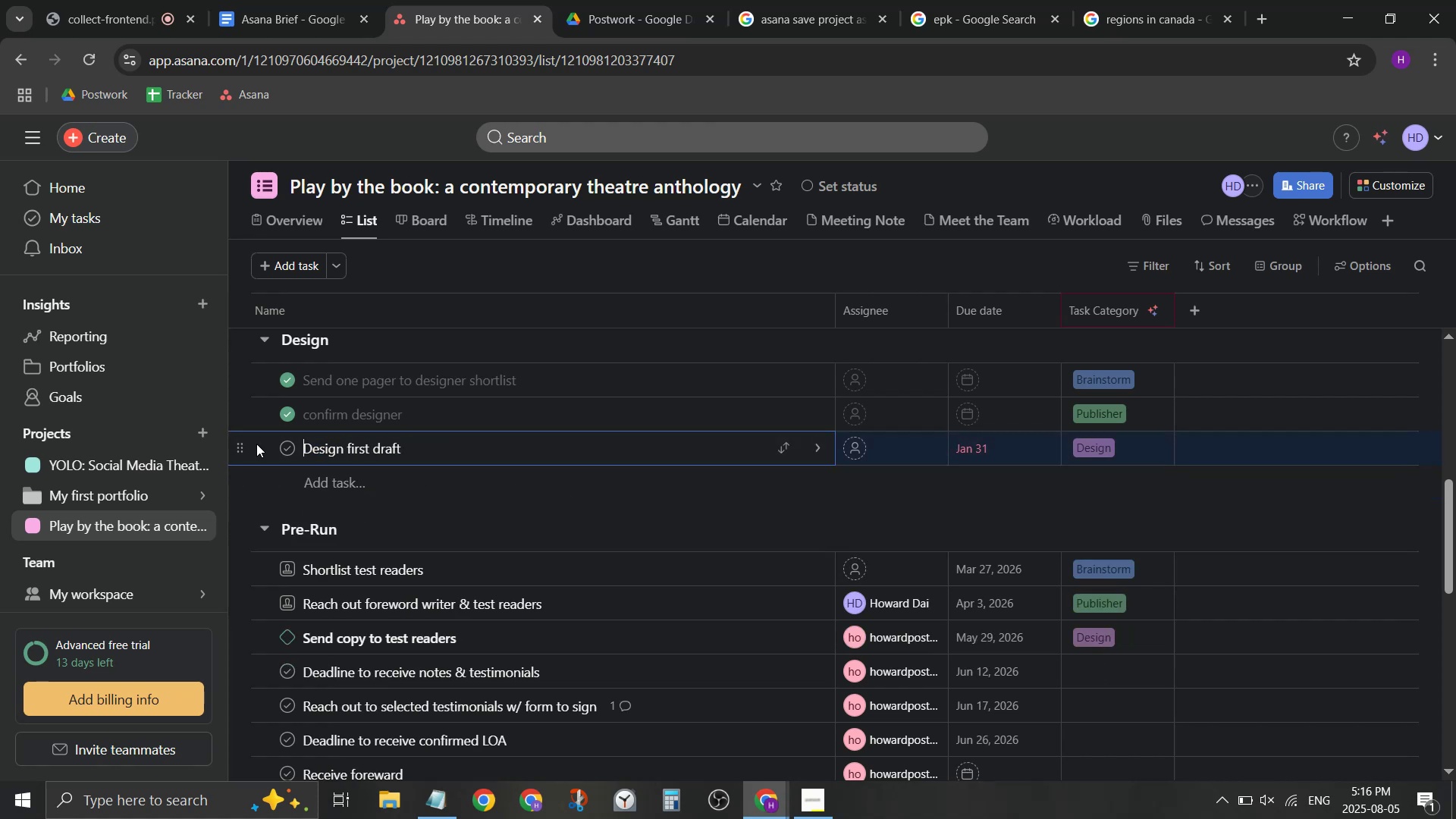 
left_click_drag(start_coordinate=[337, 451], to_coordinate=[246, 452])
 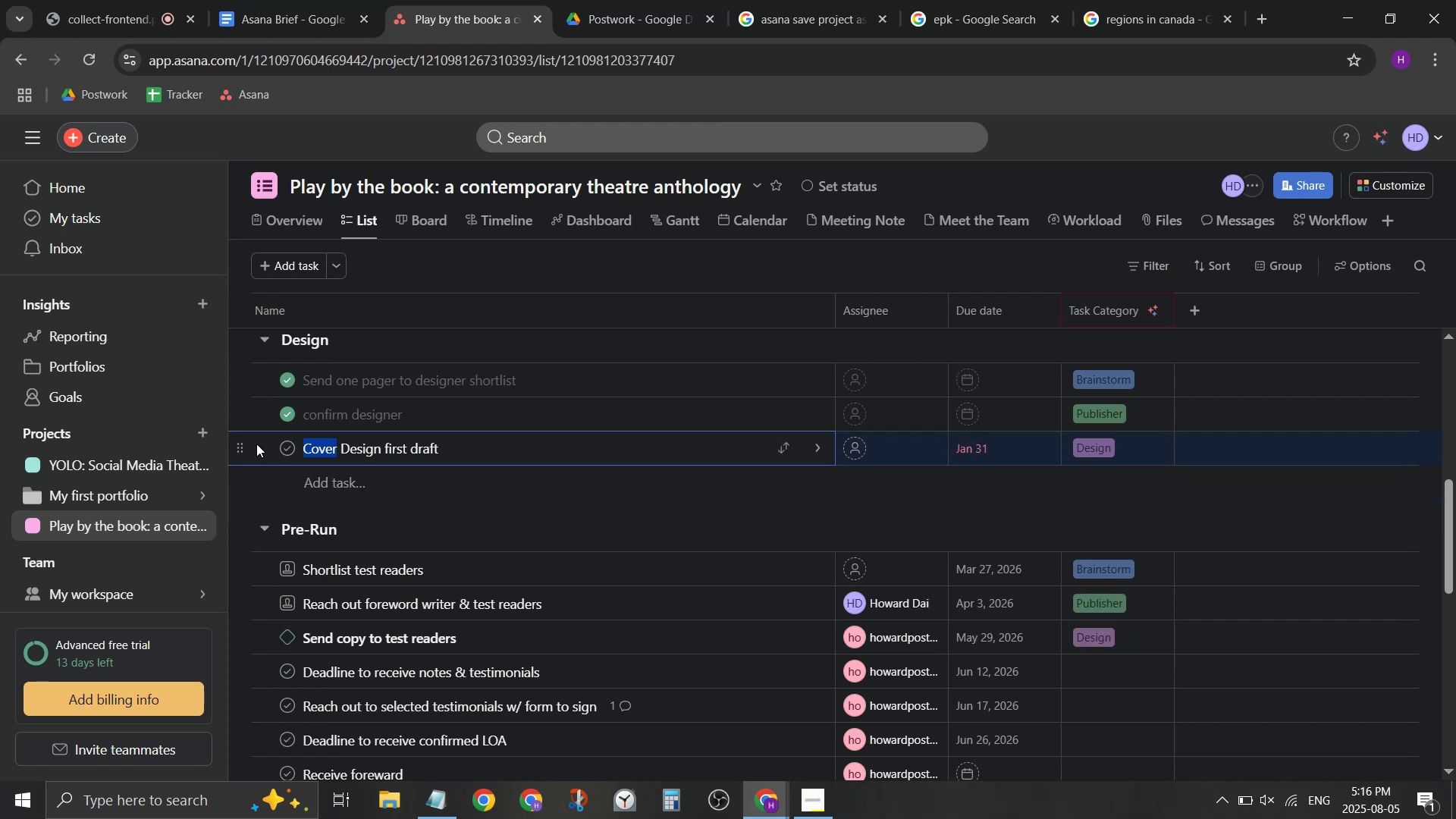 
key(Delete)
 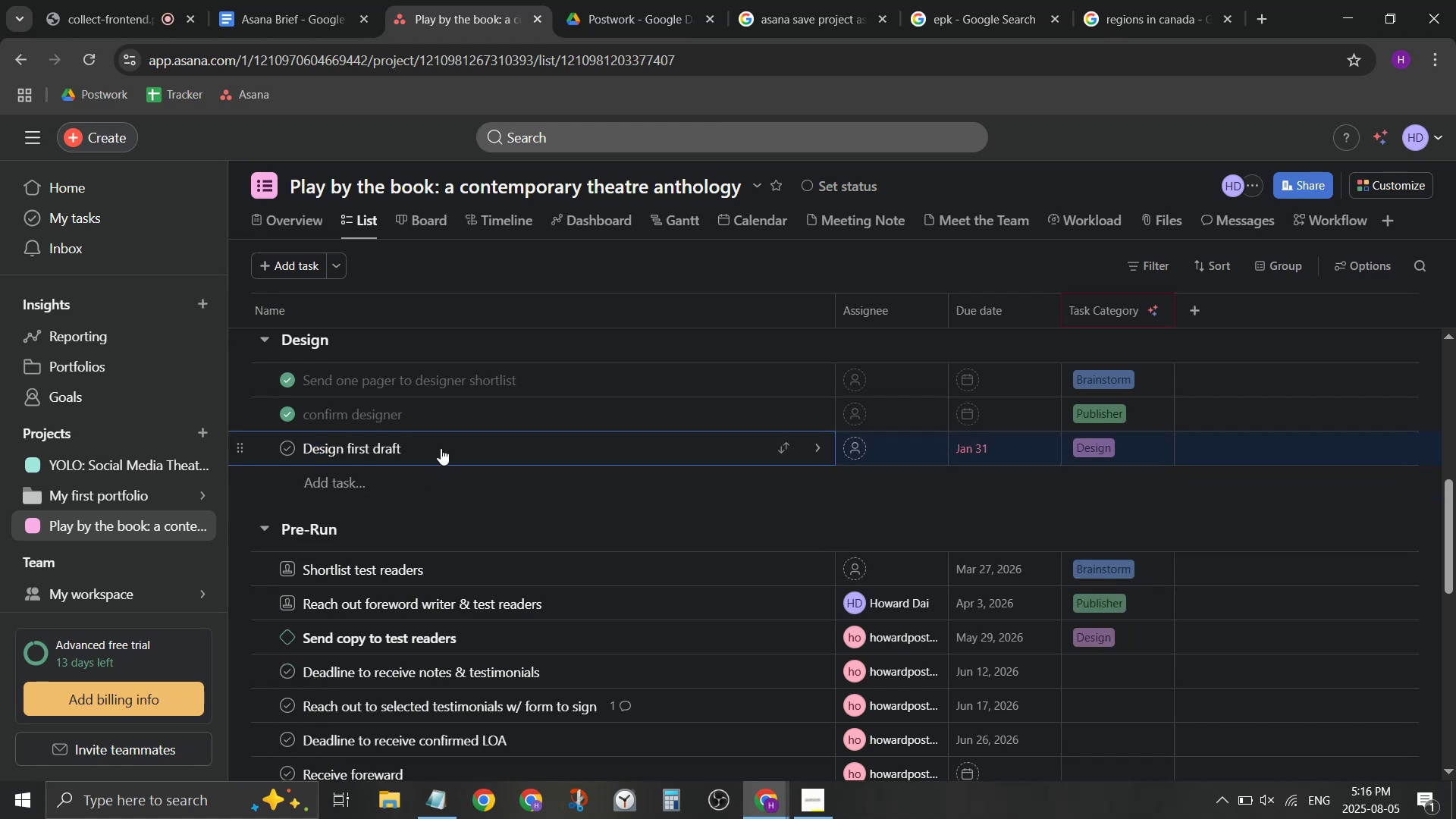 
left_click([484, 461])
 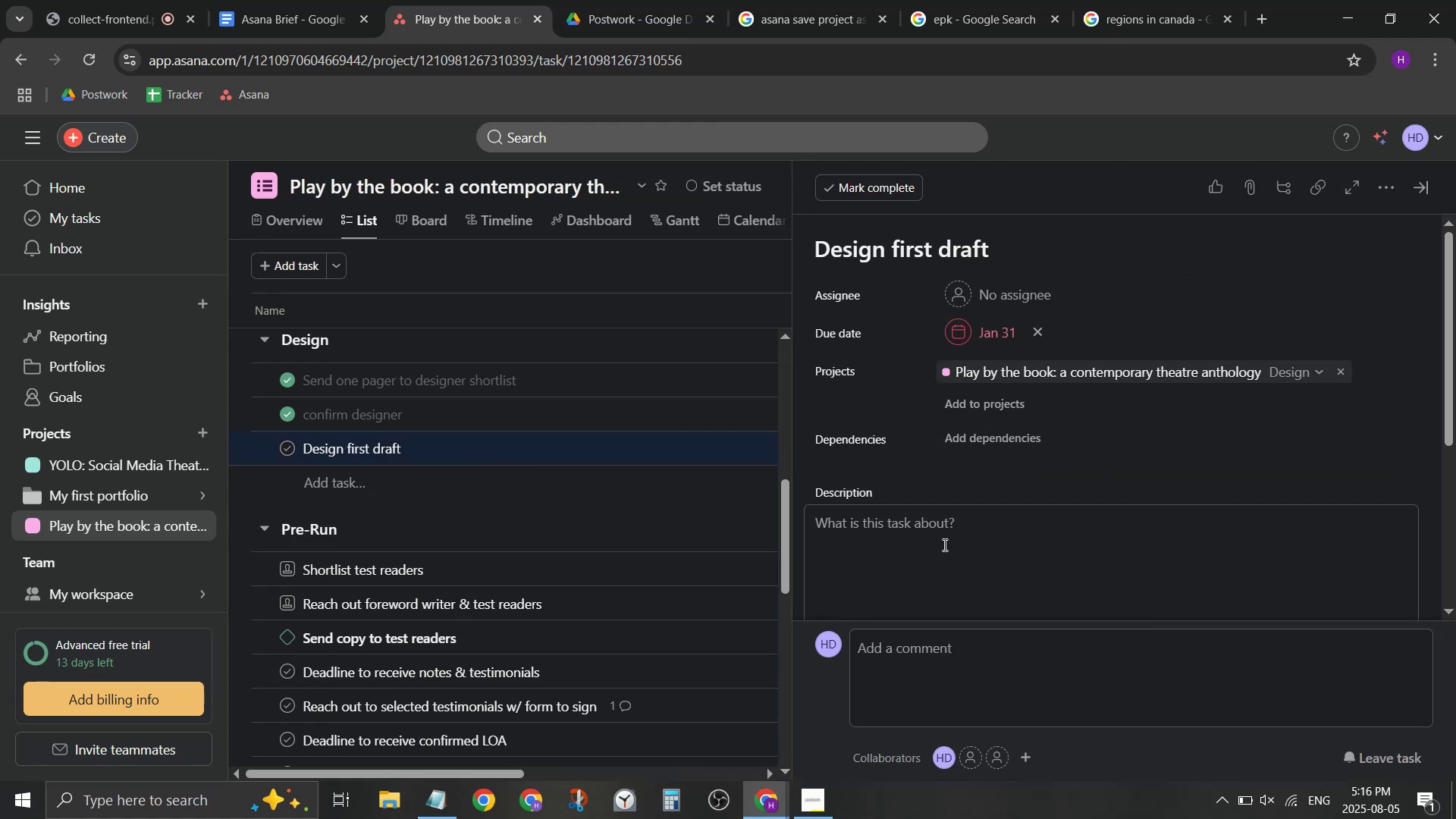 
left_click([944, 541])
 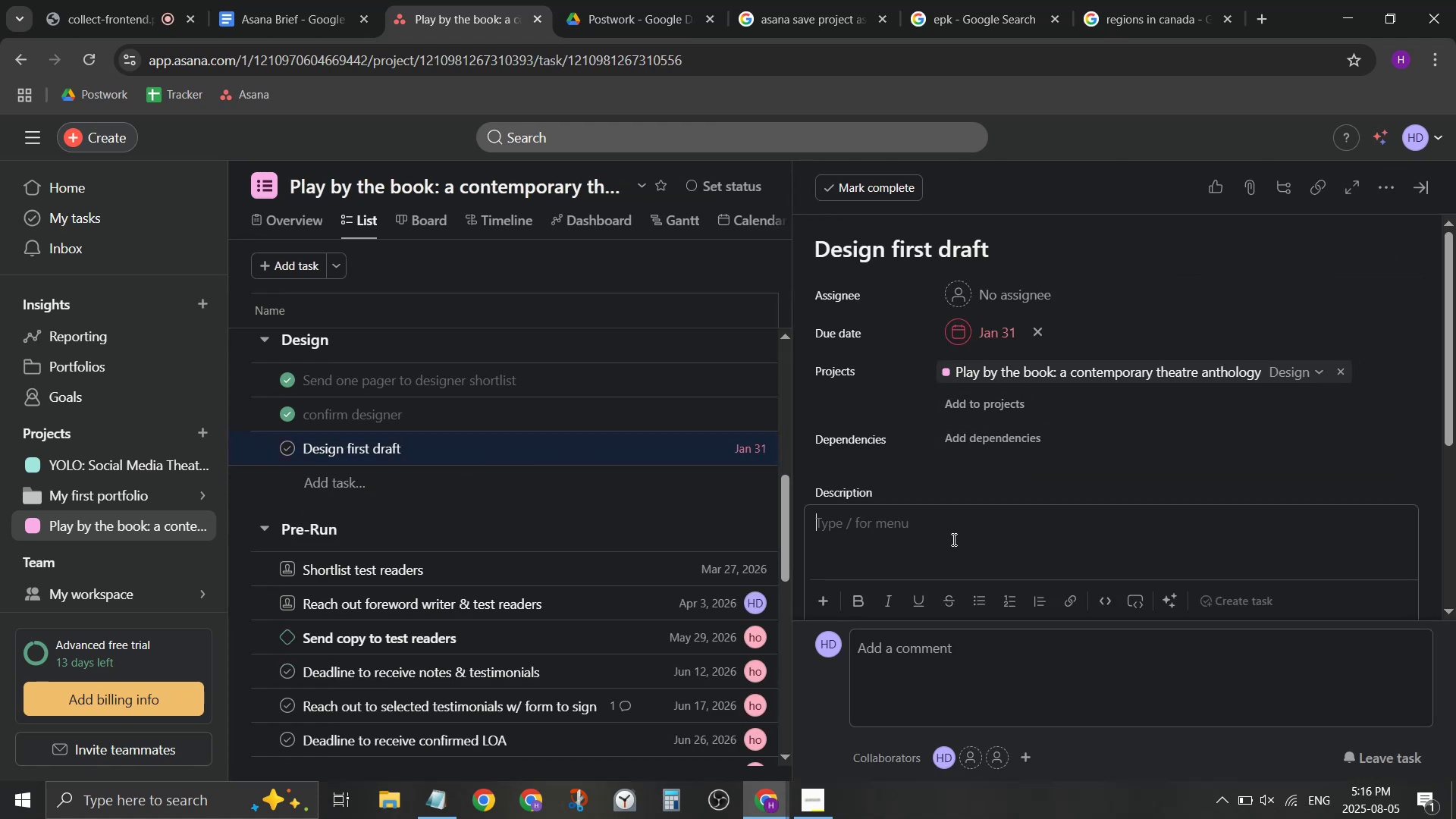 
type(cover, section )
 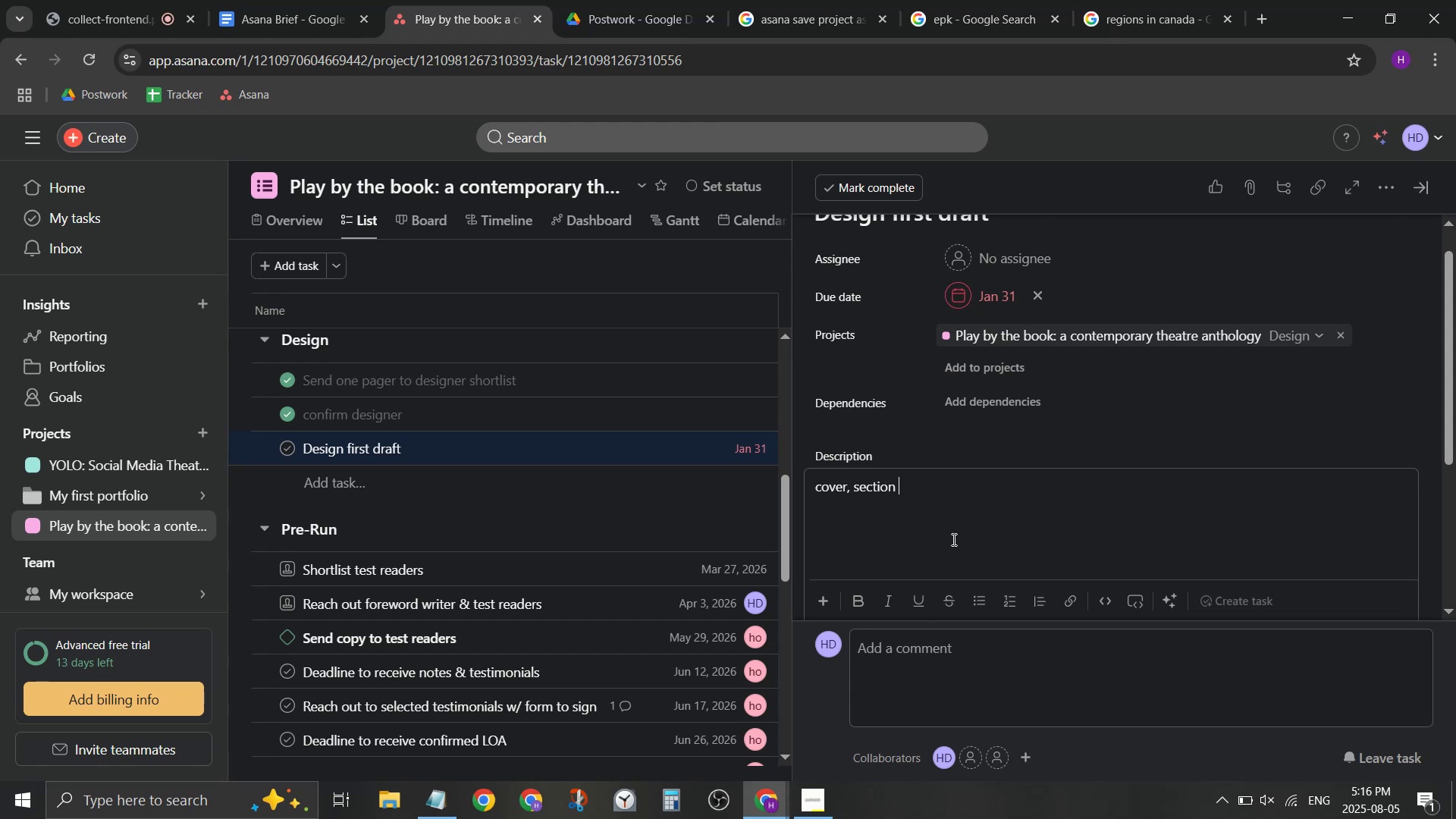 
type(cover)
 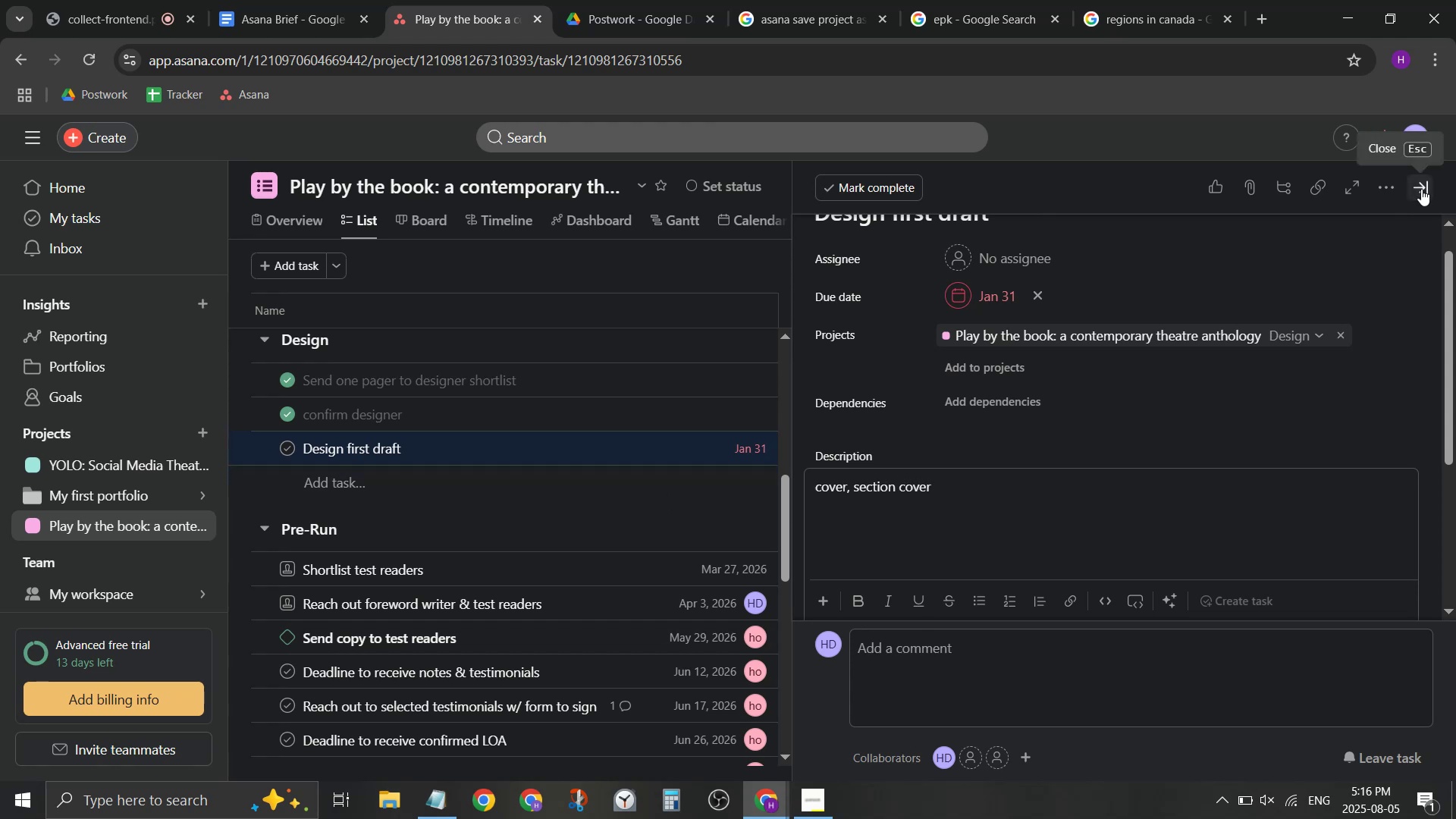 
left_click([1421, 189])
 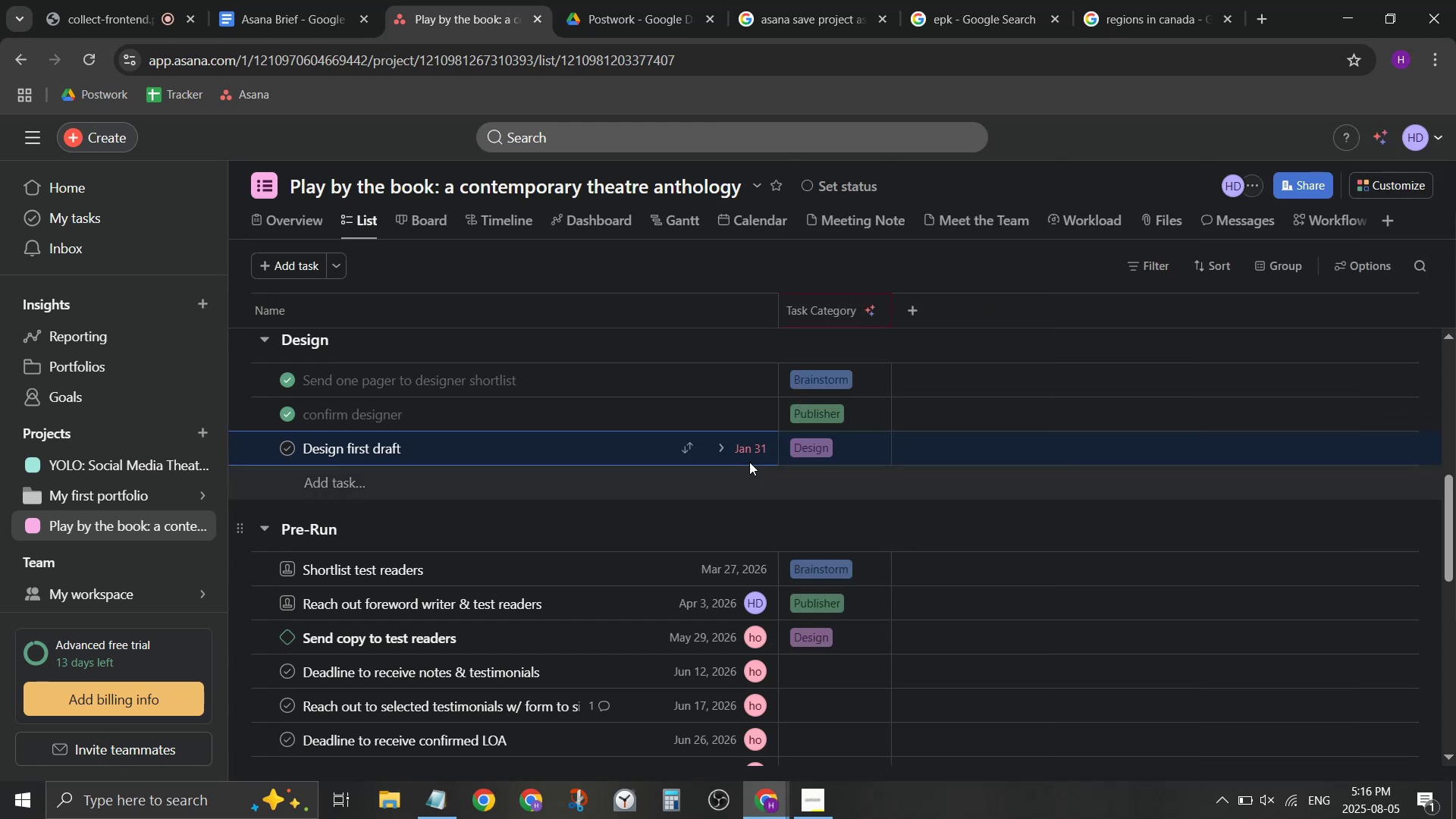 
left_click([746, 450])
 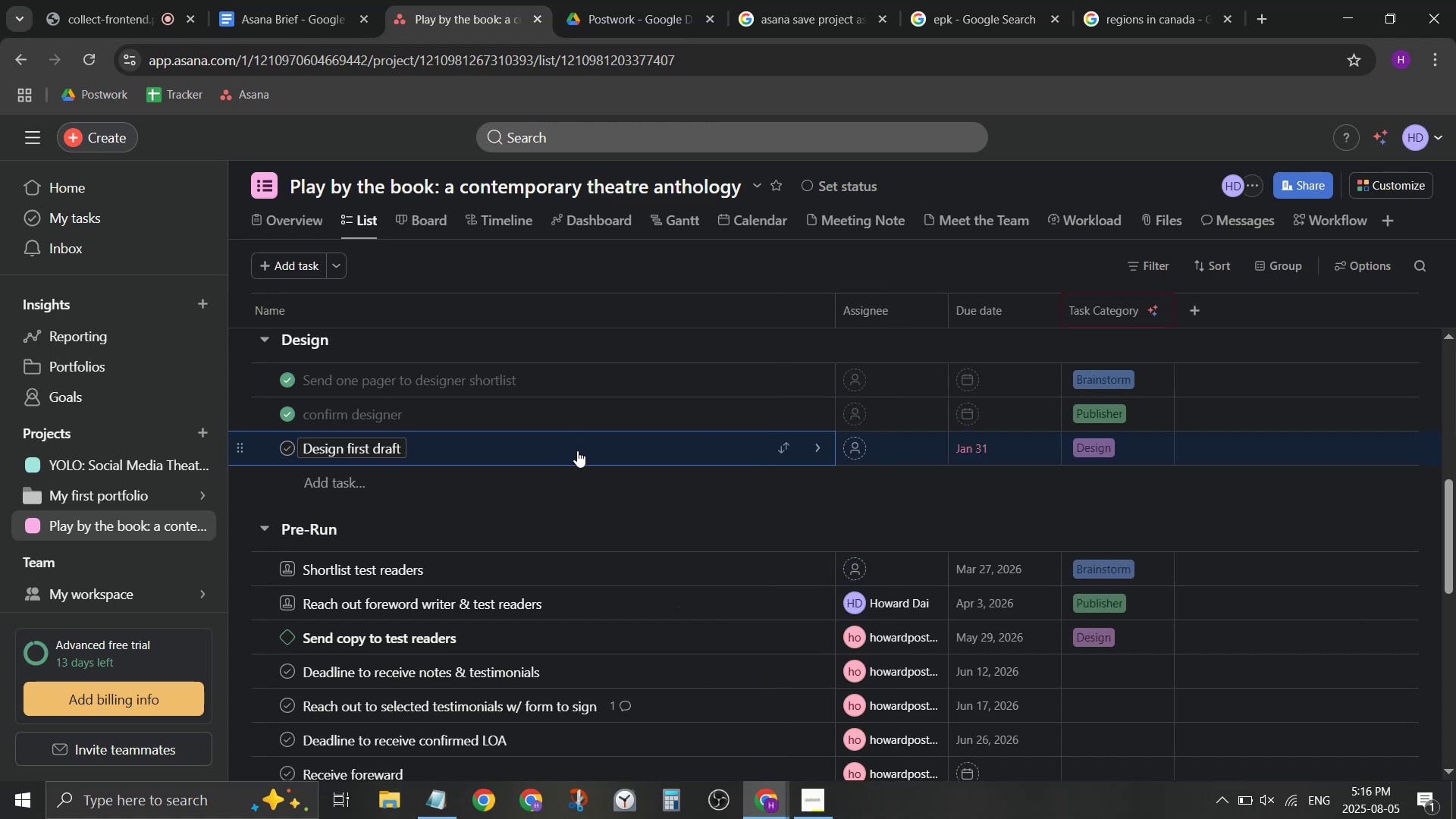 
left_click([577, 450])
 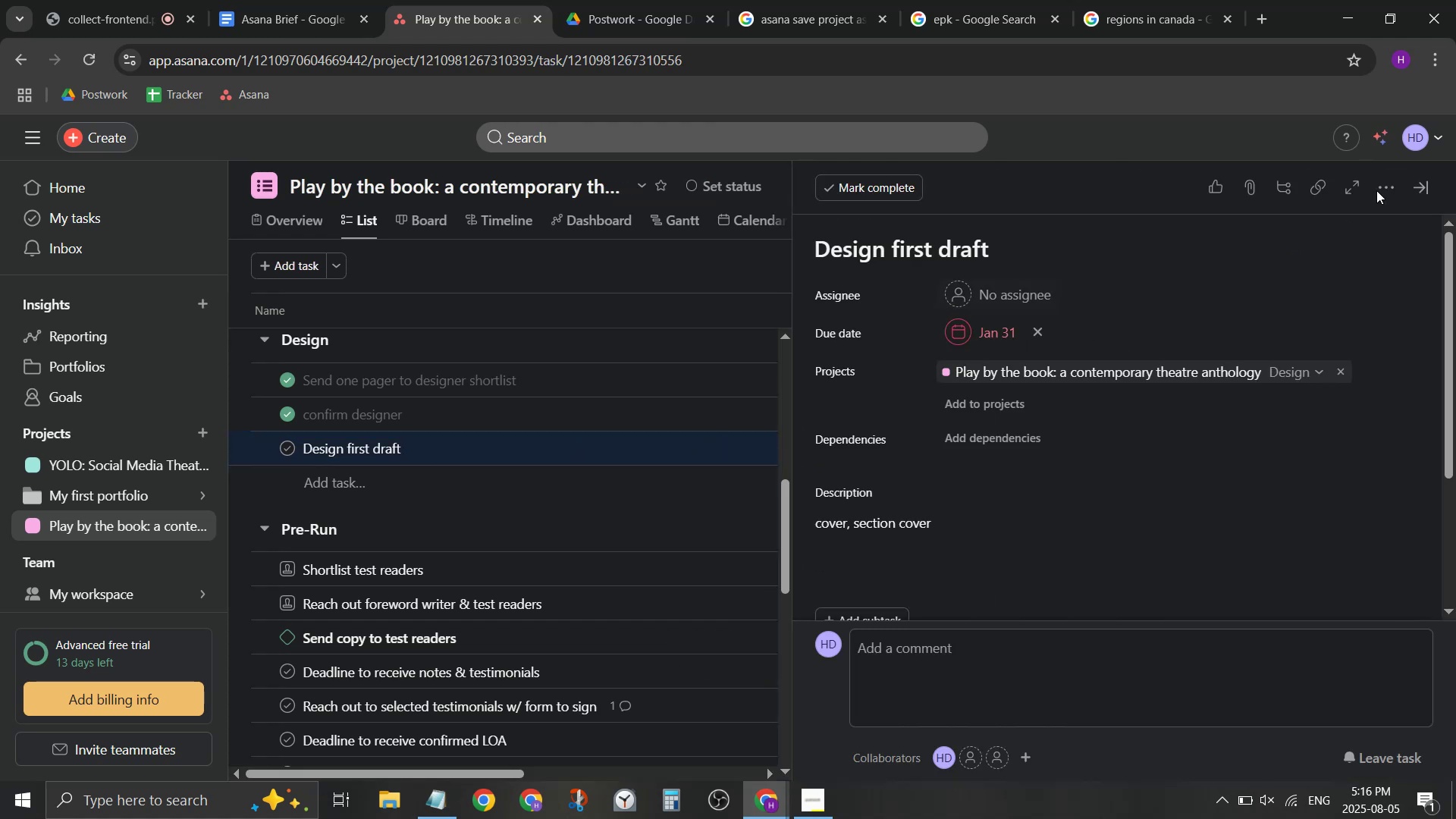 
left_click([1417, 184])
 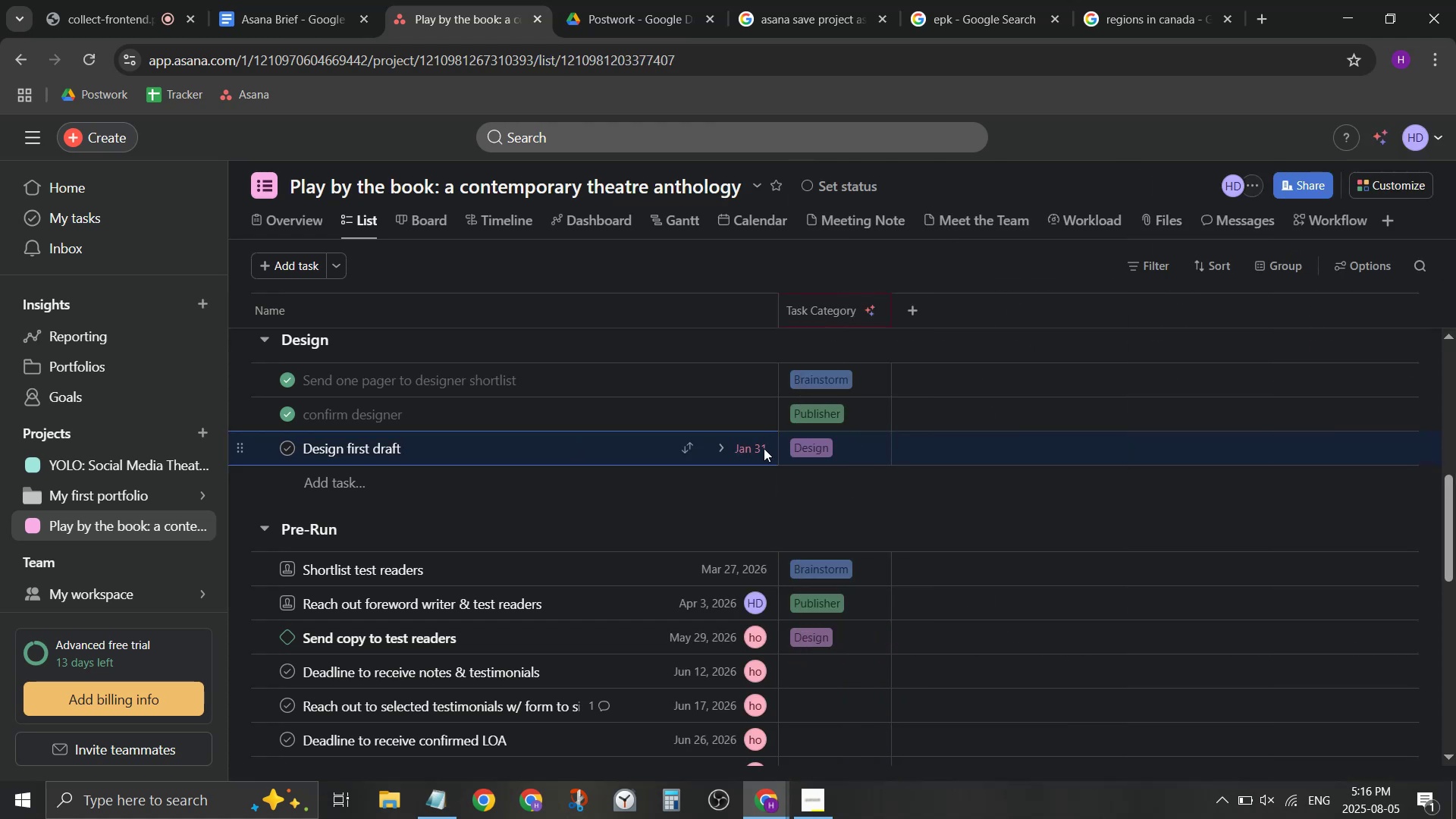 
left_click([748, 454])
 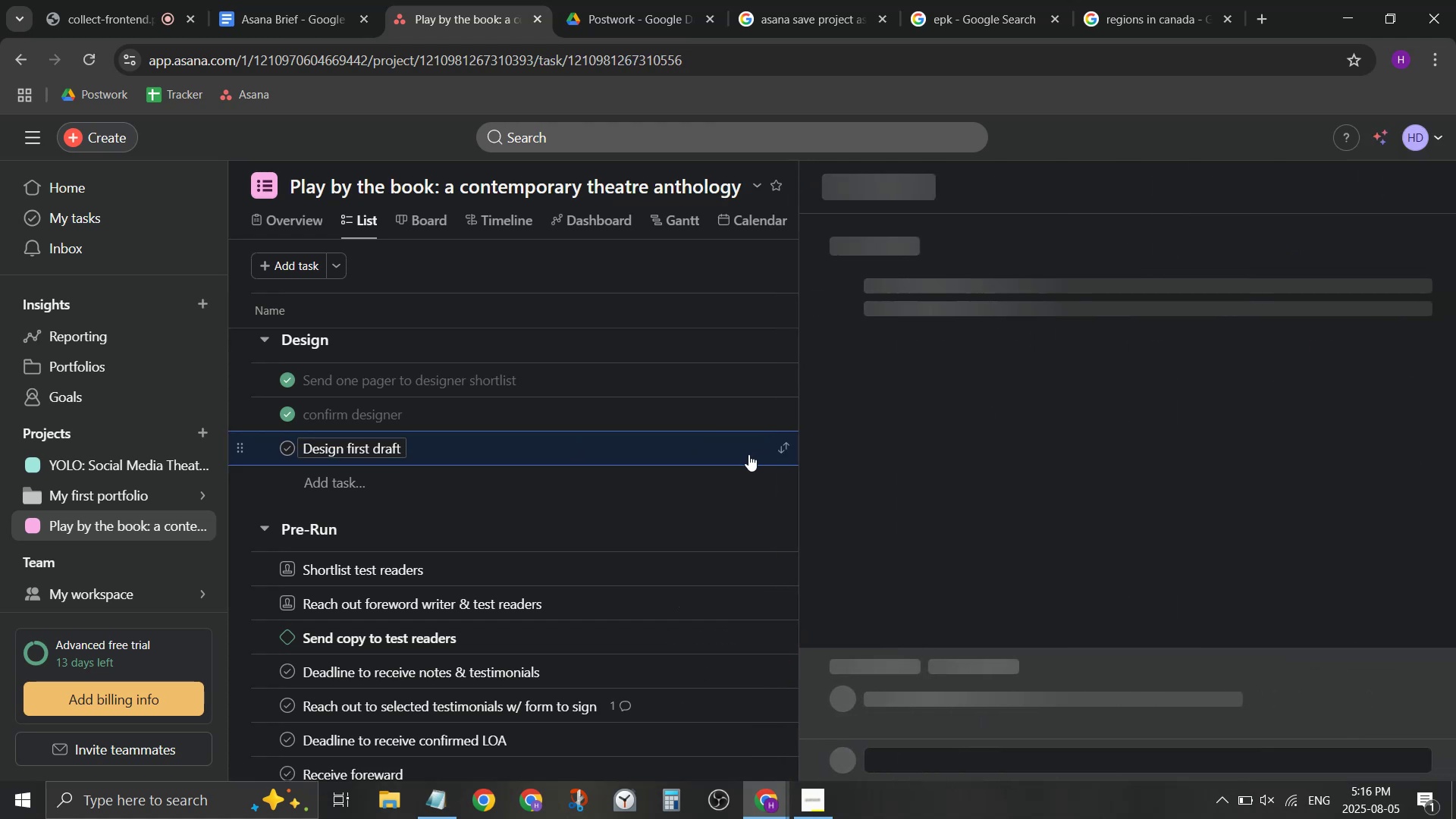 
left_click([748, 454])
 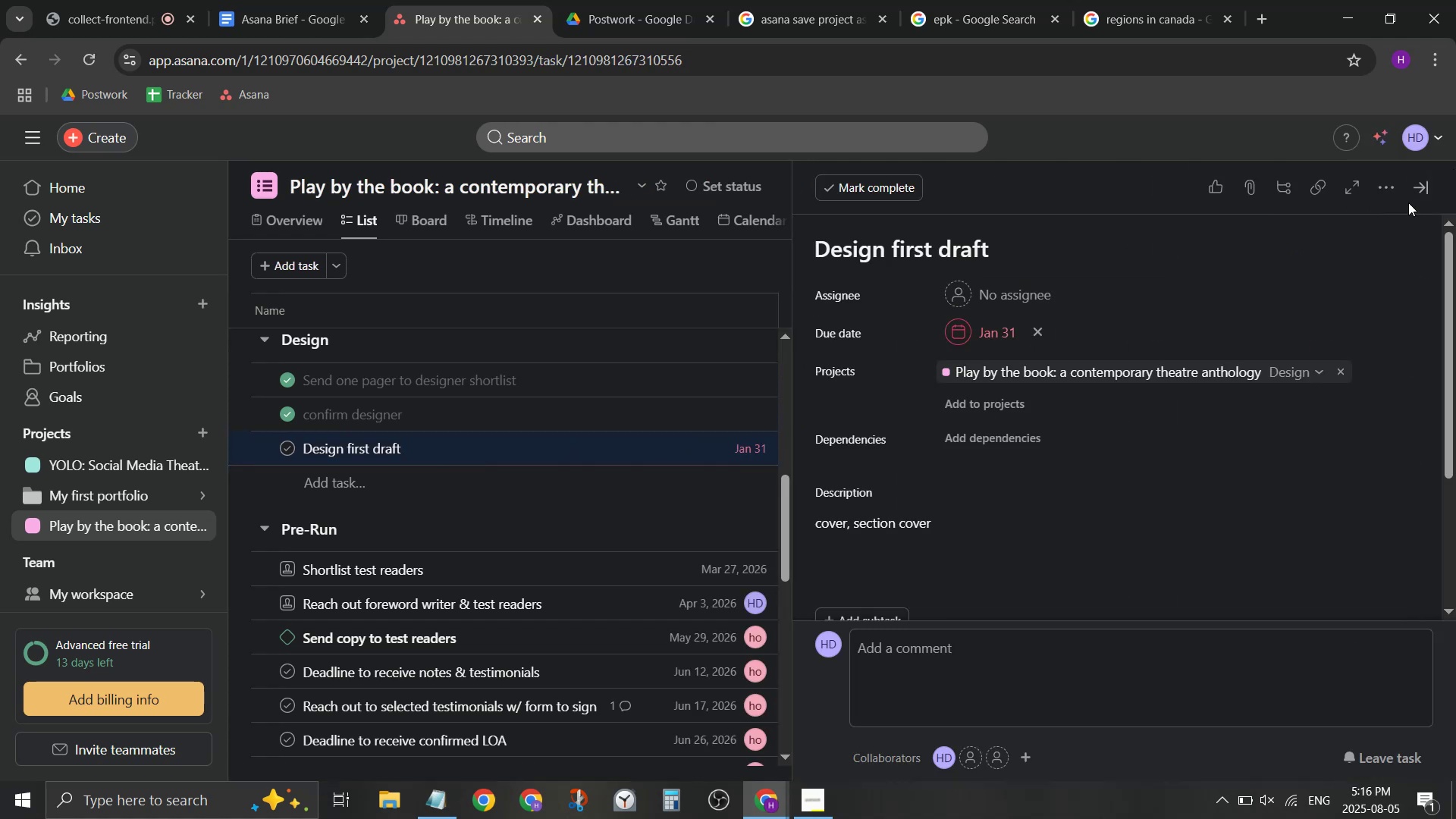 
double_click([1424, 188])
 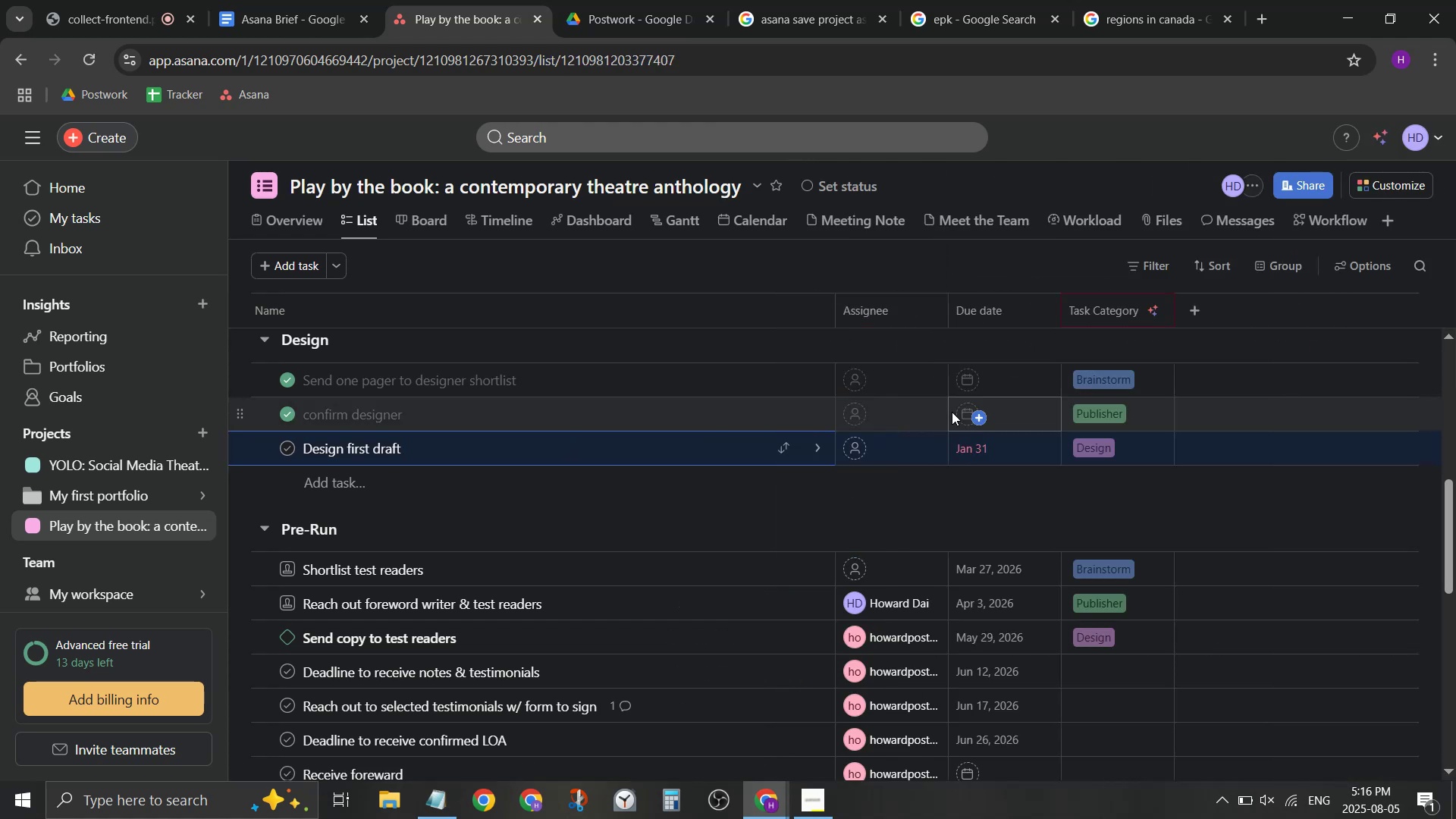 
left_click([993, 446])
 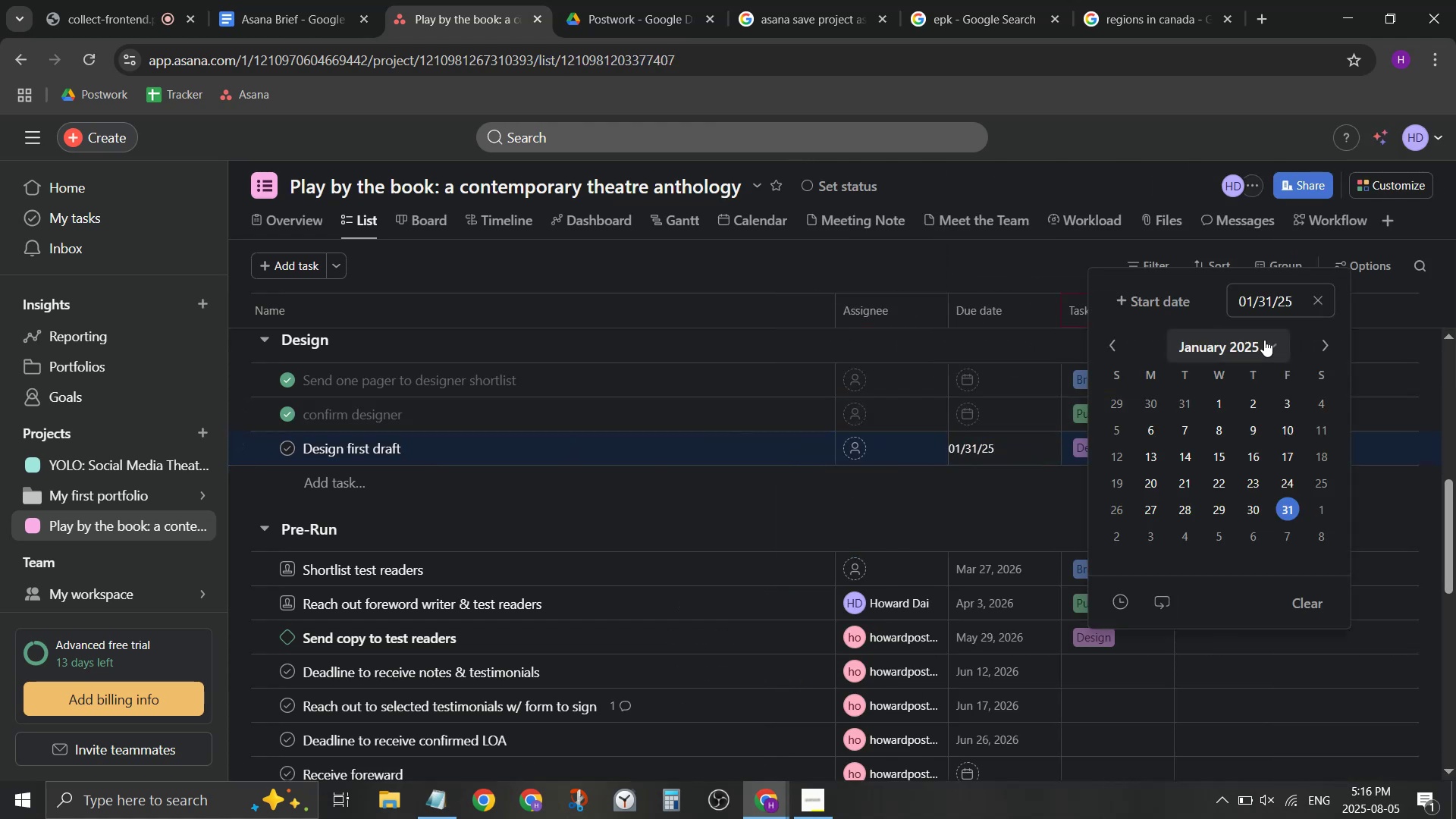 
scroll: coordinate [1254, 456], scroll_direction: down, amount: 2.0
 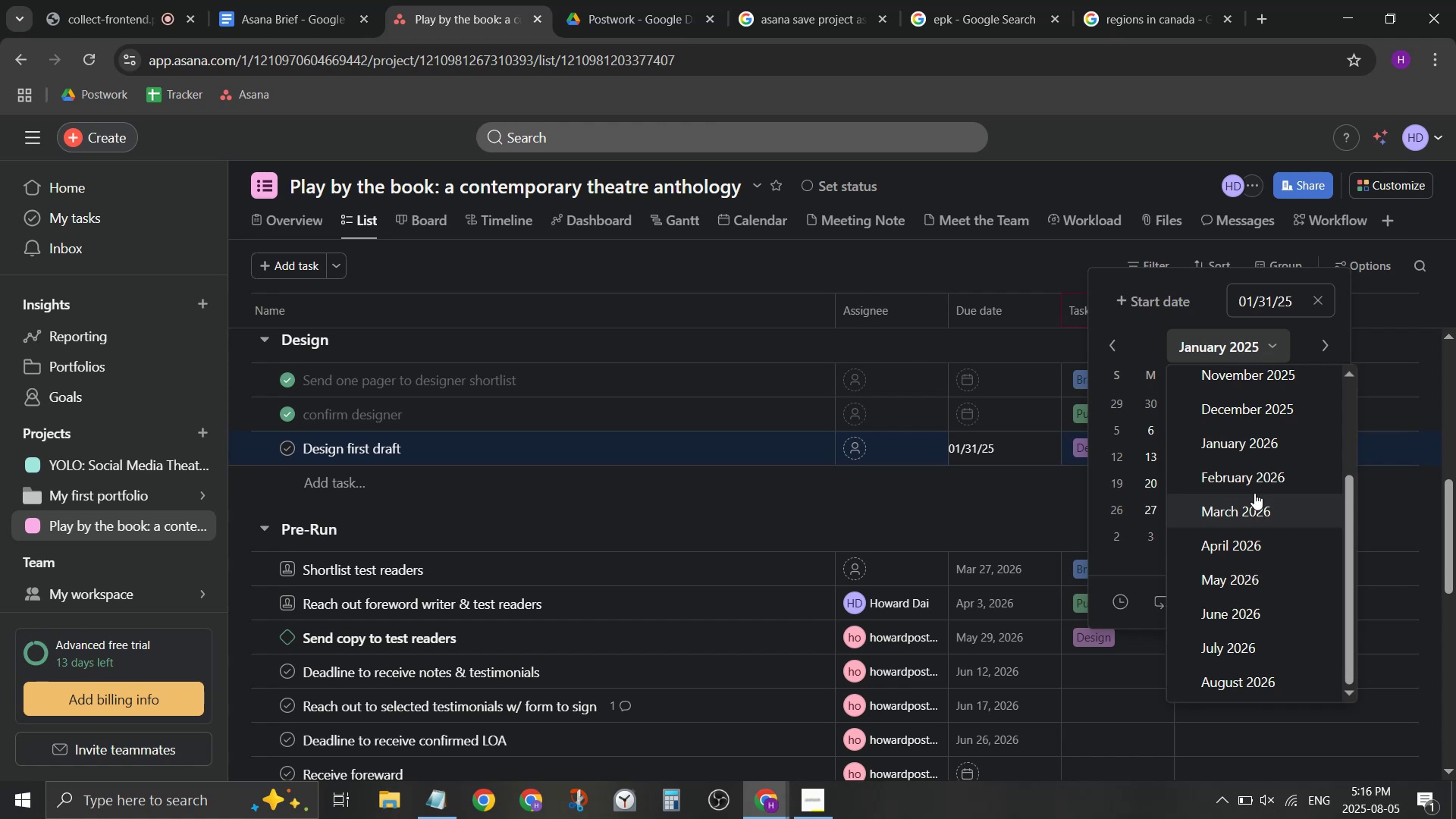 
left_click([1264, 450])
 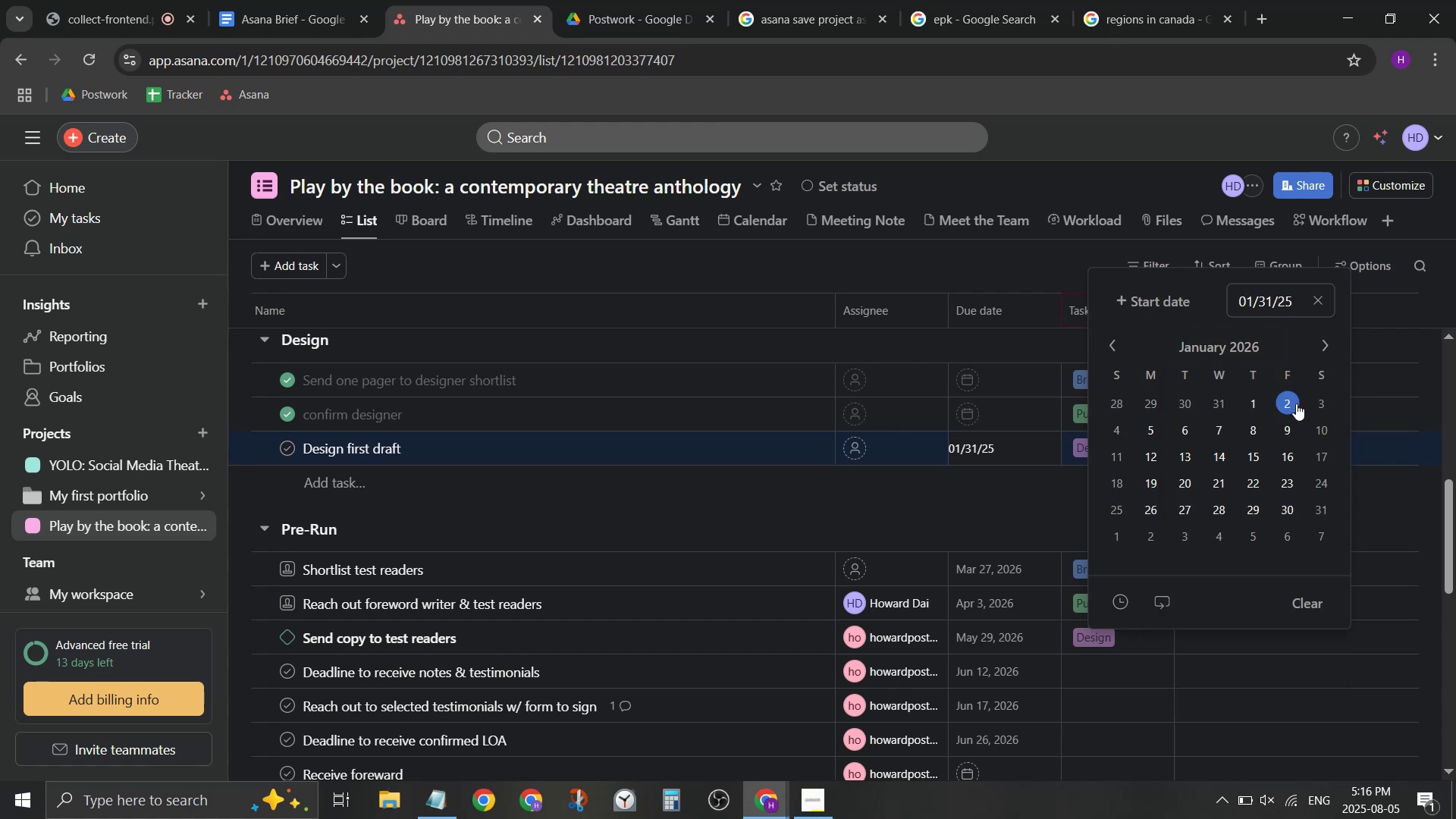 
left_click([1281, 504])
 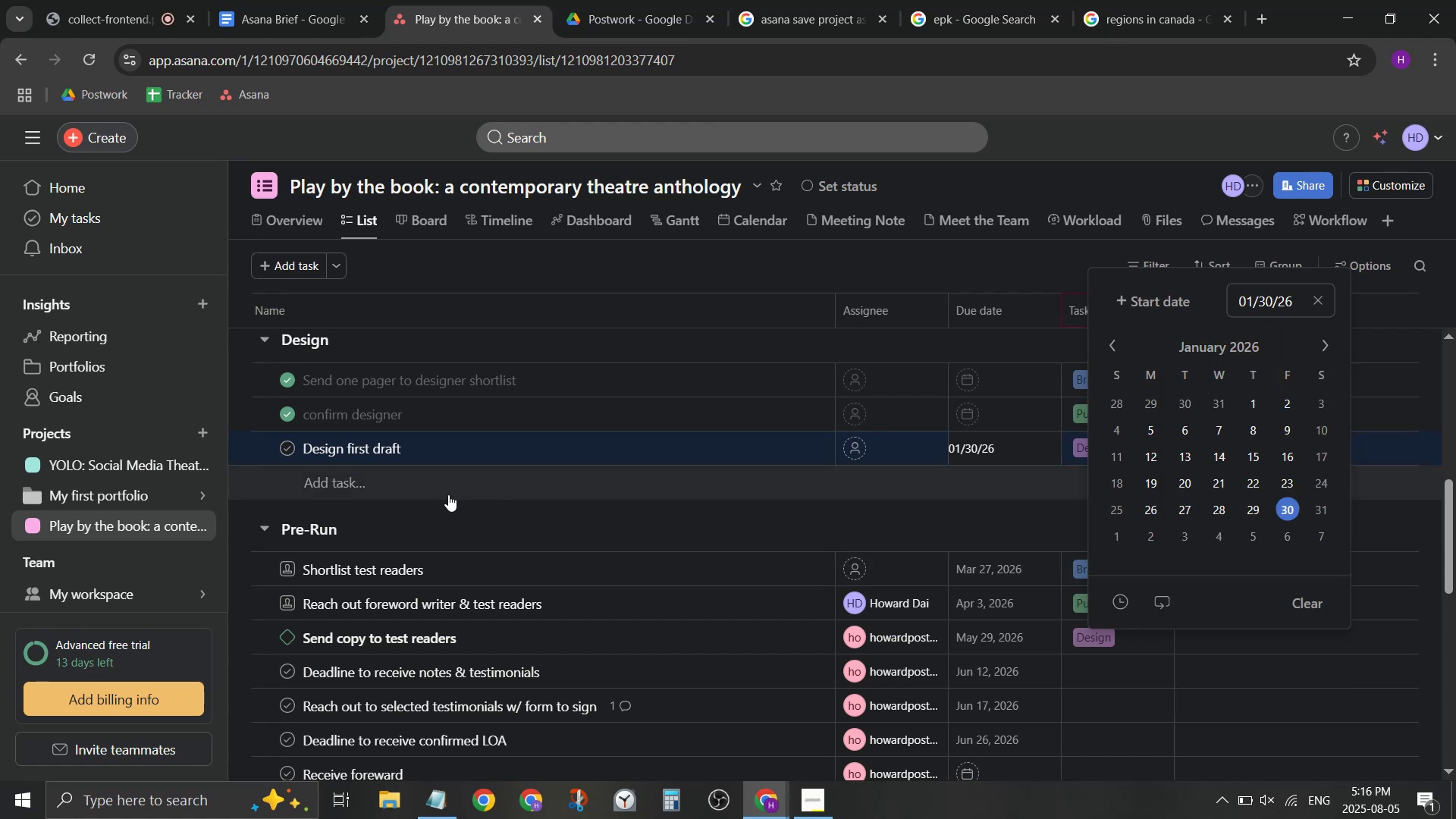 
left_click([335, 491])
 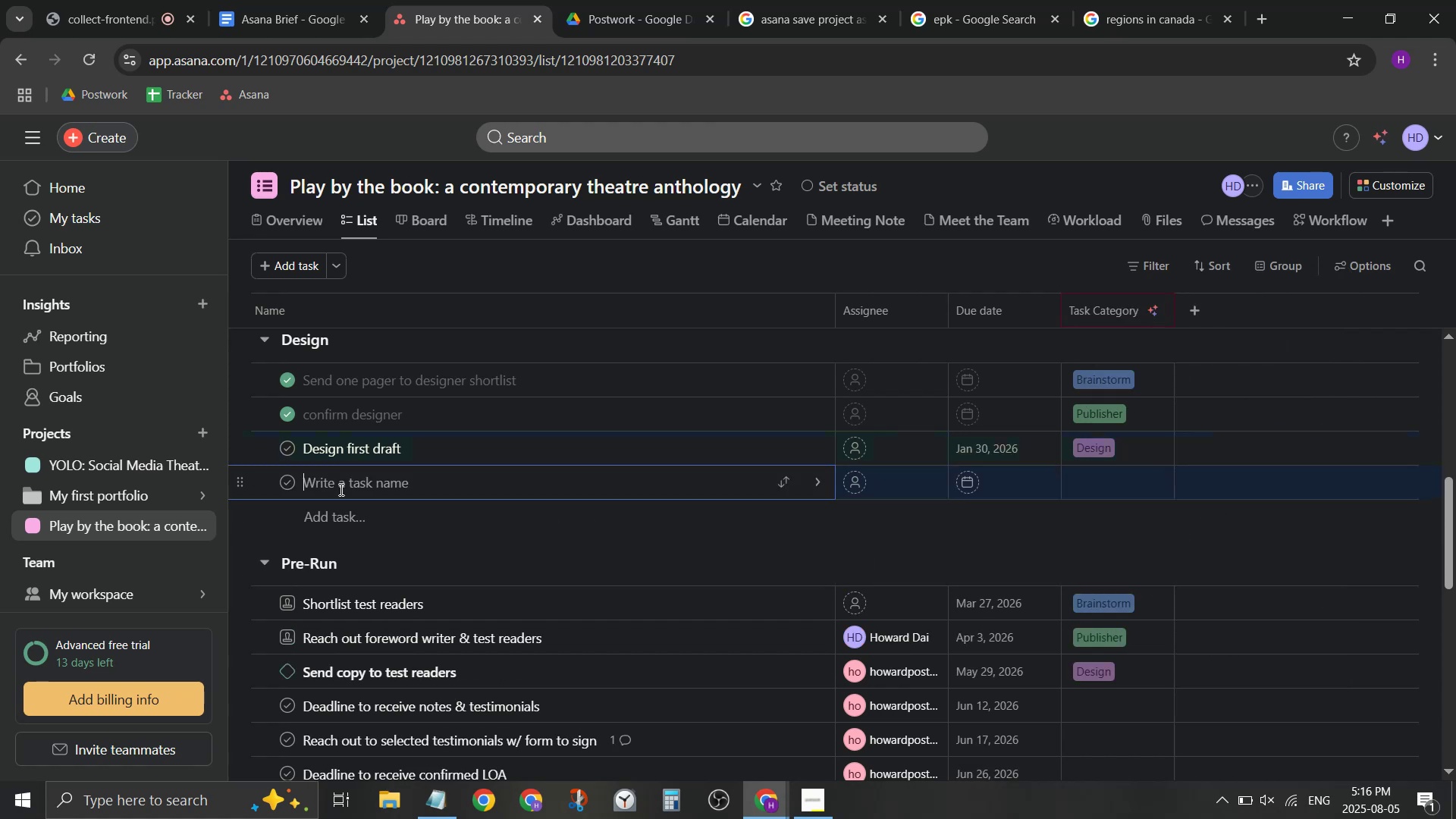 
type(Design seon)
key(Backspace)
key(Backspace)
type(con )
key(Backspace)
type(d da)
key(Backspace)
type(raft)
 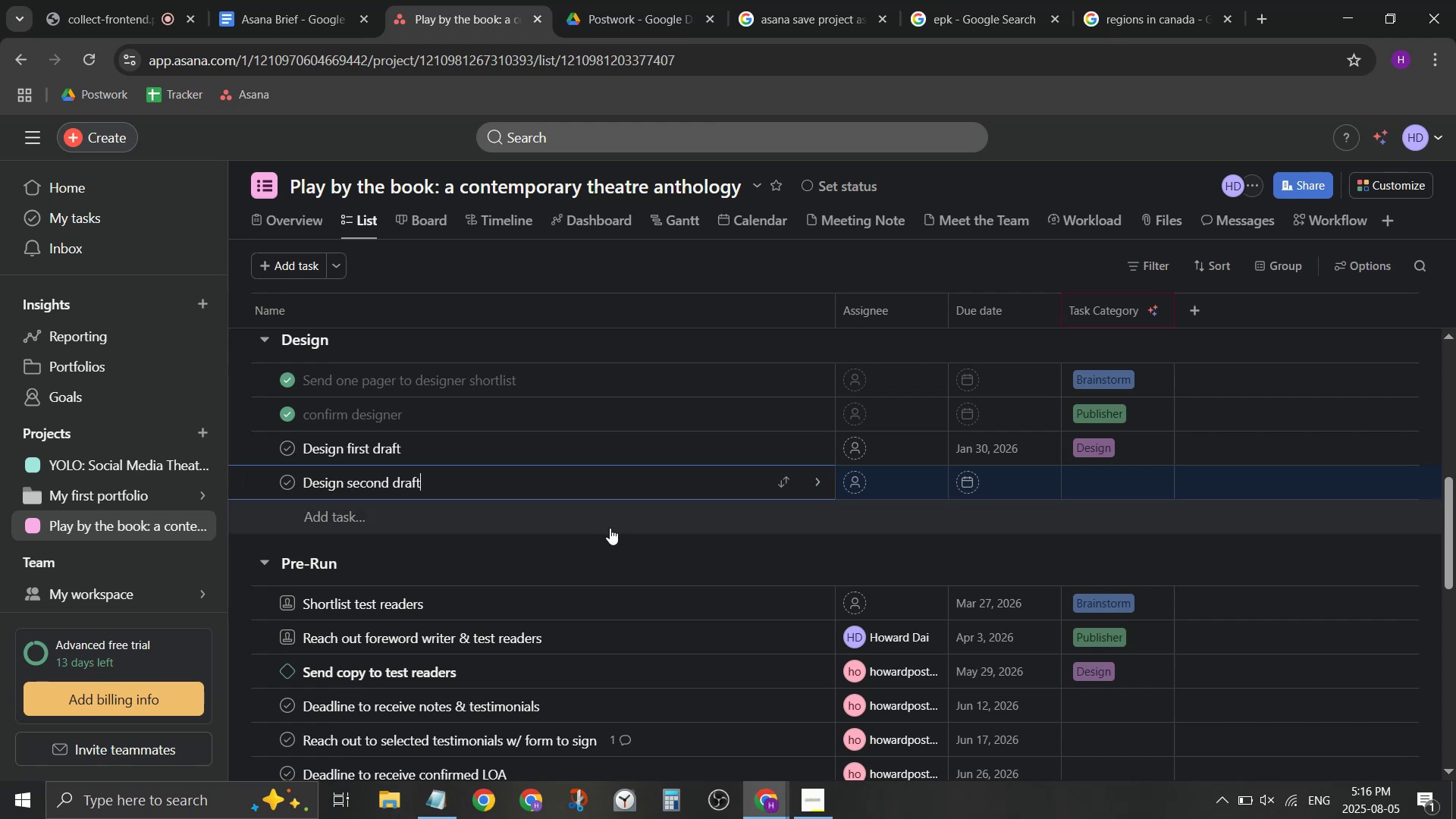 
scroll: coordinate [608, 527], scroll_direction: down, amount: 4.0
 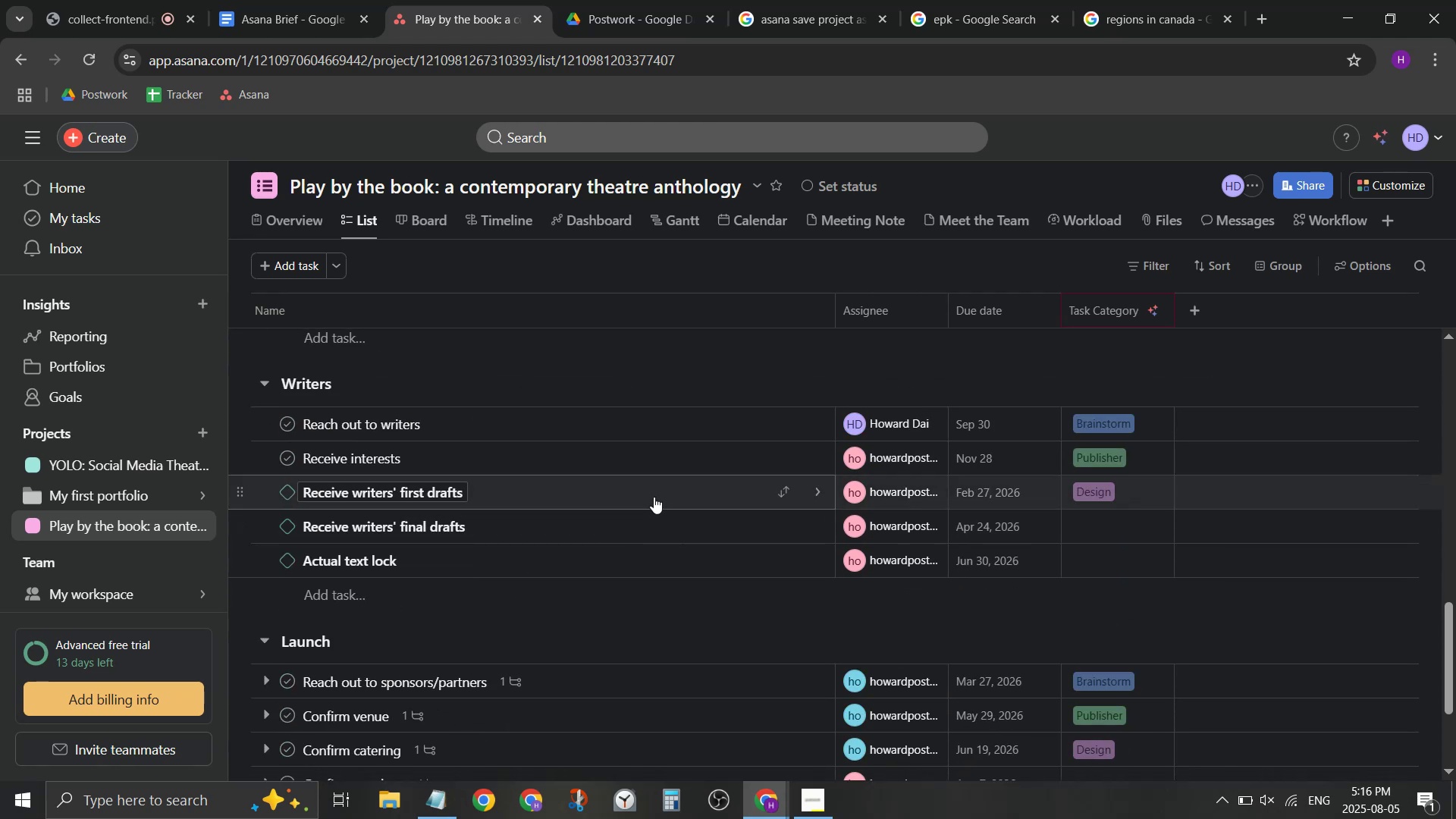 
wait(6.47)
 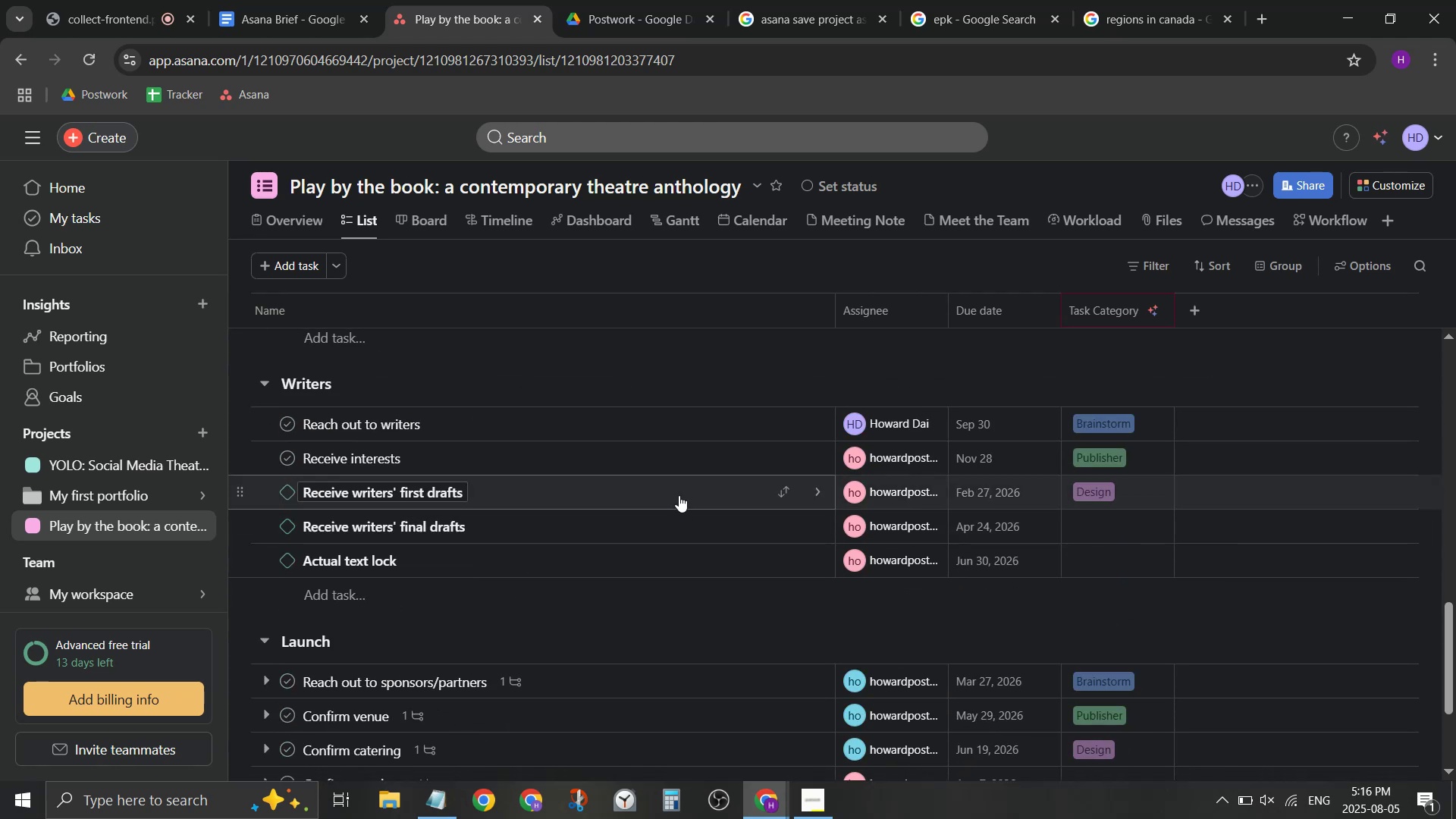 
scroll: coordinate [662, 510], scroll_direction: up, amount: 4.0
 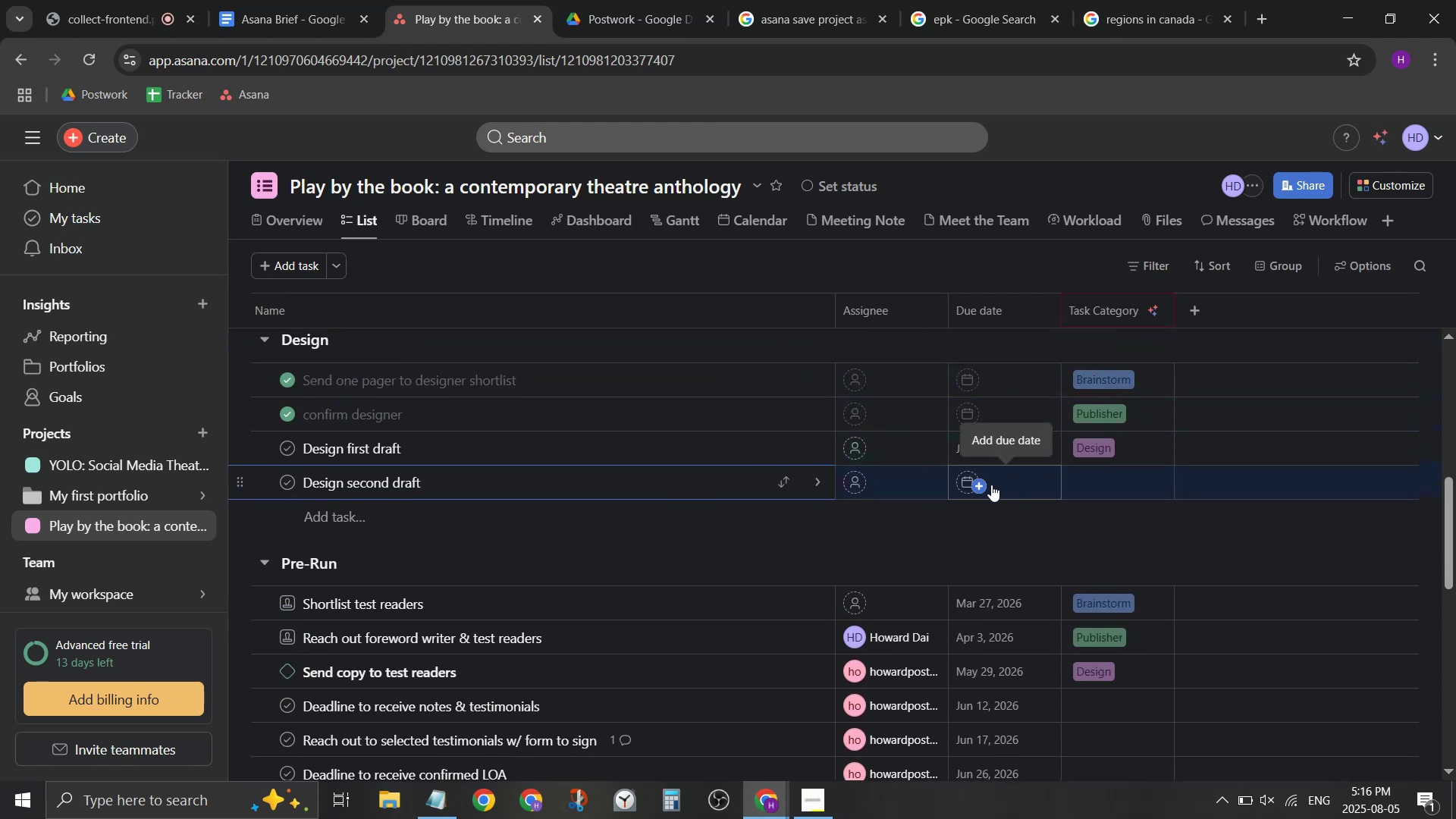 
left_click([981, 487])
 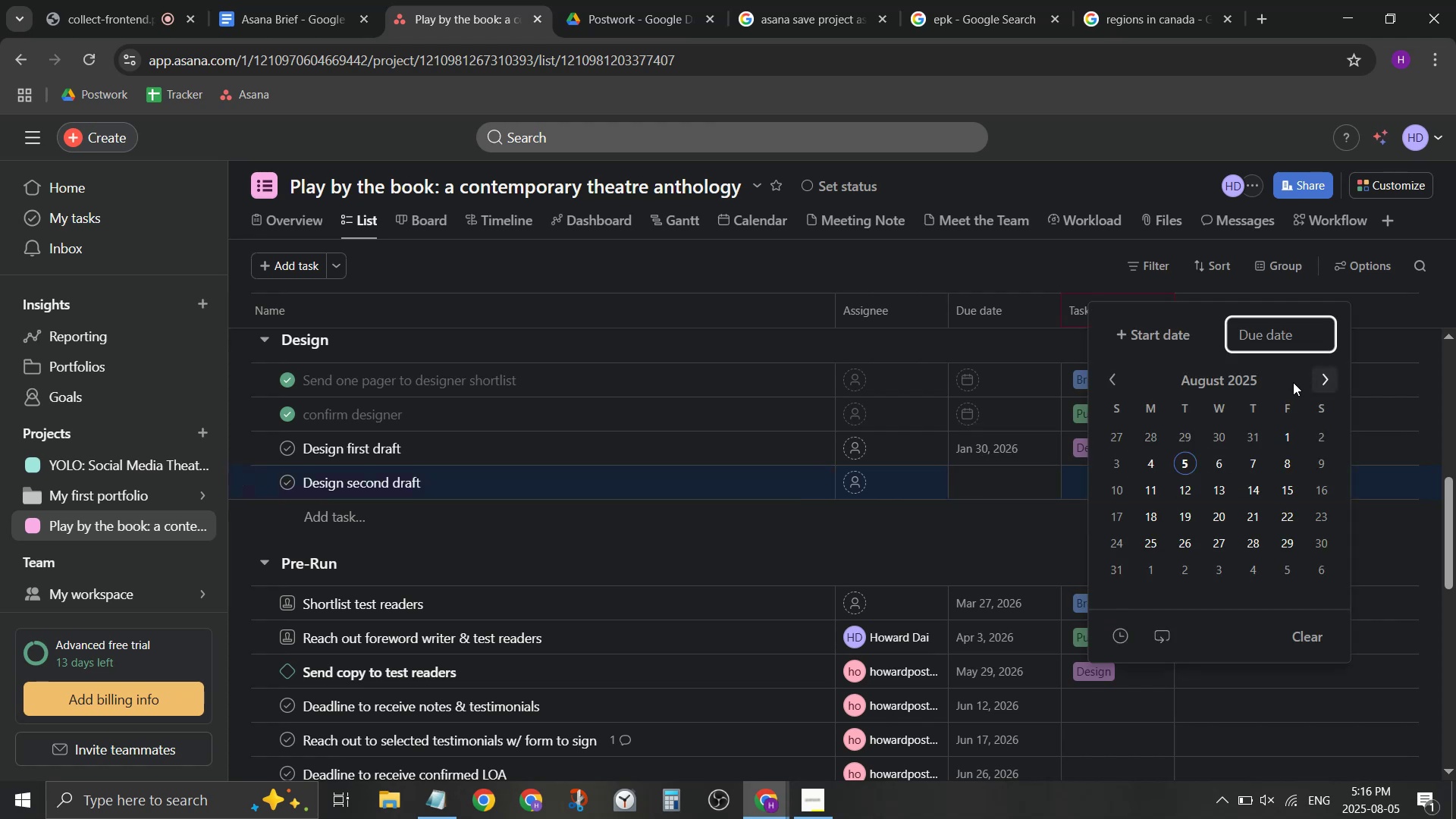 
left_click([1269, 379])
 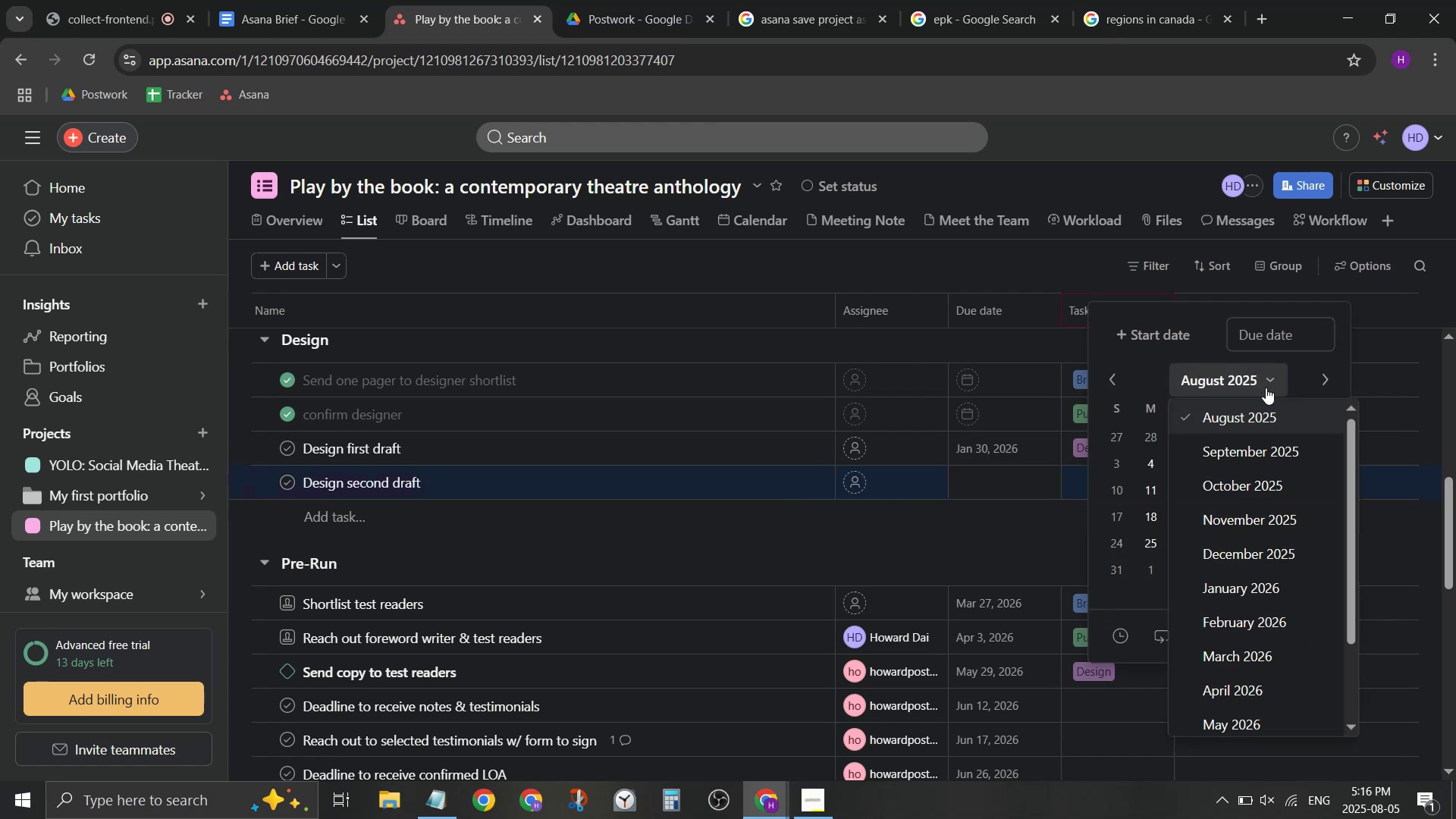 
scroll: coordinate [1271, 501], scroll_direction: down, amount: 1.0
 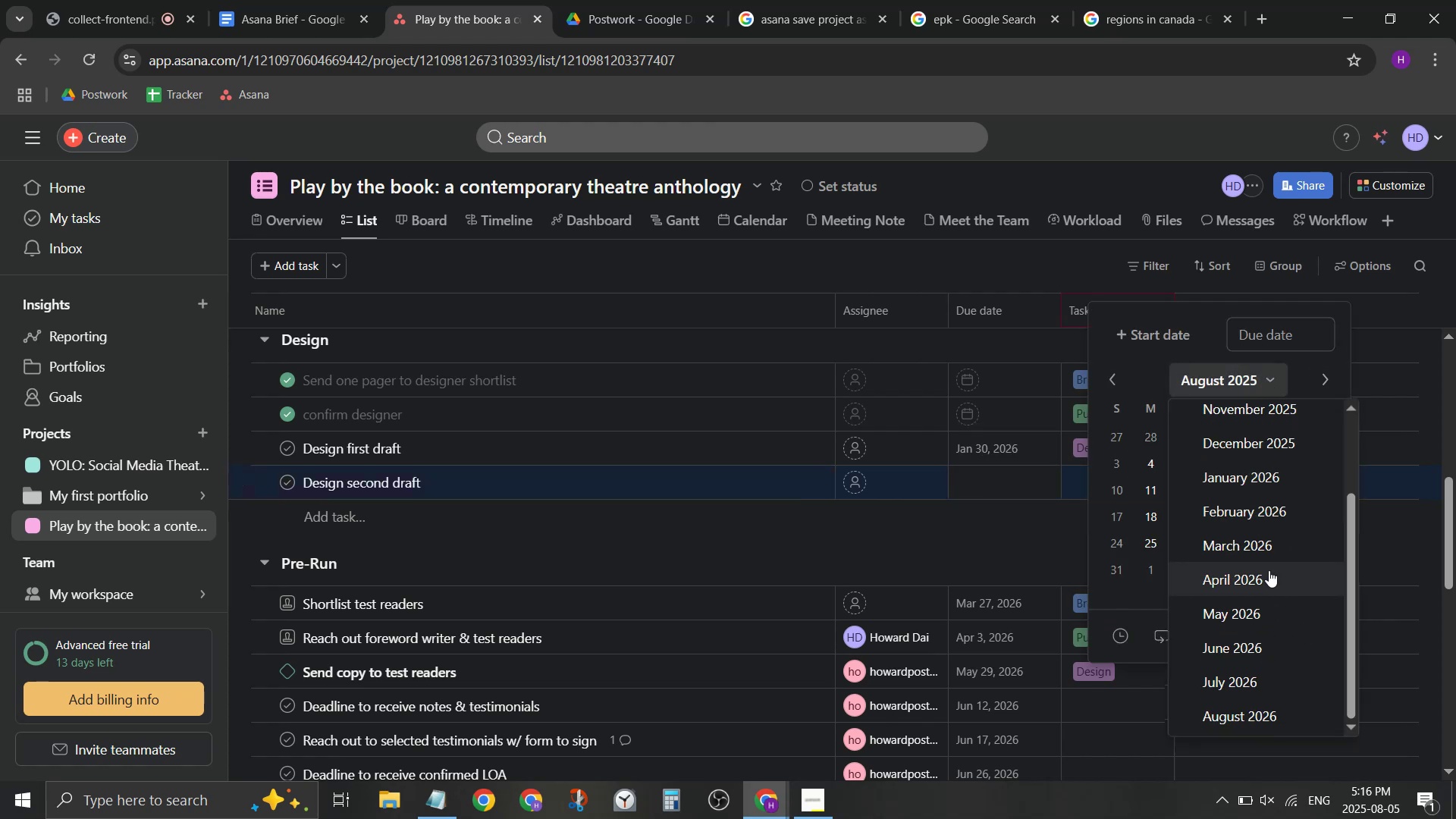 
left_click([1276, 542])
 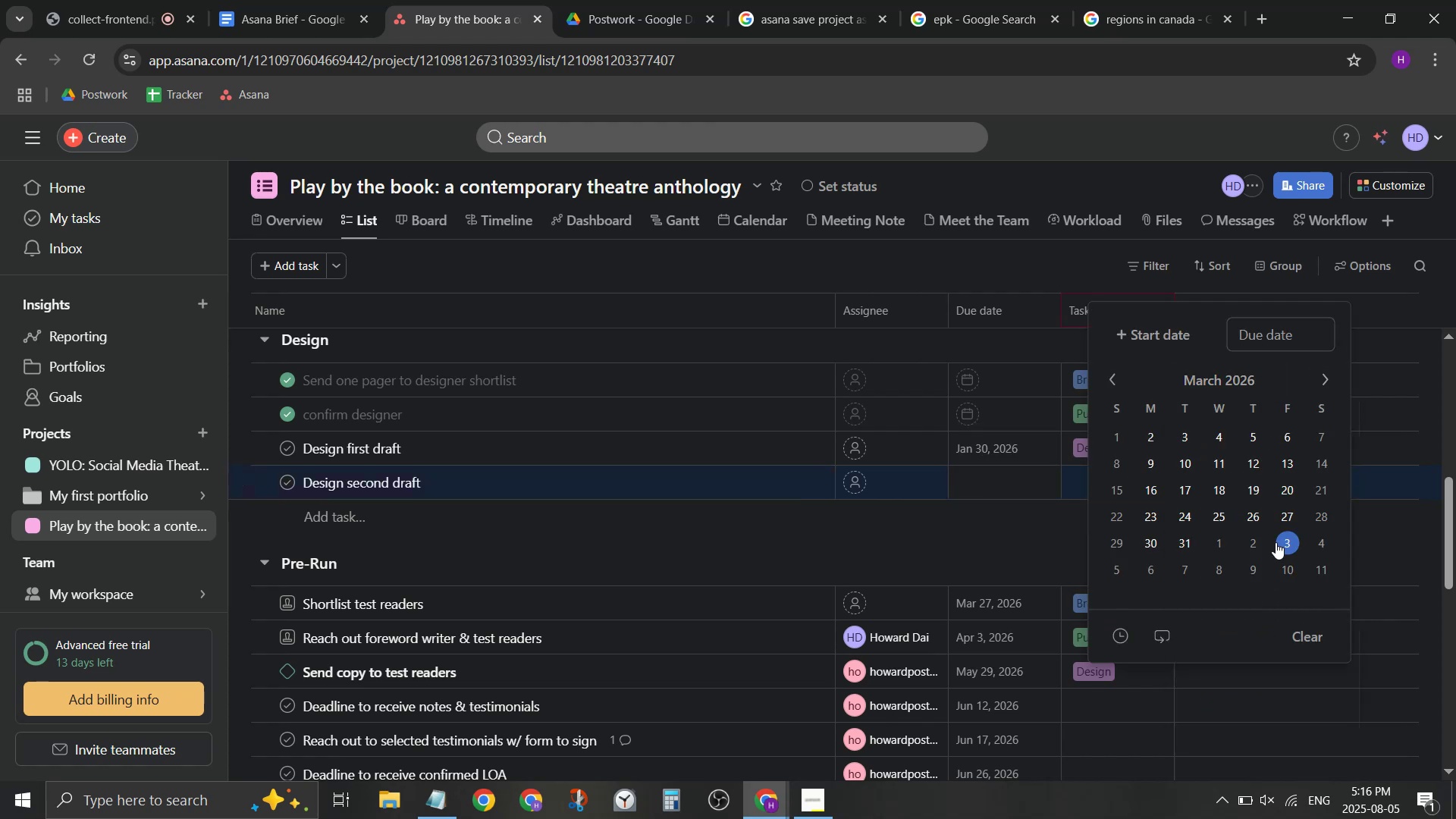 
left_click([1293, 509])
 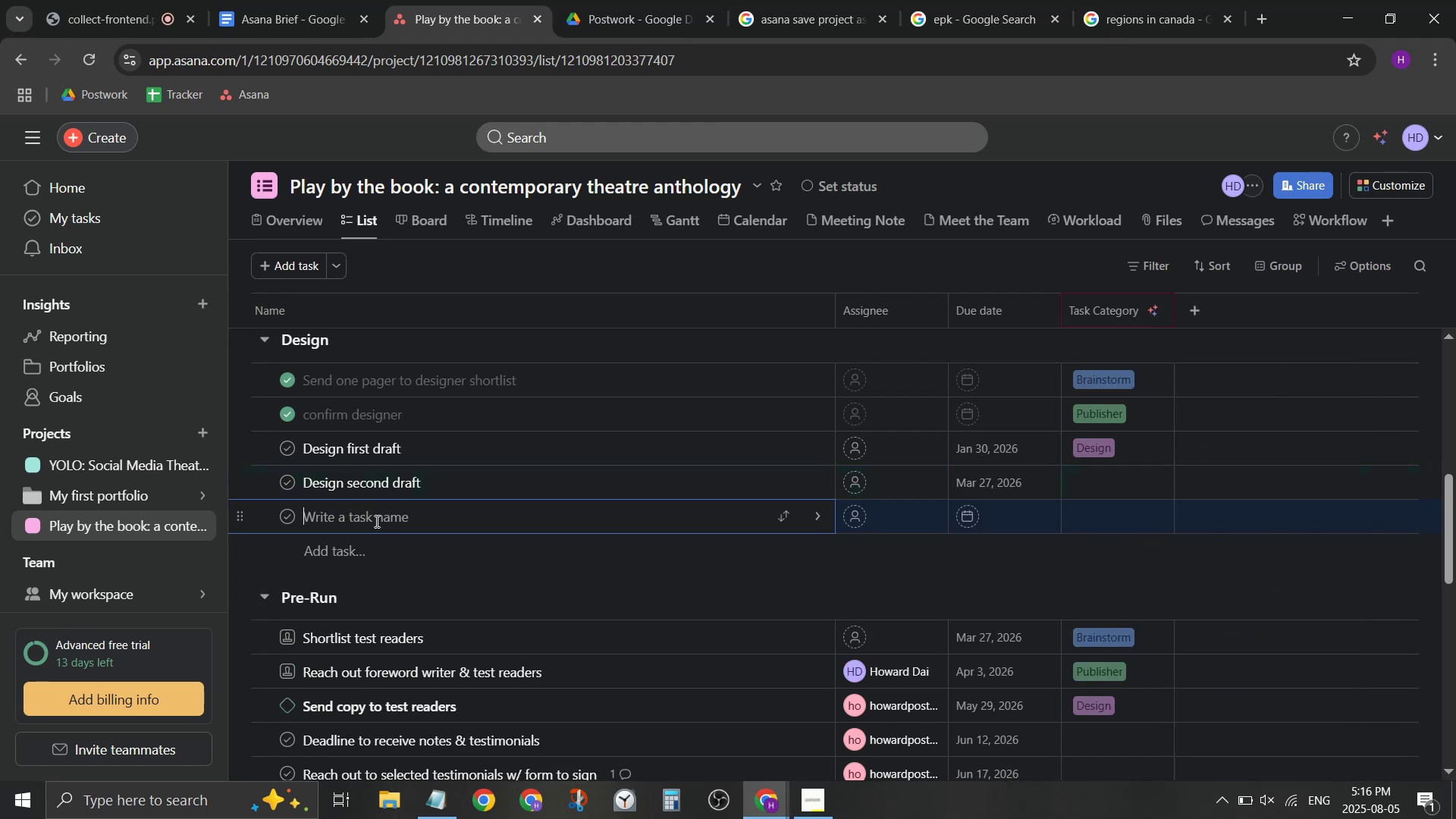 
type(Di)
key(Backspace)
type(esign final )
key(Backspace)
key(Backspace)
key(Backspace)
key(Backspace)
key(Backspace)
key(Backspace)
type(i)
key(Backspace)
type(o)
key(Backspace)
type(lock)
 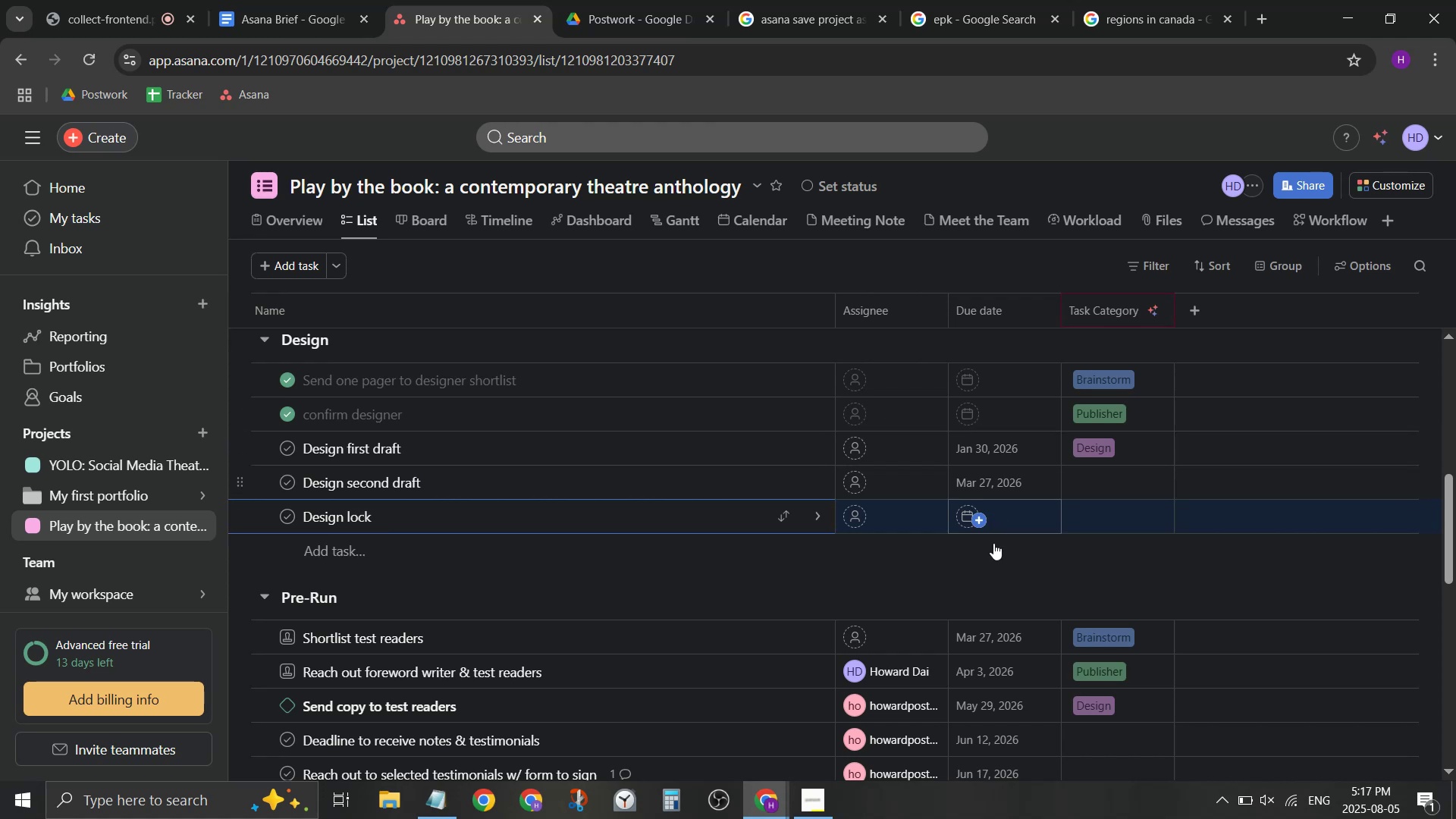 
scroll: coordinate [955, 560], scroll_direction: down, amount: 3.0
 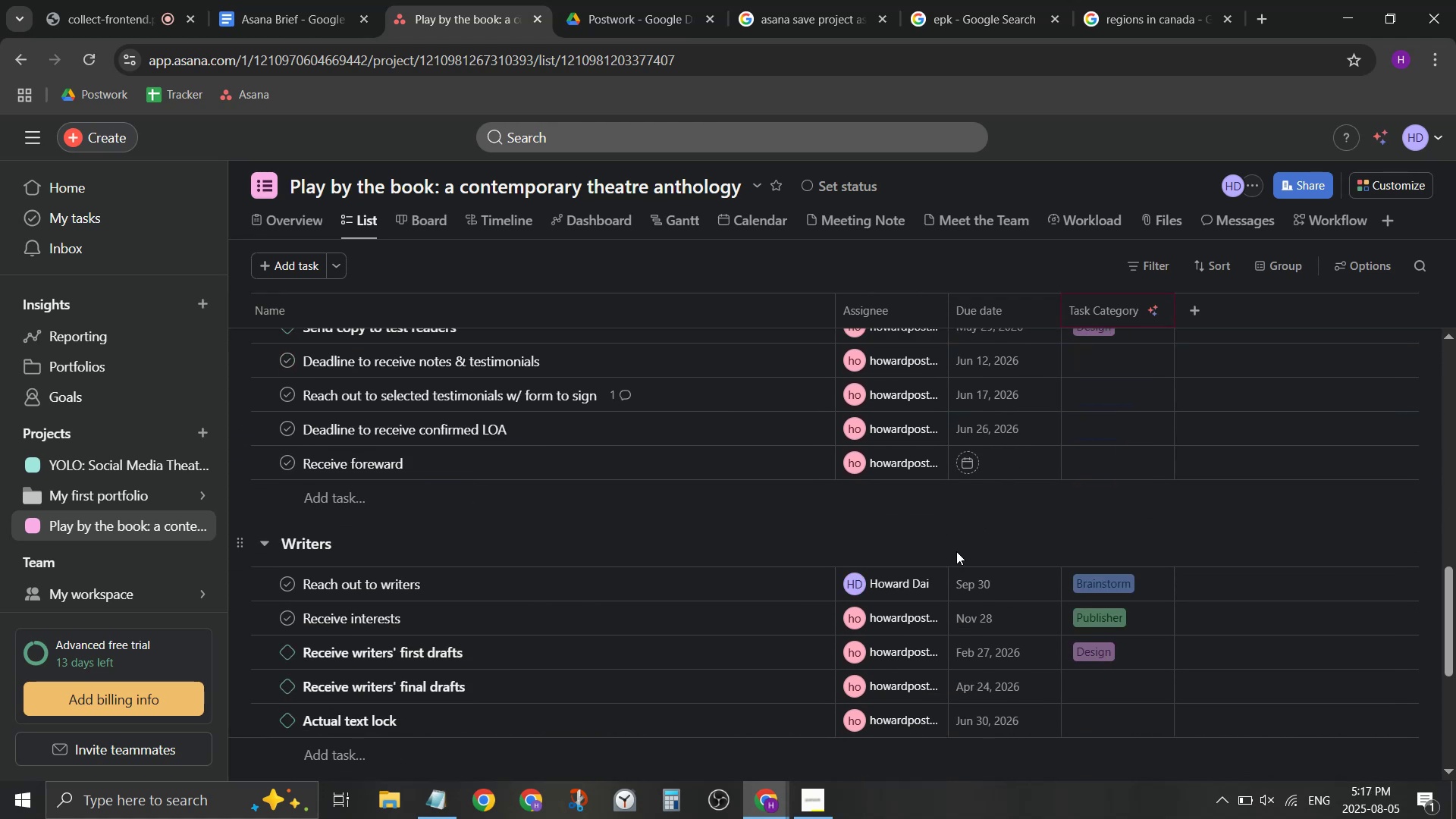 
scroll: coordinate [963, 548], scroll_direction: up, amount: 3.0
 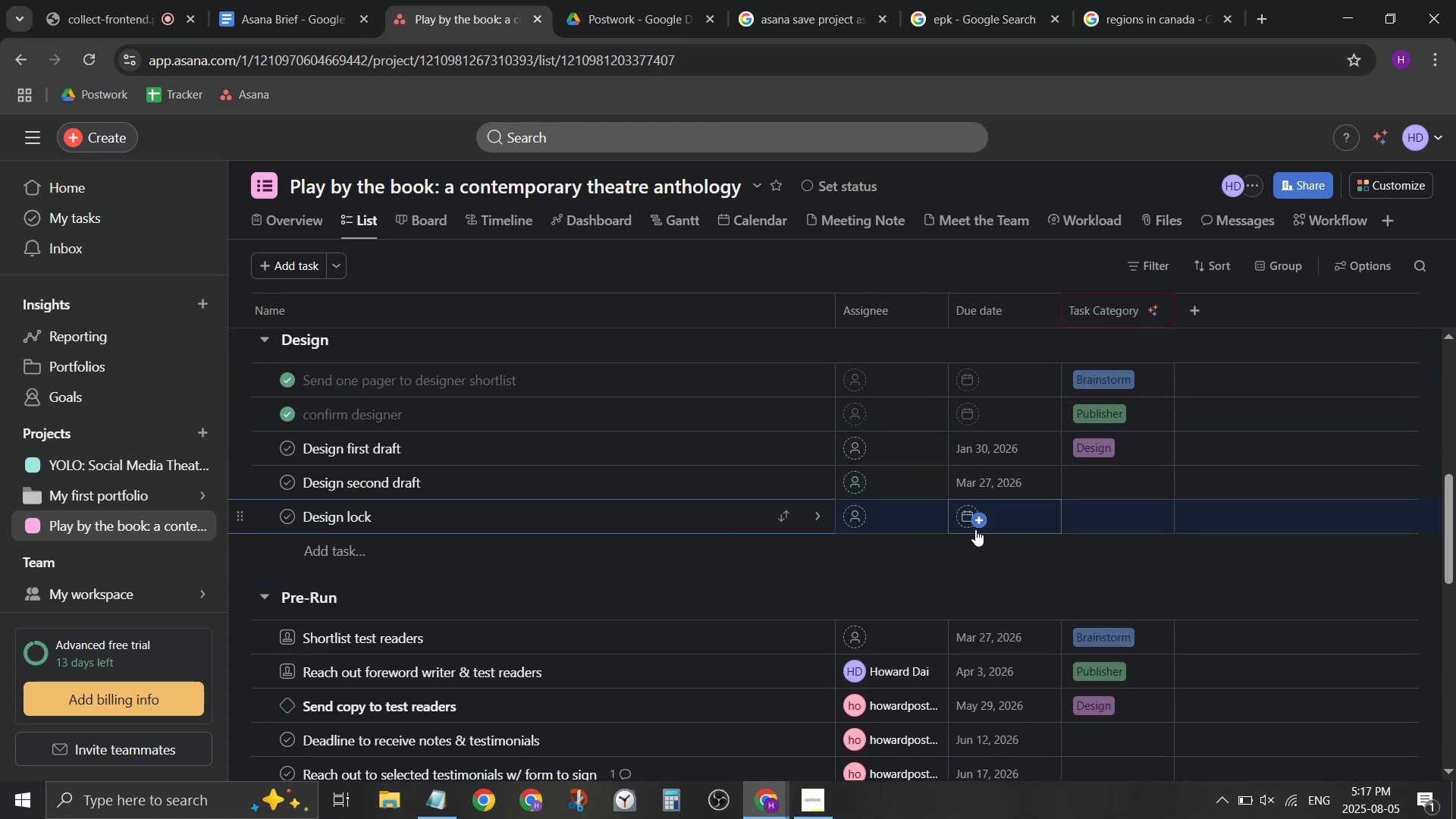 
left_click([973, 521])
 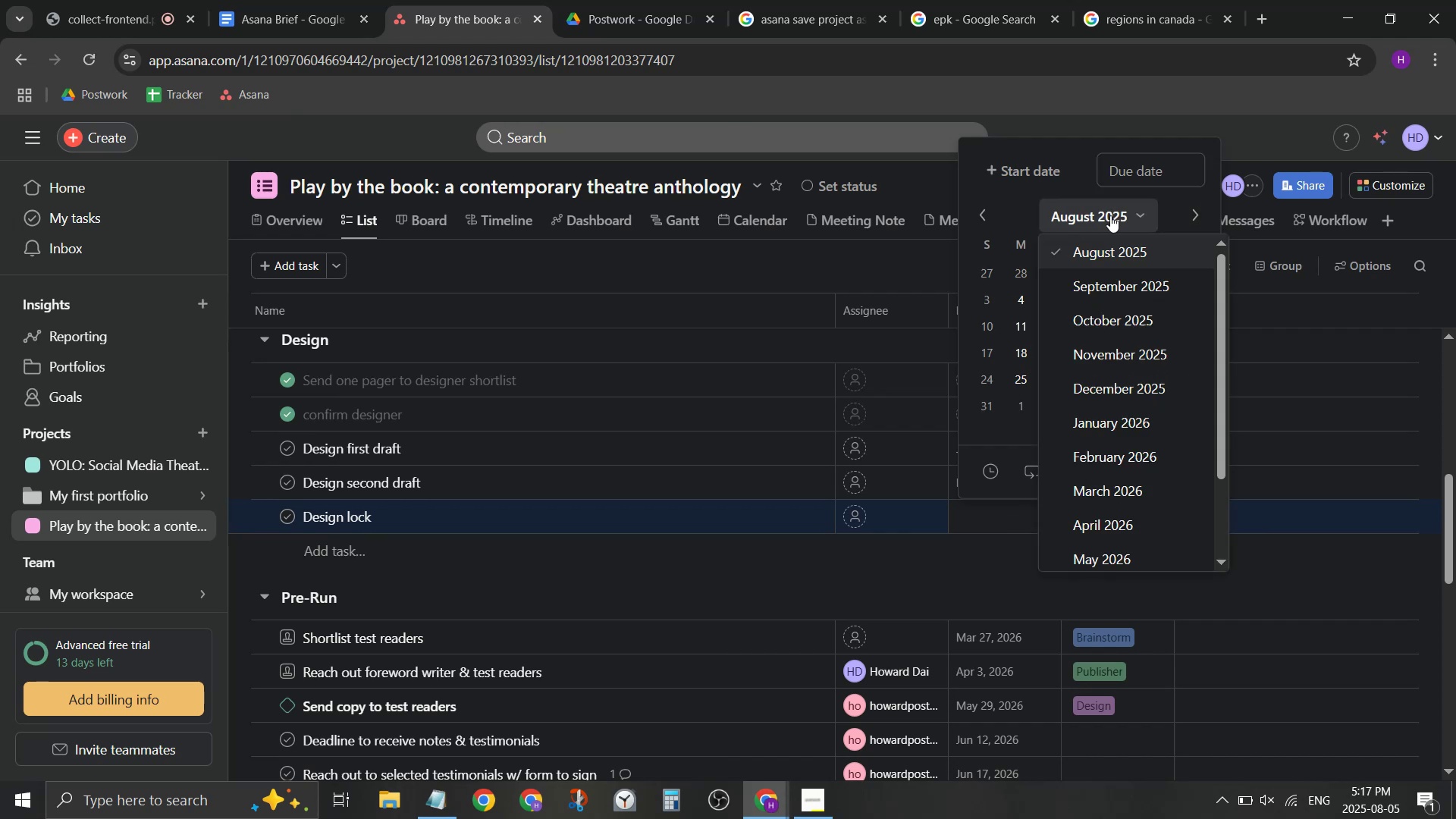 
scroll: coordinate [1131, 416], scroll_direction: down, amount: 1.0
 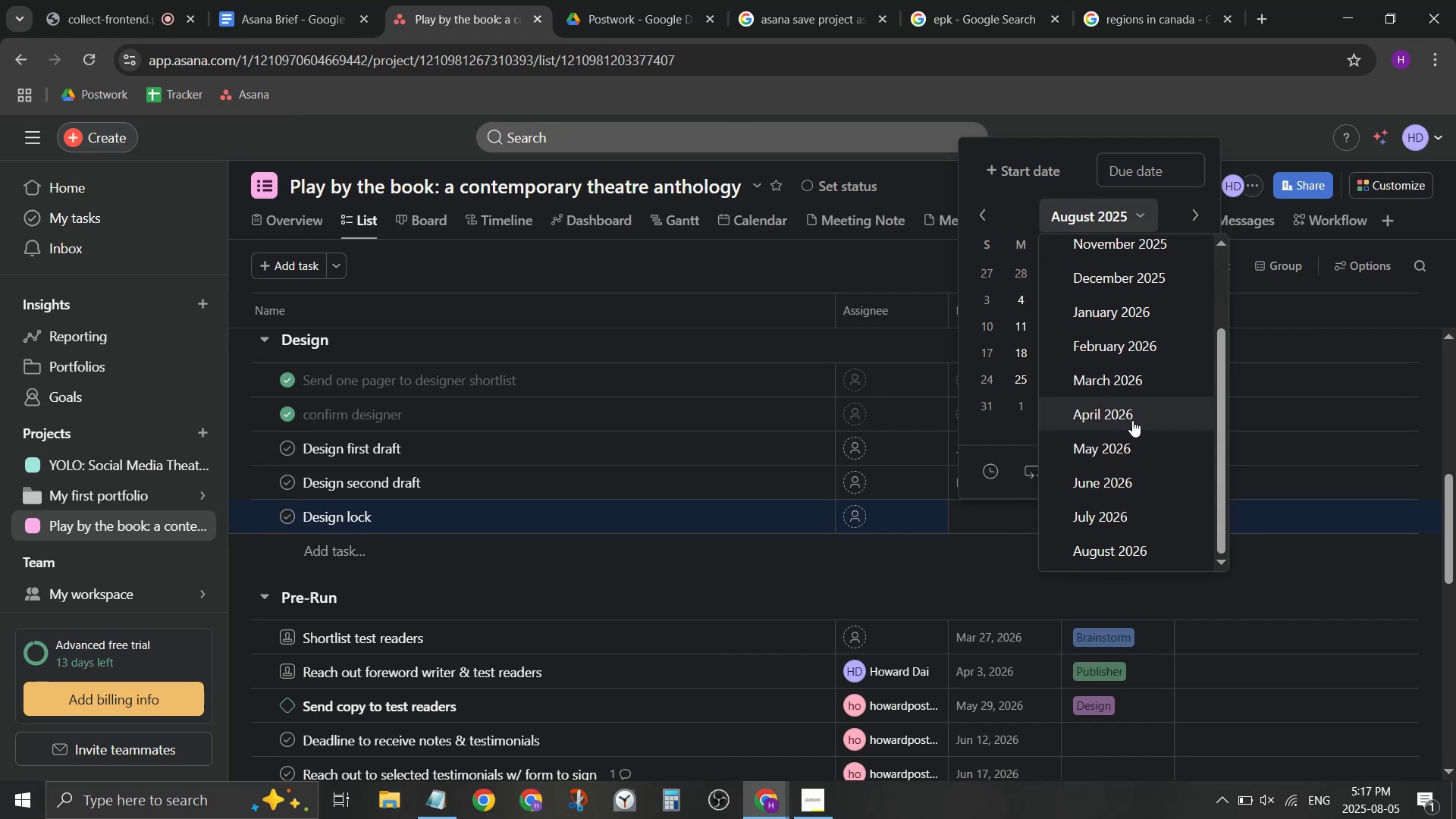 
left_click([1132, 419])
 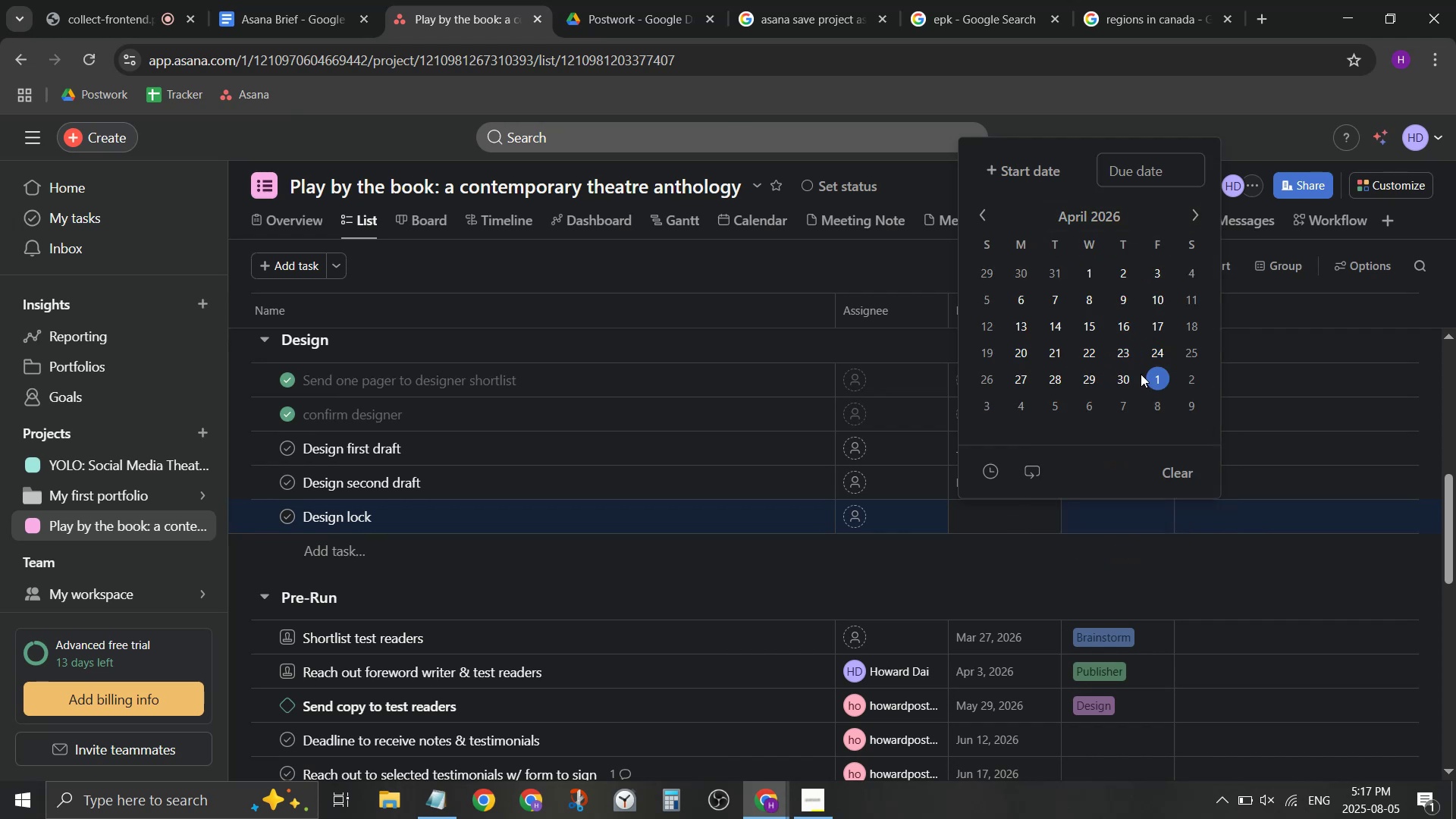 
left_click([1111, 390])
 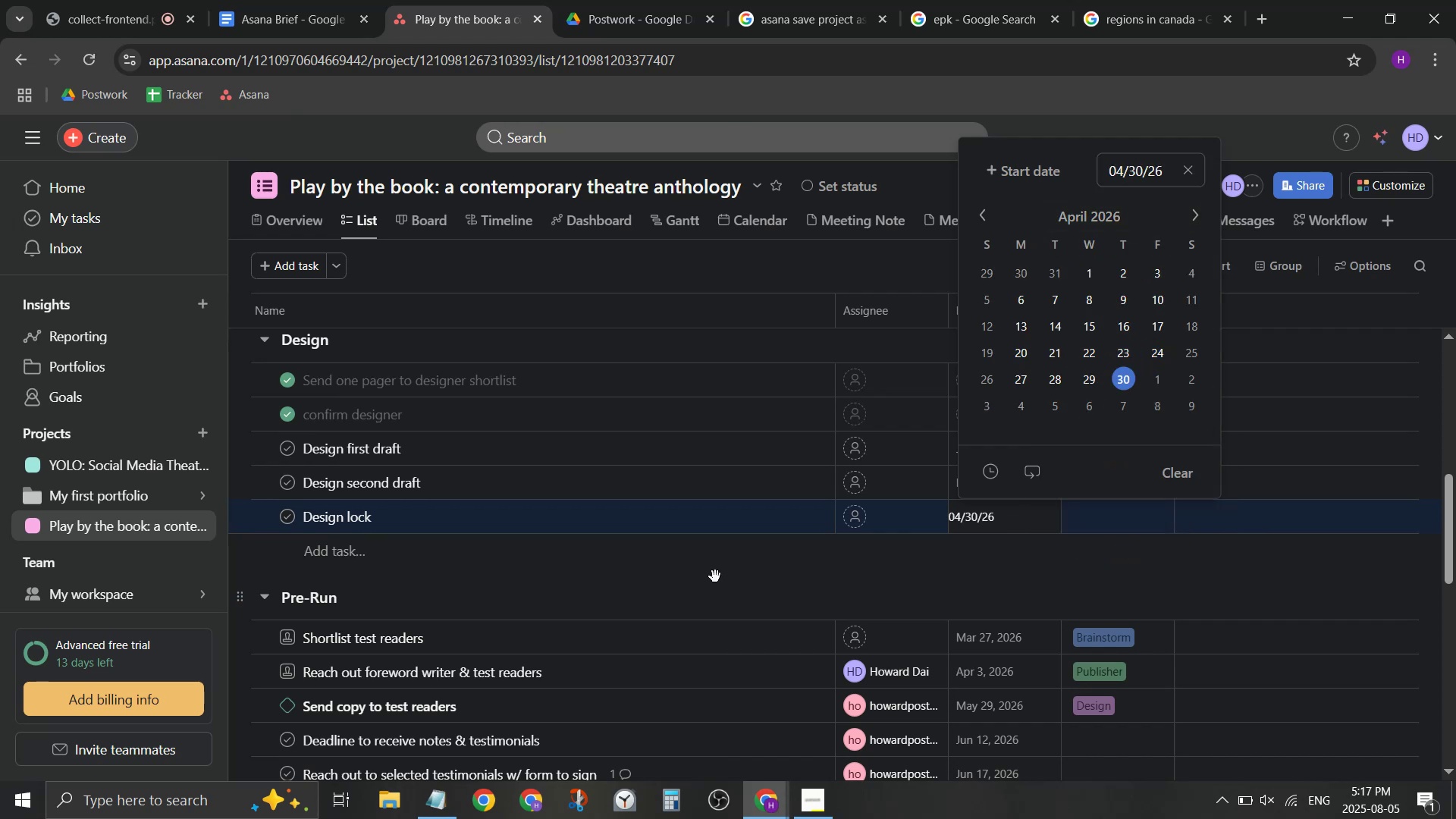 
left_click([746, 566])
 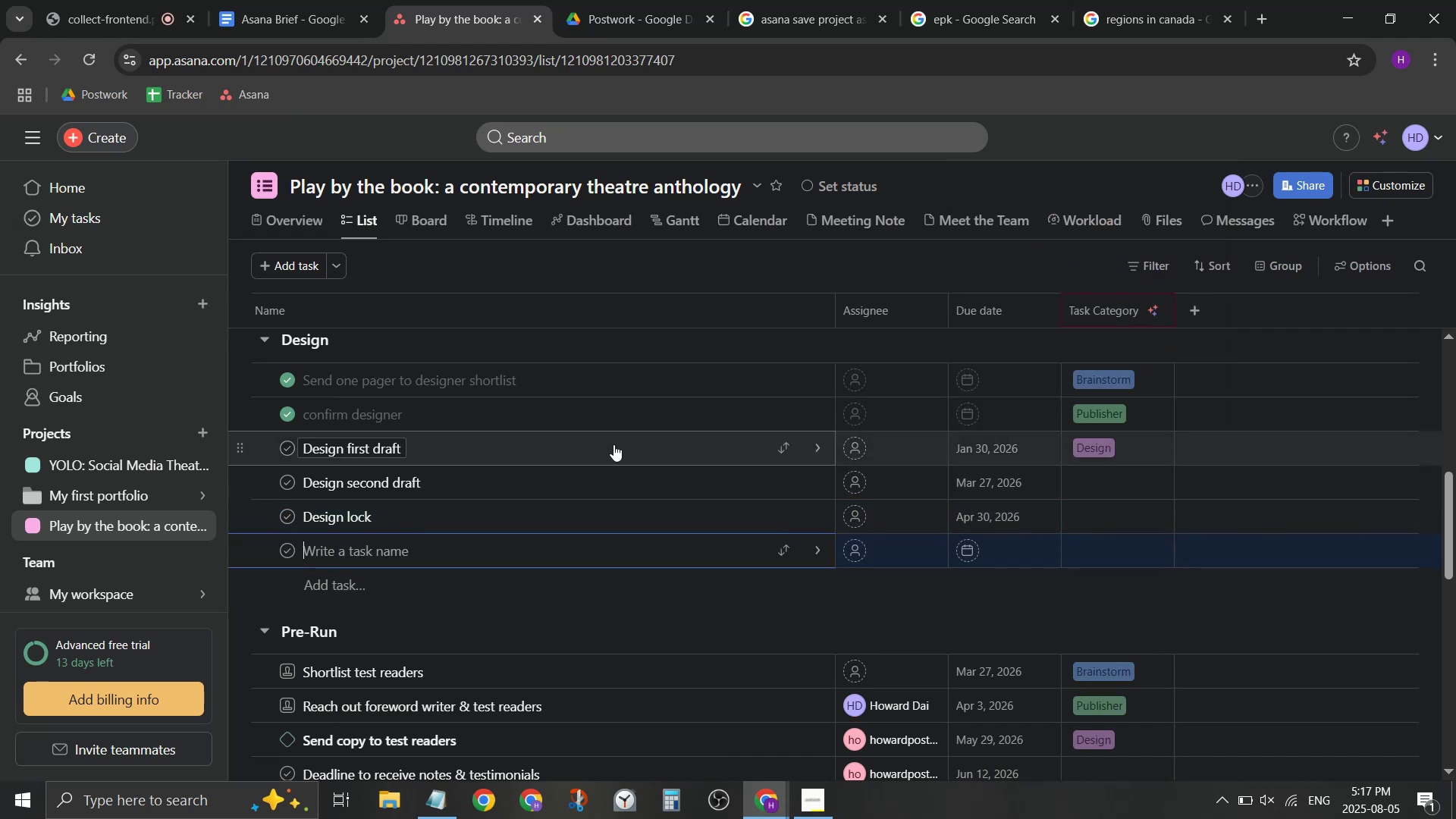 
left_click([613, 444])
 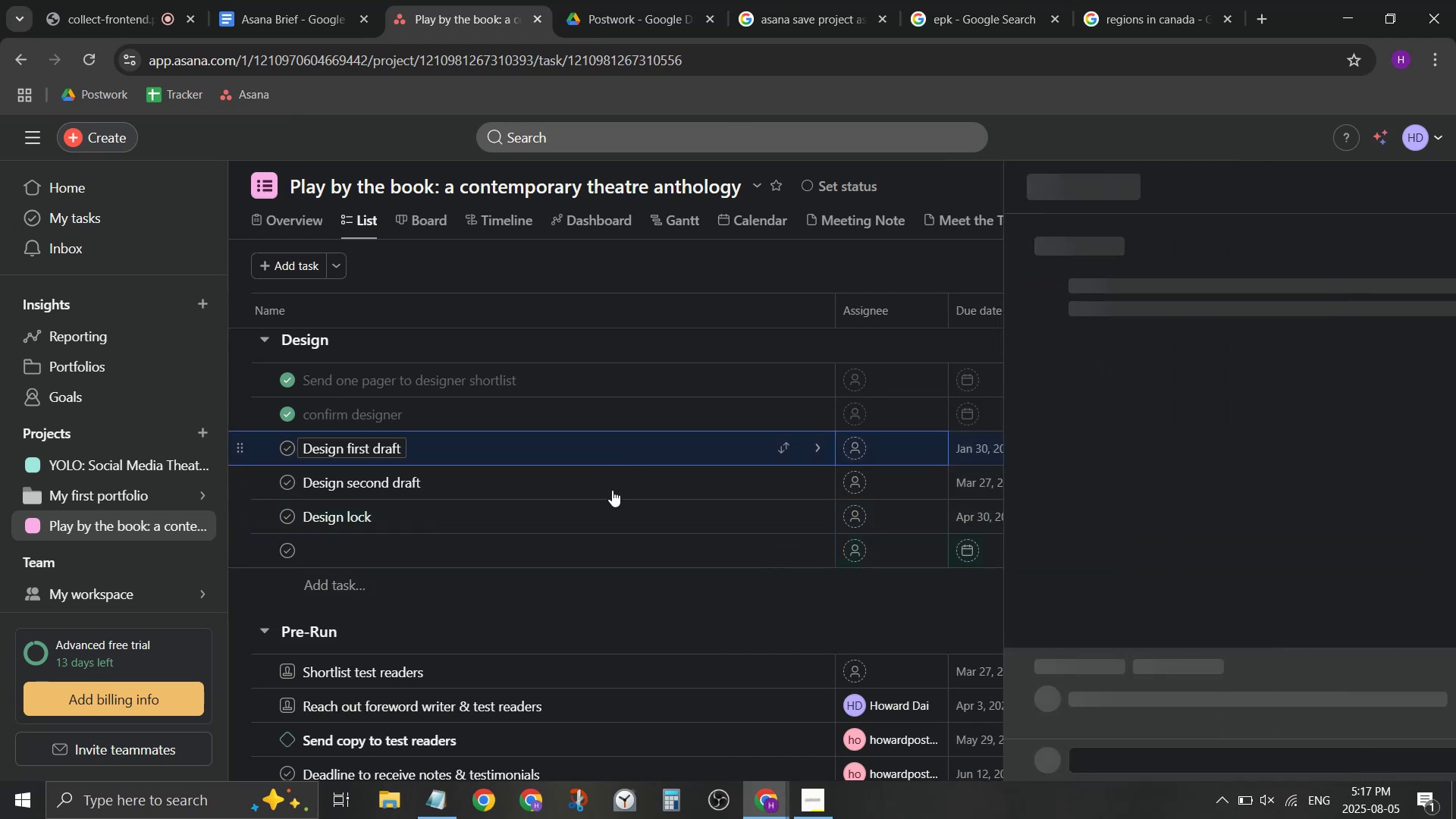 
hold_key(key=ShiftLeft, duration=0.74)
left_click([613, 505])
 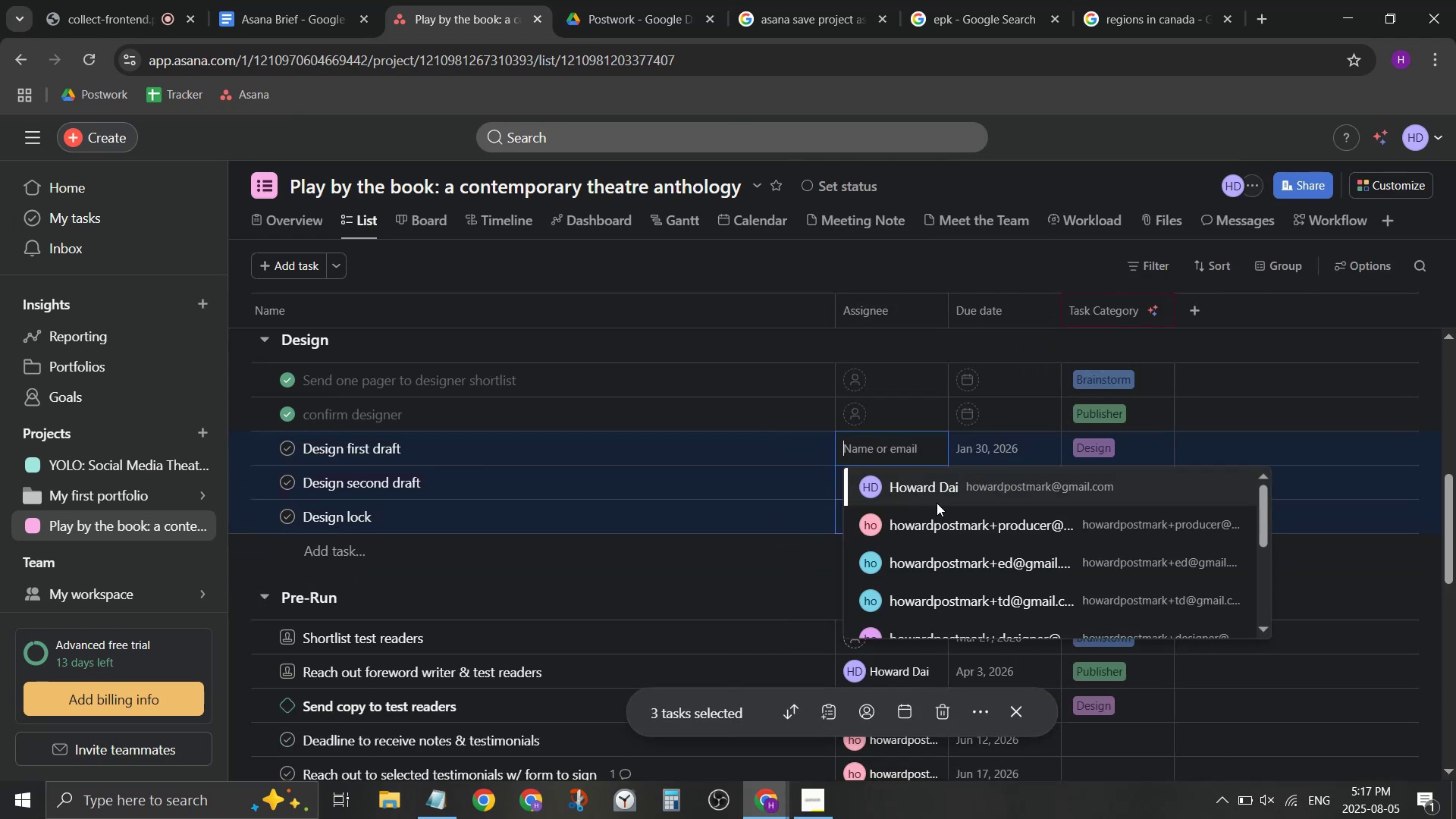 
scroll: coordinate [1026, 597], scroll_direction: down, amount: 1.0
 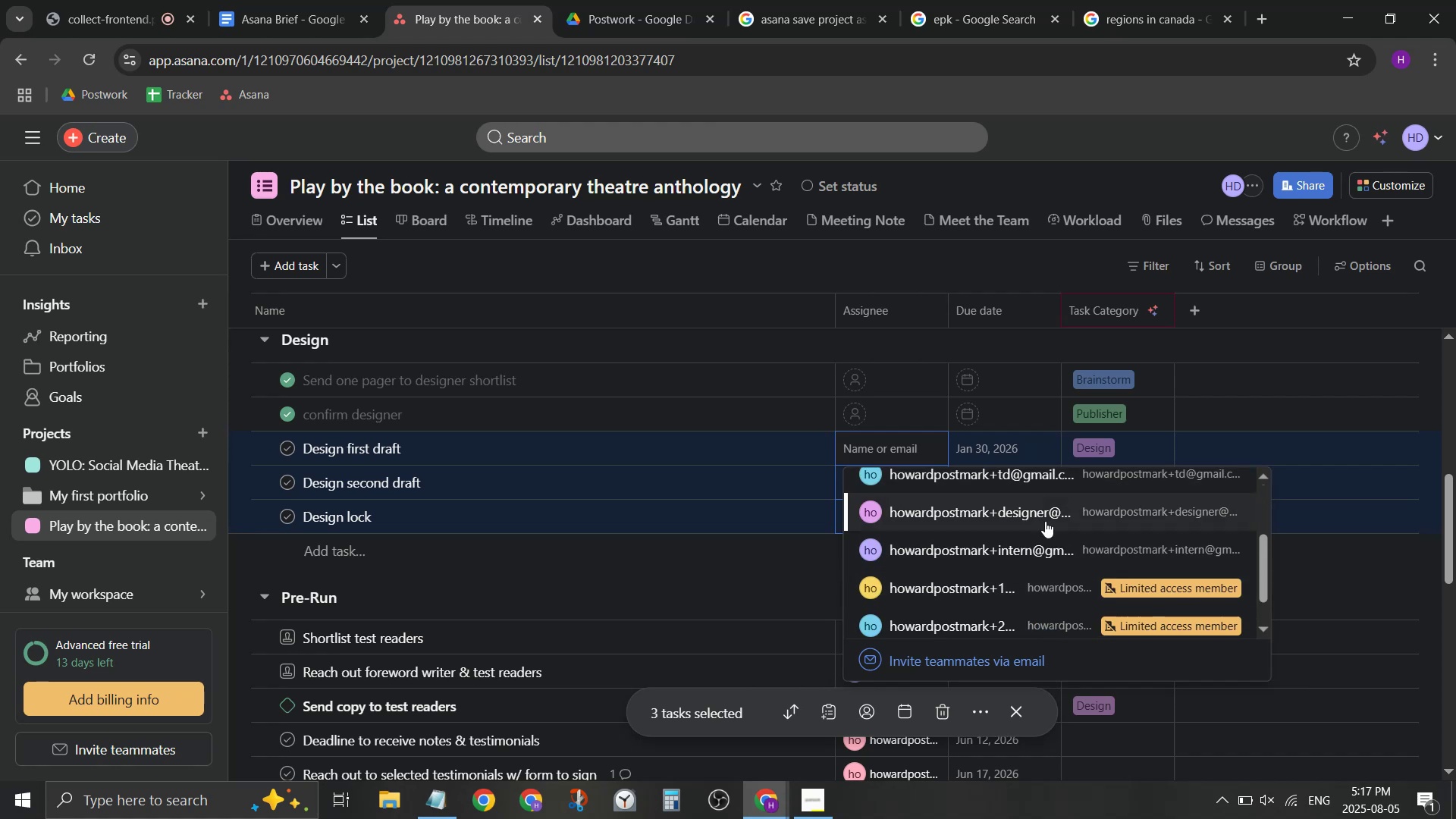 
left_click([1048, 511])
 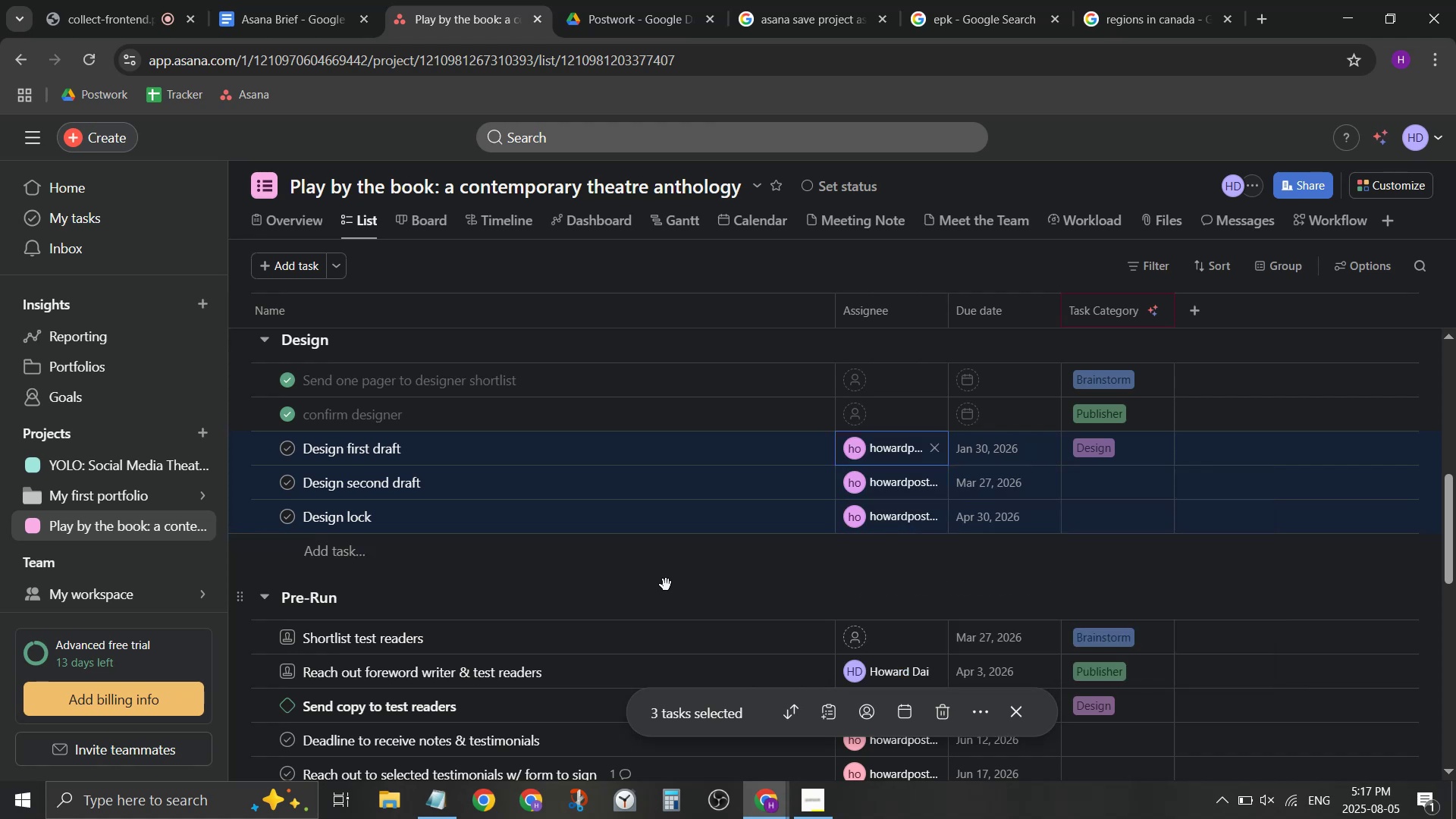 
scroll: coordinate [708, 548], scroll_direction: up, amount: 4.0
 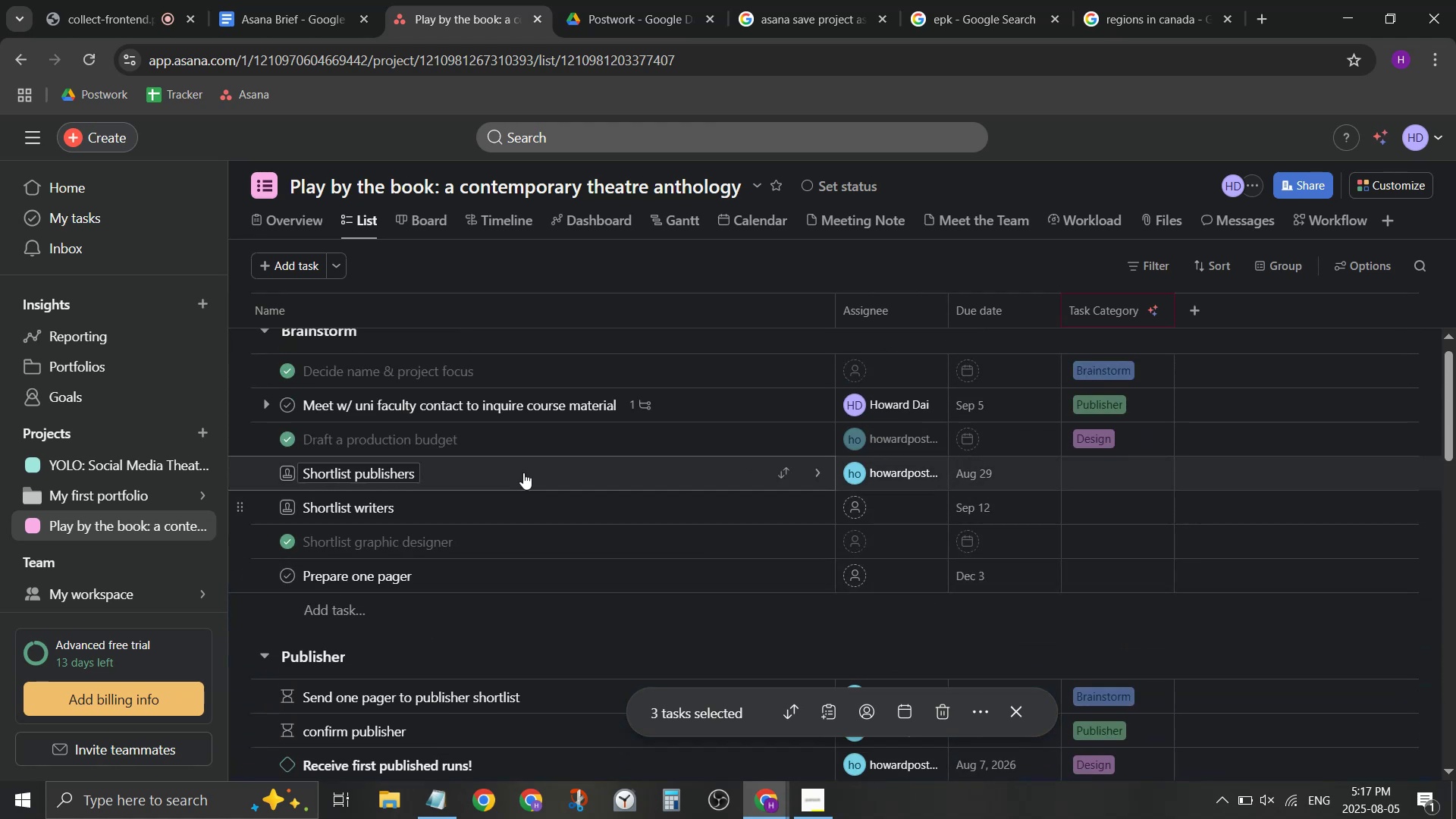 
scroll: coordinate [548, 484], scroll_direction: down, amount: 13.0
 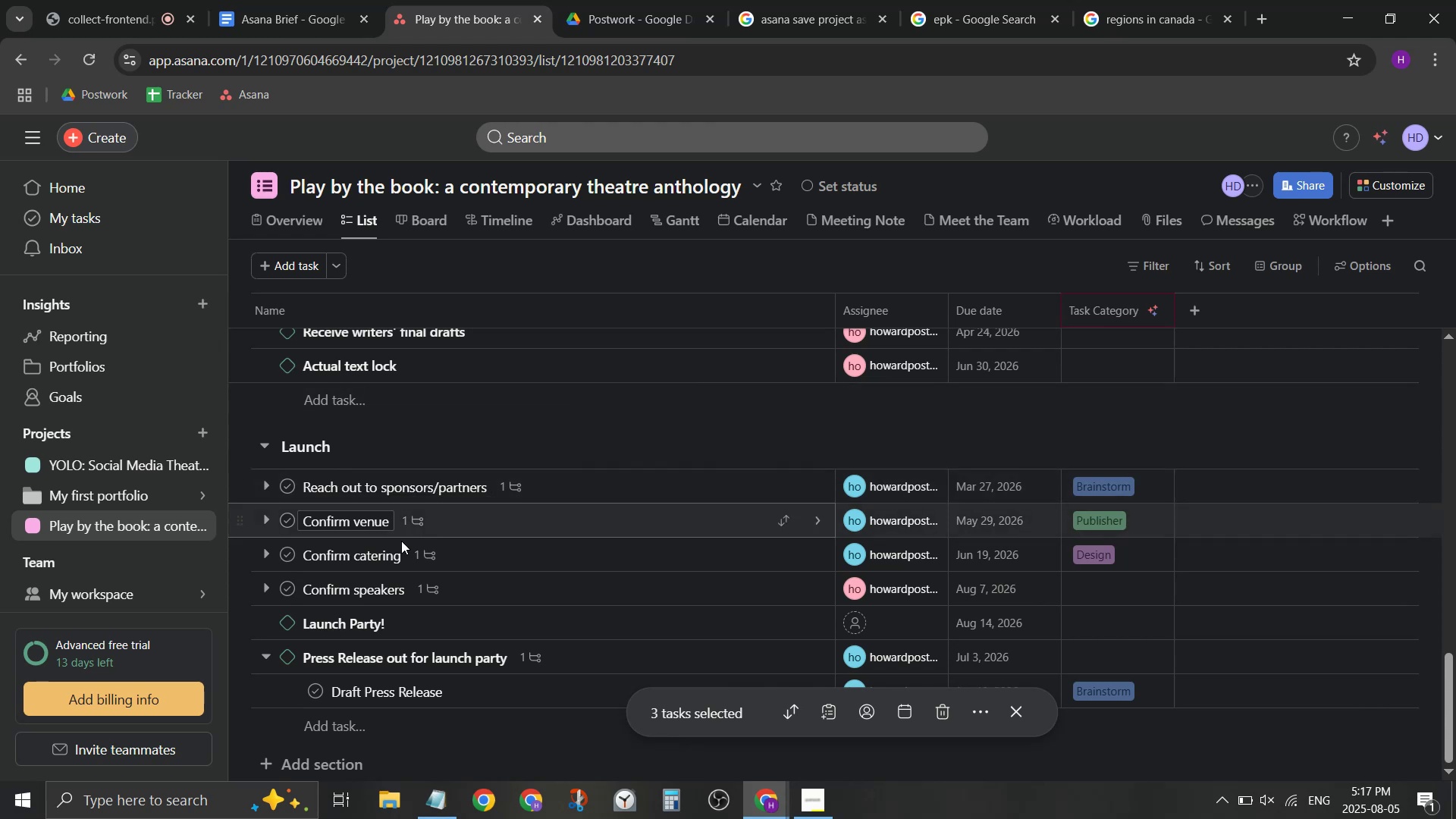 
scroll: coordinate [395, 524], scroll_direction: up, amount: 1.0
 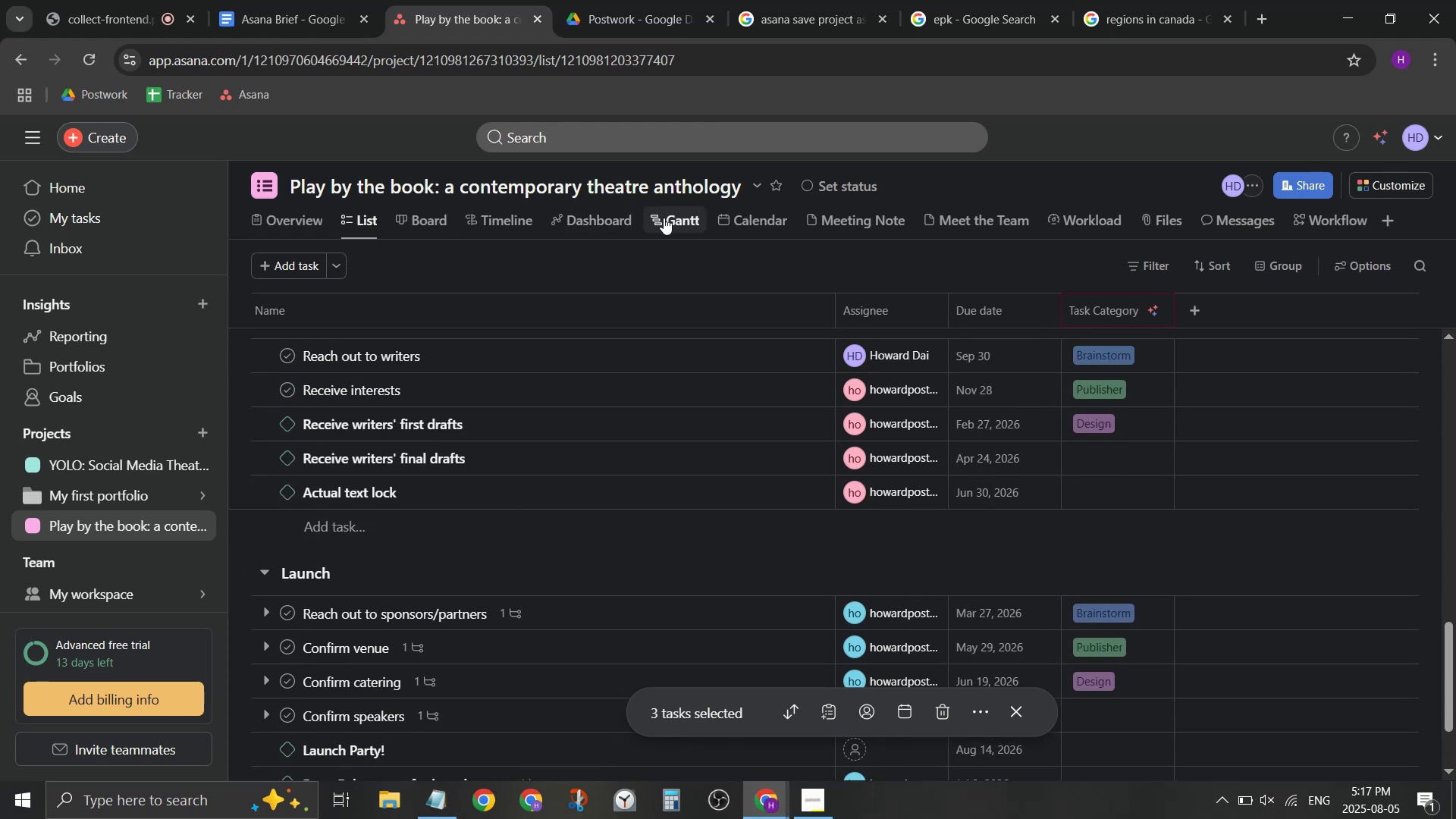 
scroll: coordinate [464, 422], scroll_direction: down, amount: 3.0
 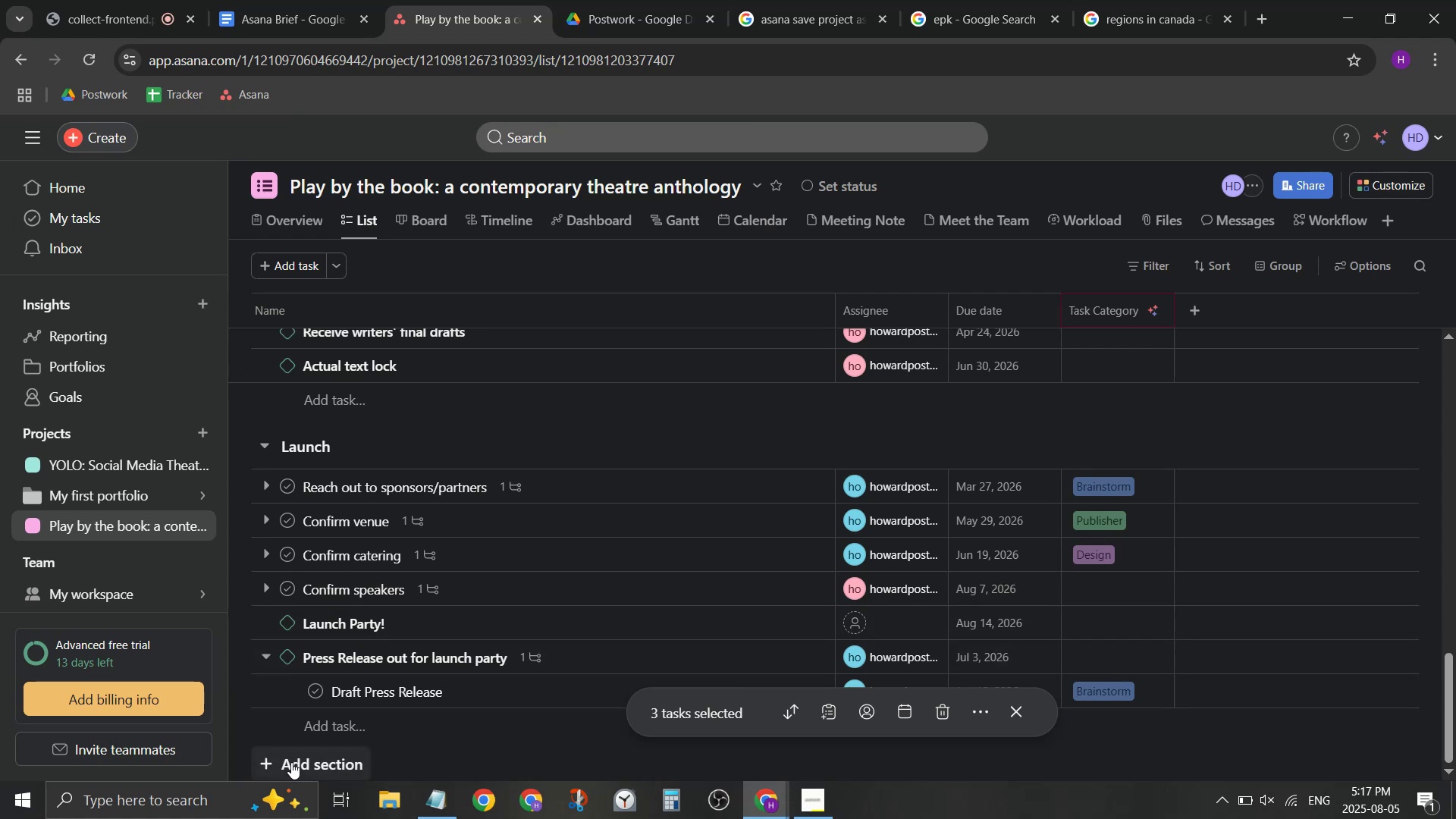 
wait(7.66)
 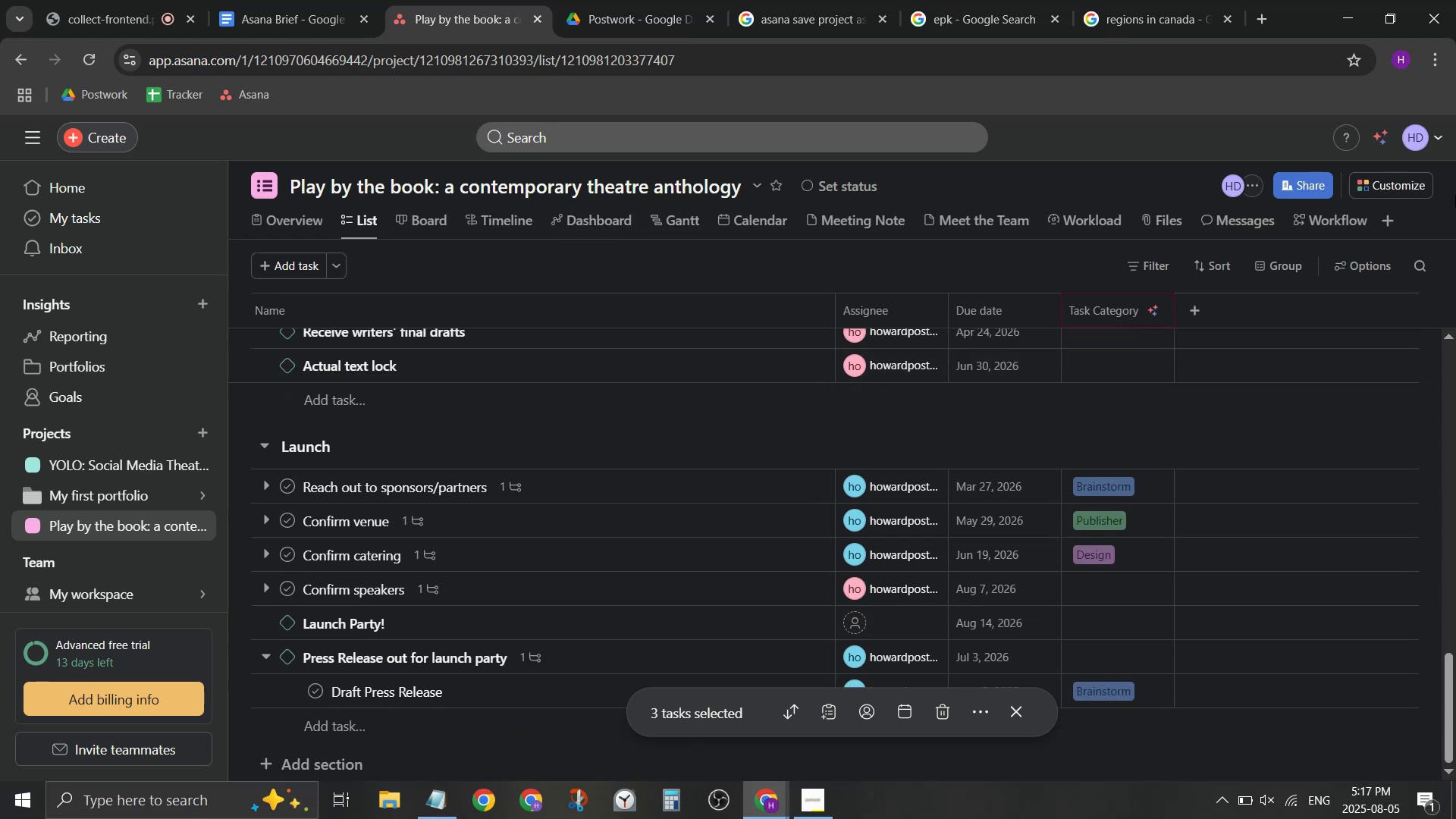 
left_click([356, 761])
 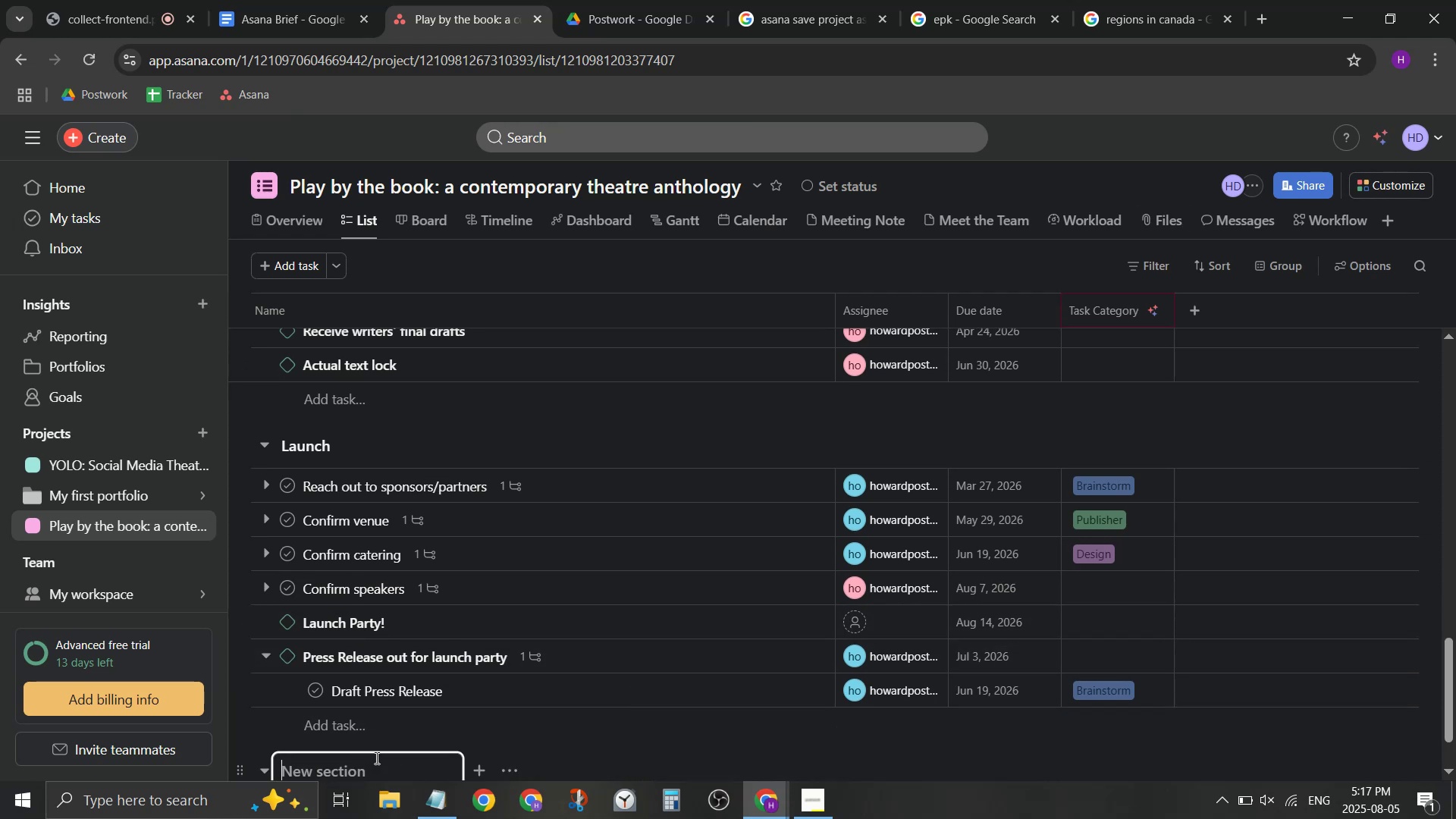 
type(p)
key(Backspace)
type(Post Launch)
 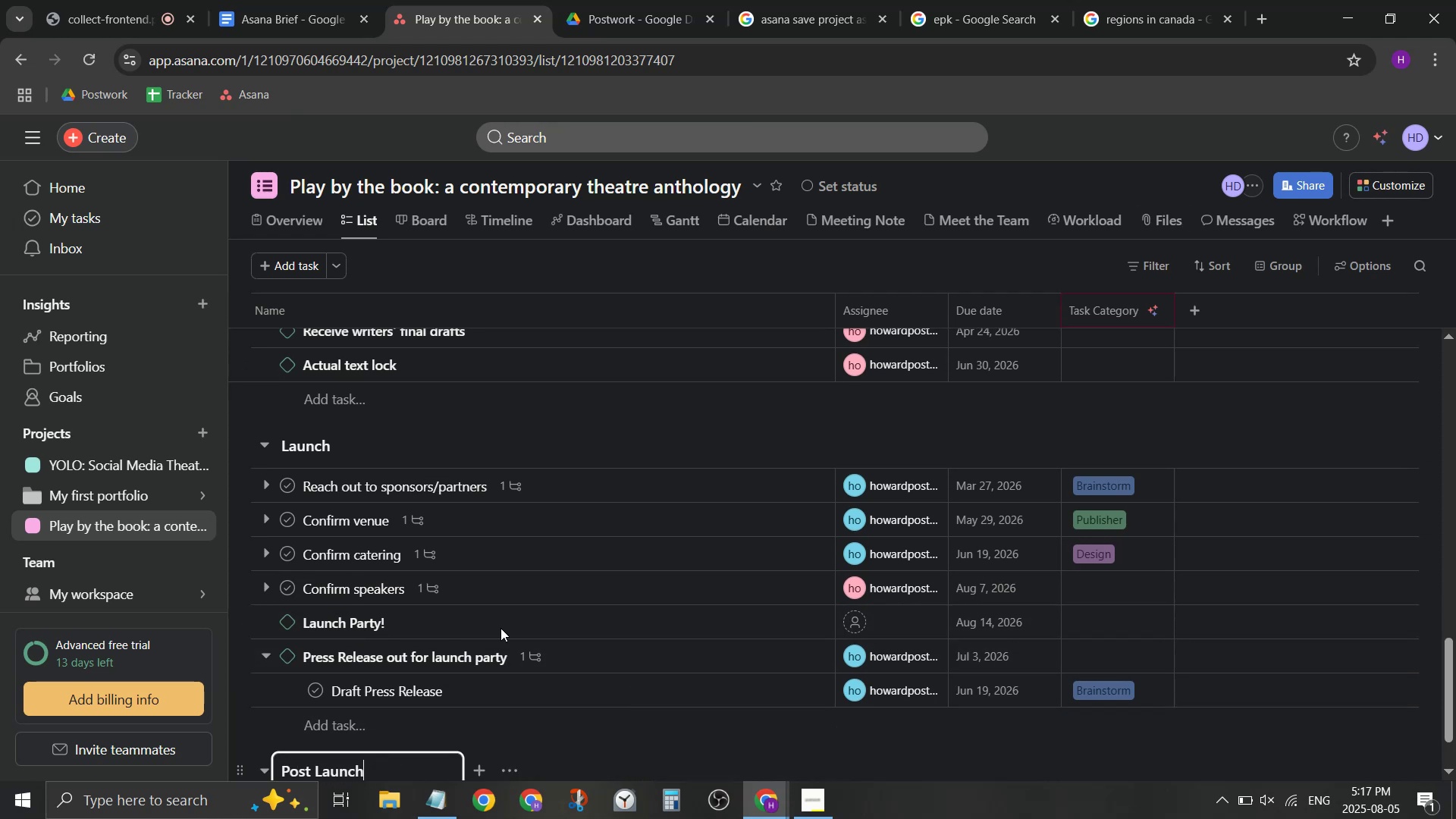 
scroll: coordinate [509, 604], scroll_direction: down, amount: 2.0
 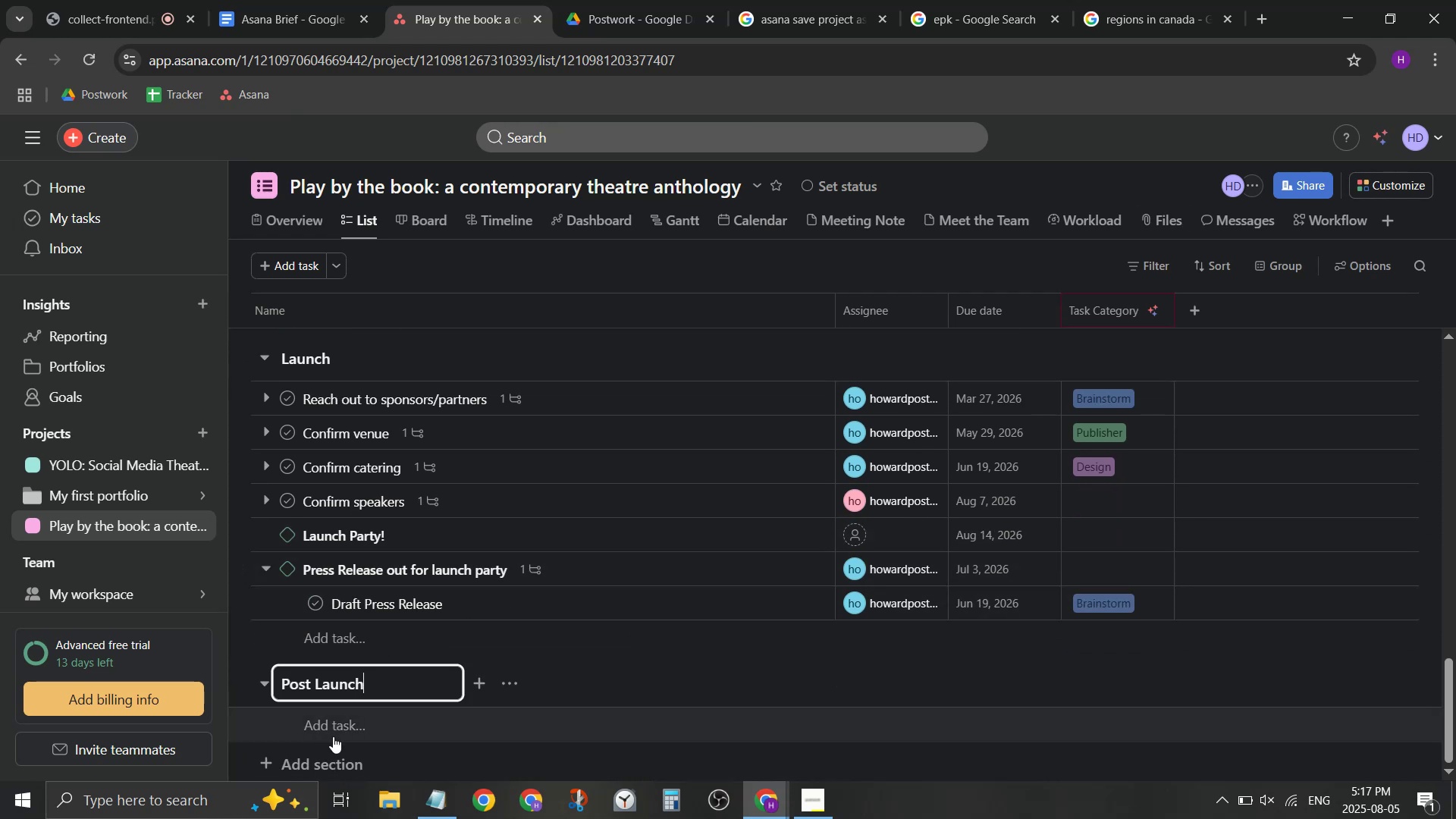 
left_click([353, 724])
 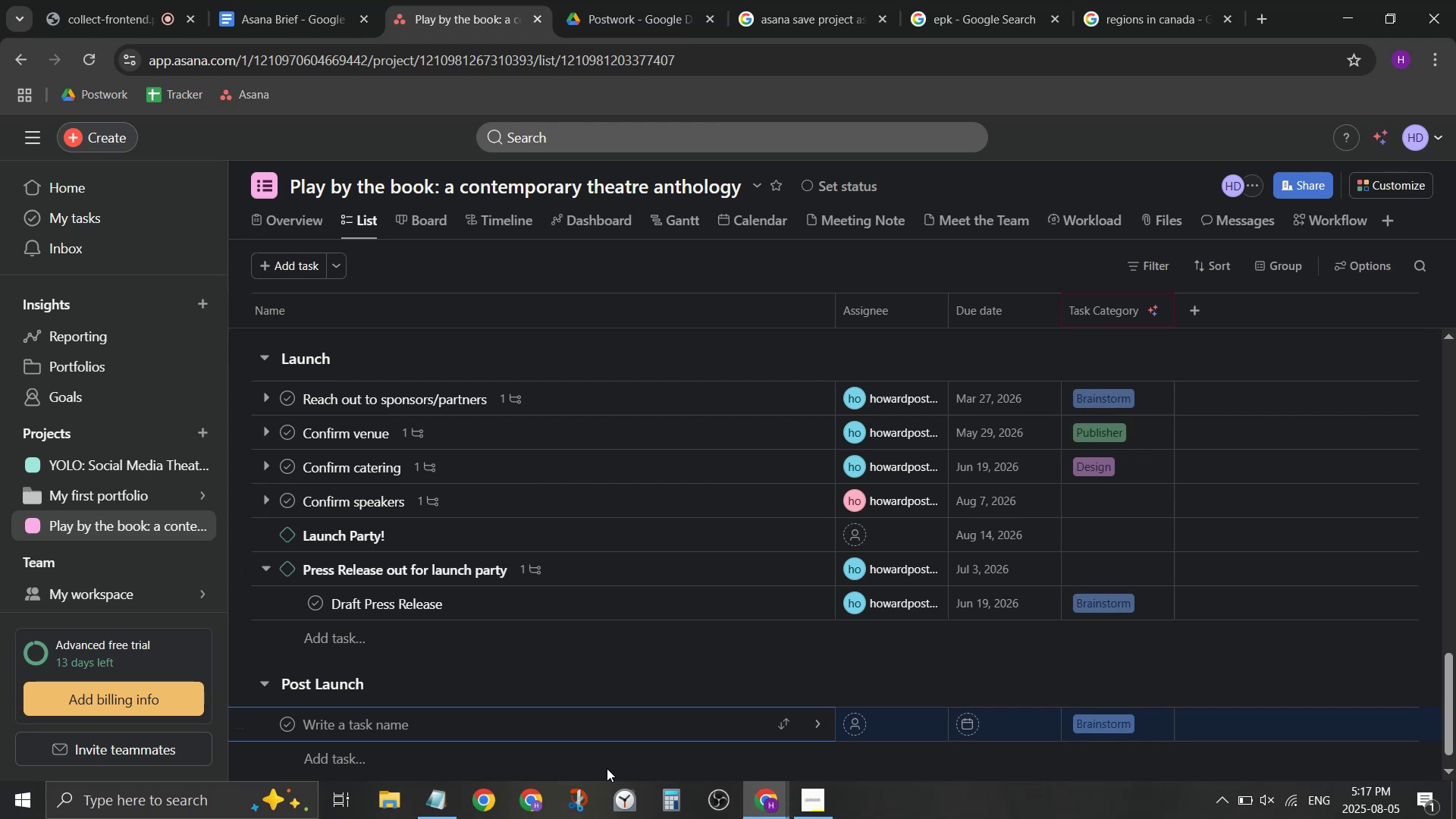 
type(Reconcile budget)
 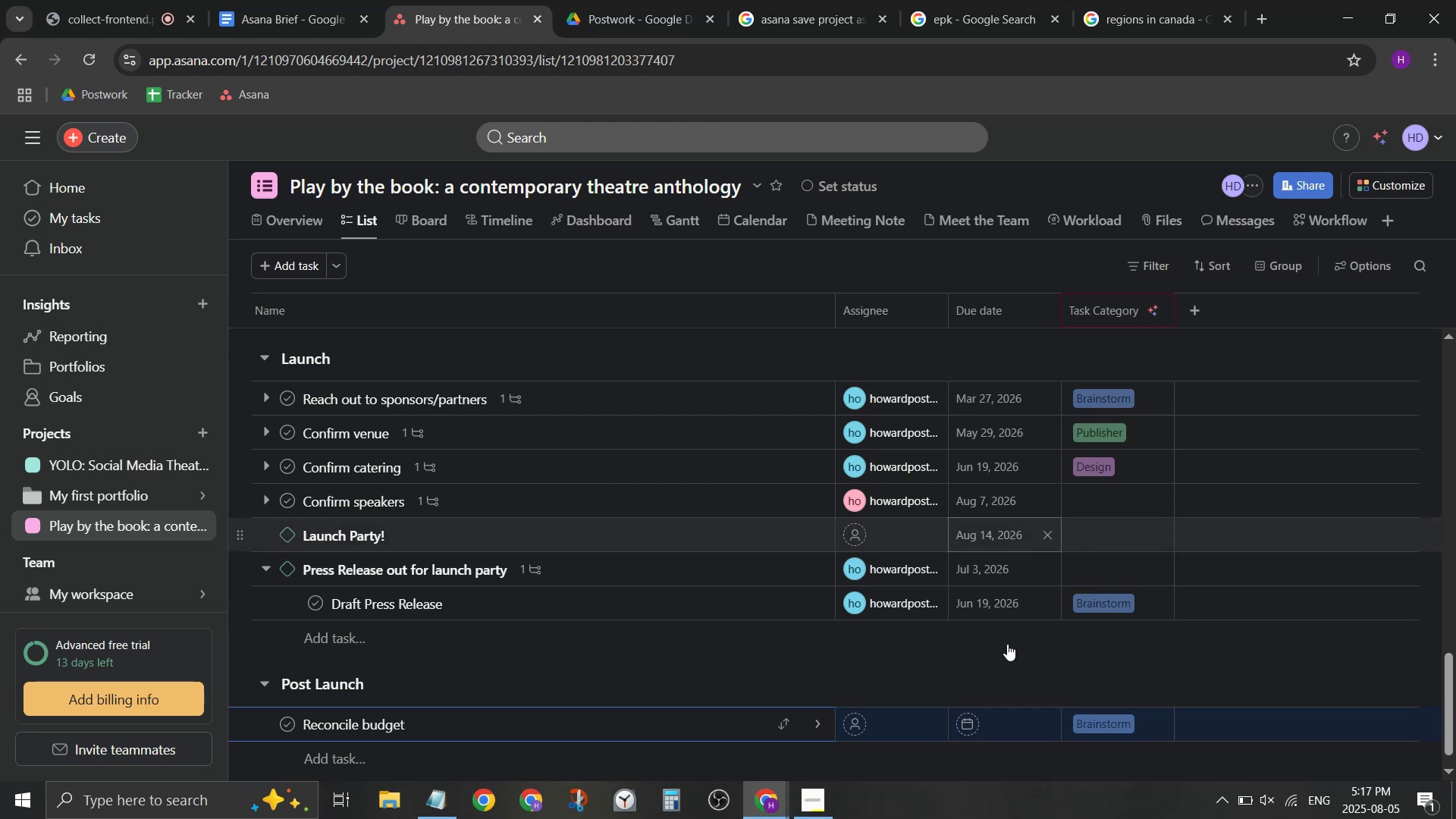 
left_click([977, 727])
 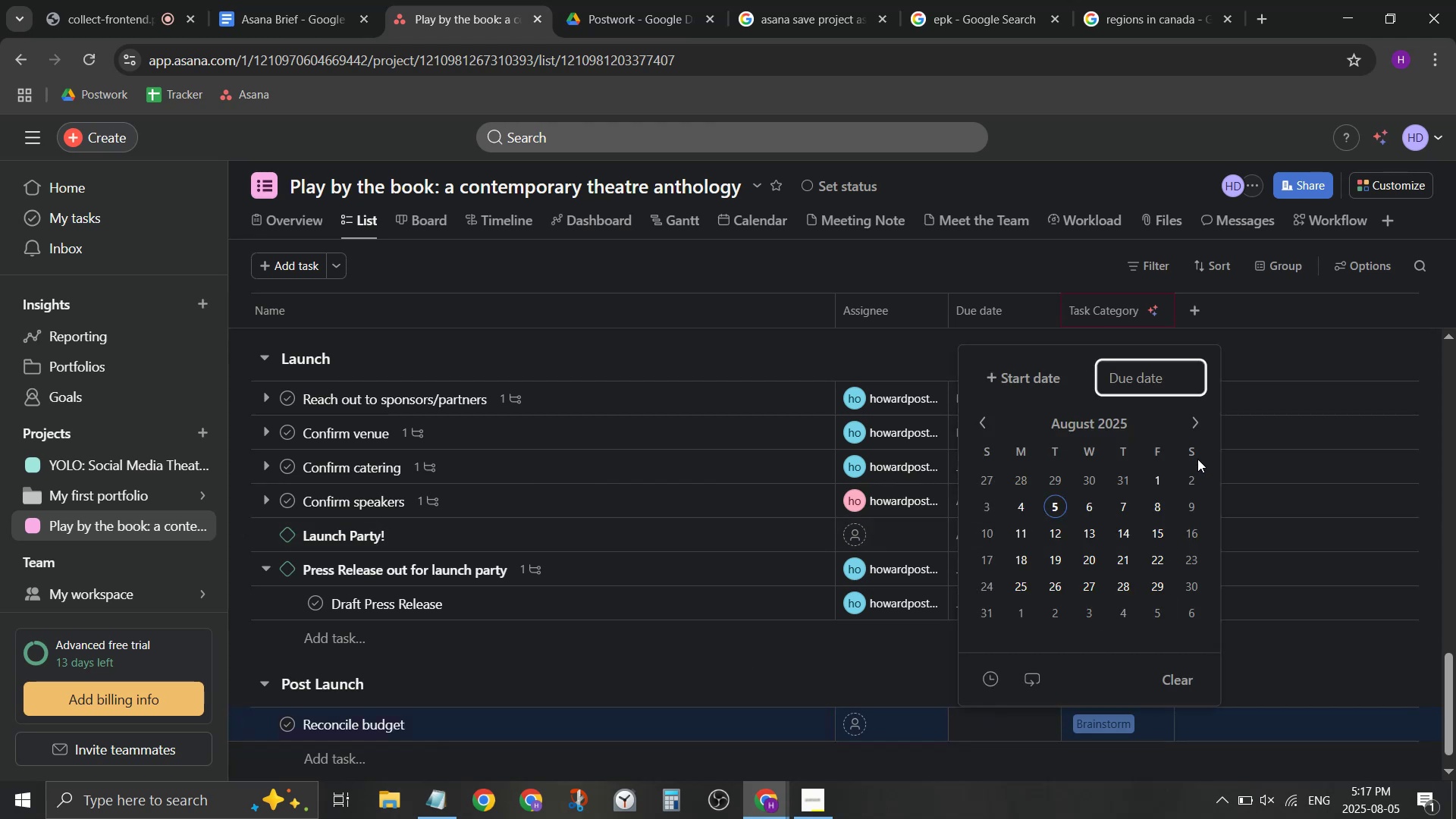 
left_click([1121, 425])
 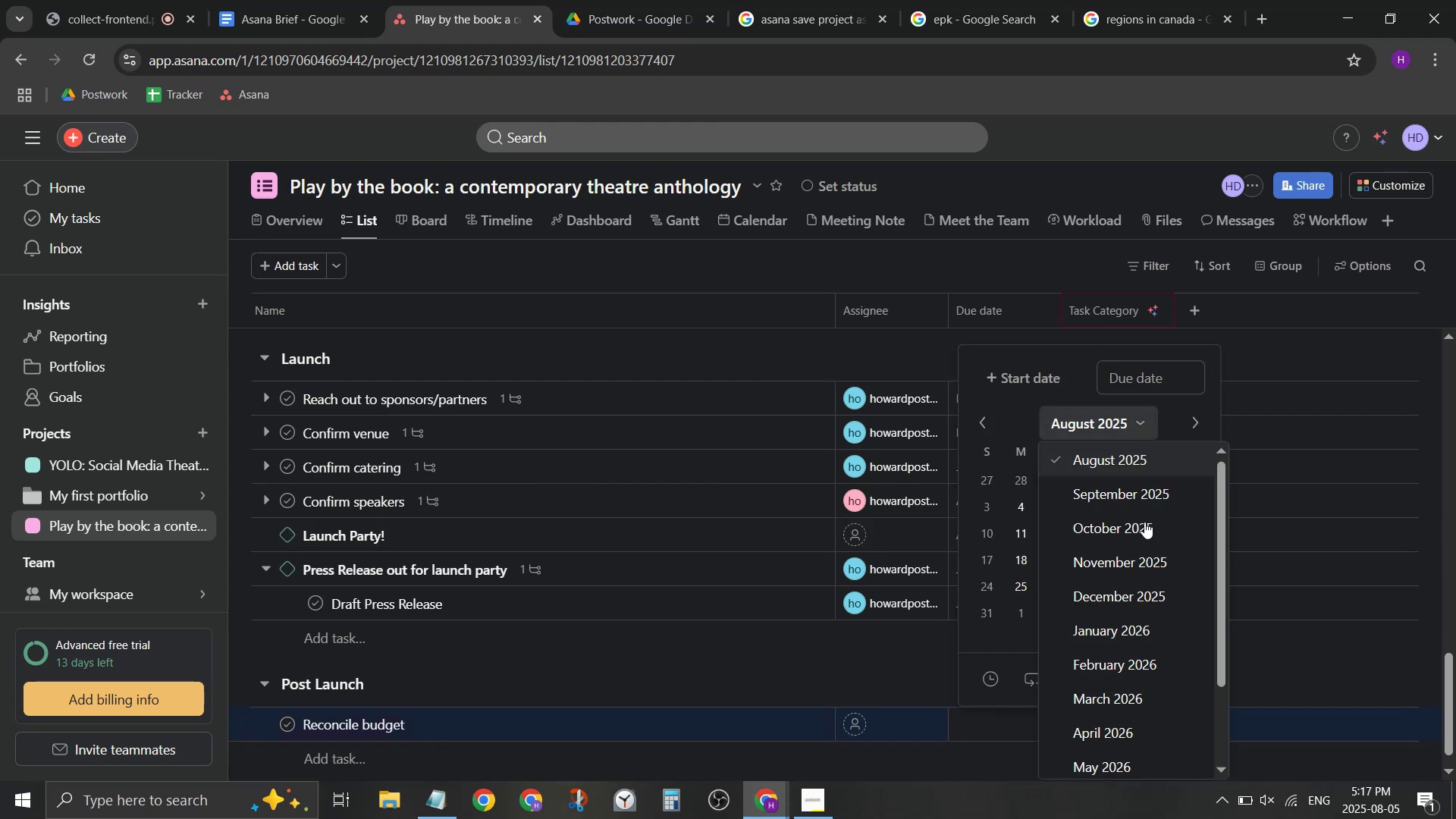 
scroll: coordinate [1120, 580], scroll_direction: down, amount: 1.0
 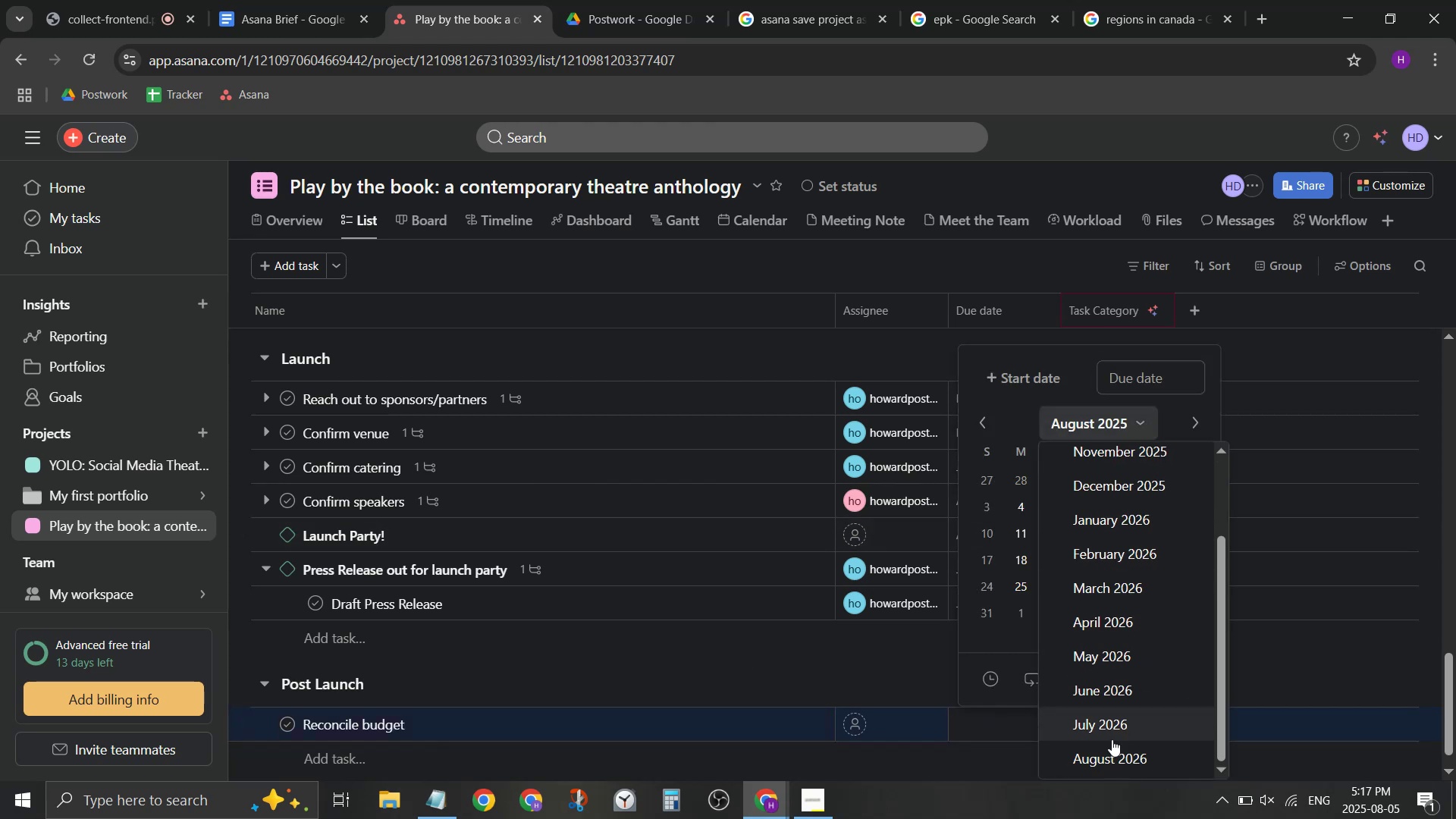 
left_click([1108, 755])
 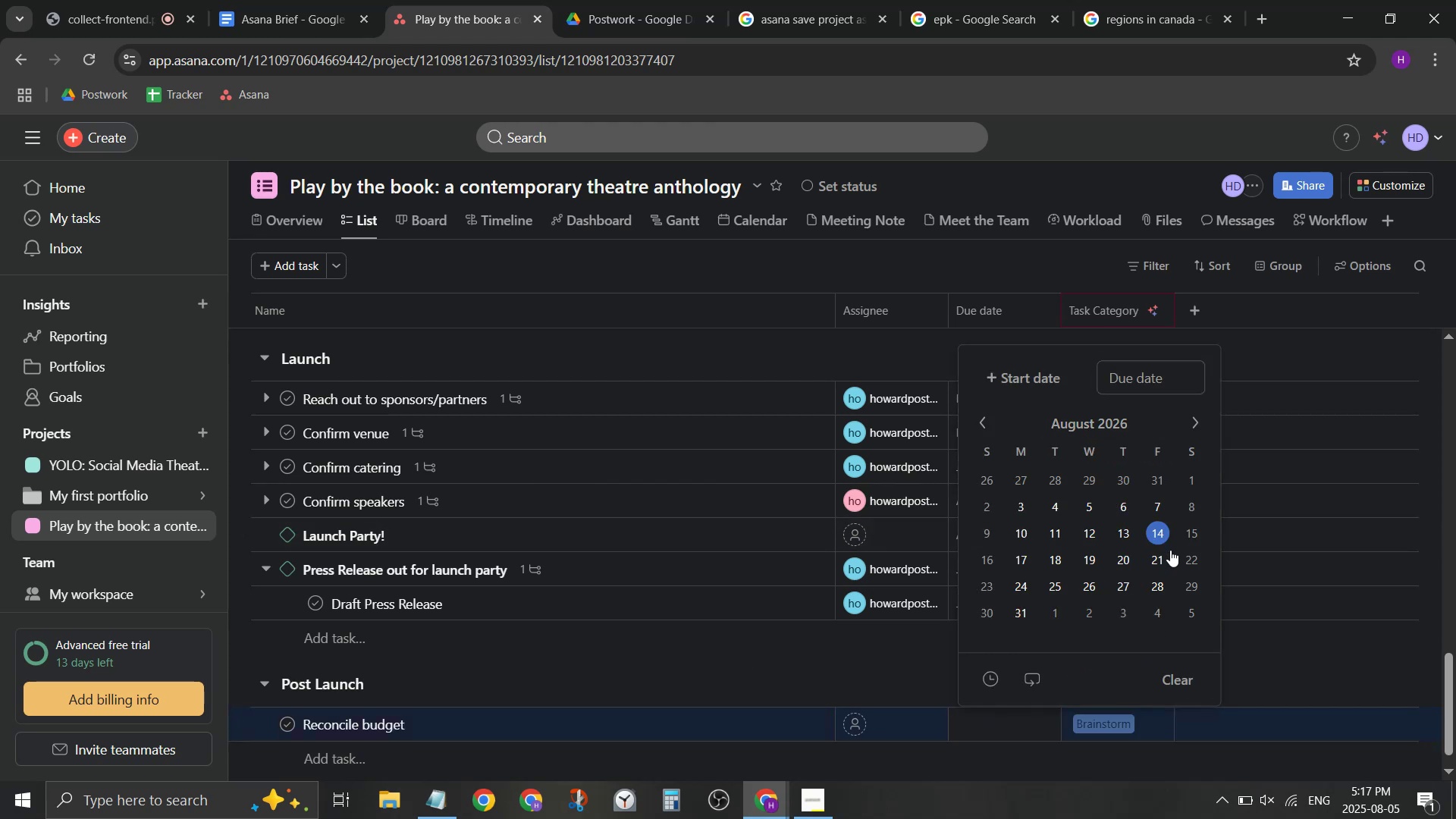 
left_click([1170, 552])
 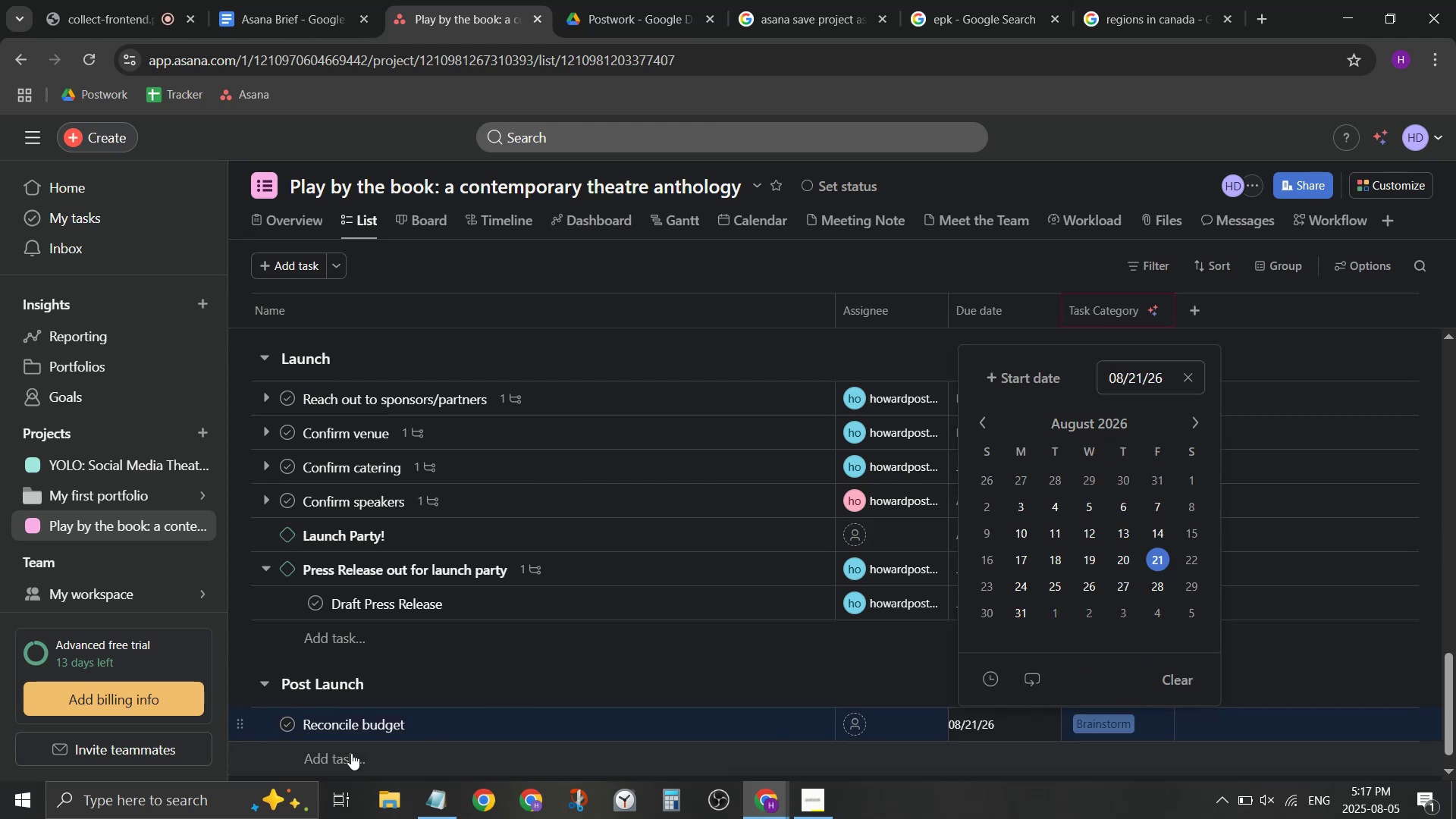 
left_click([349, 758])
 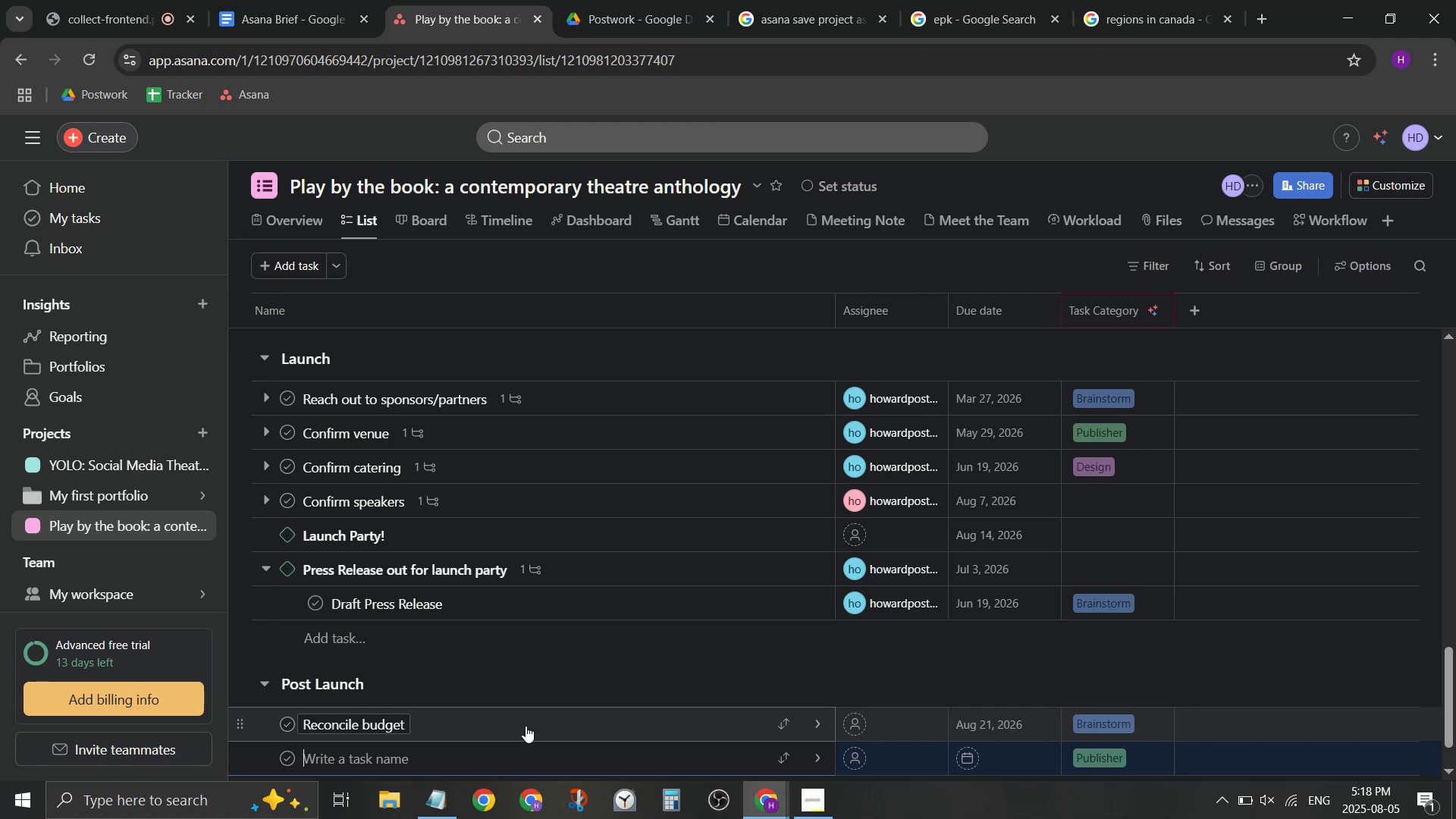 
wait(16.23)
 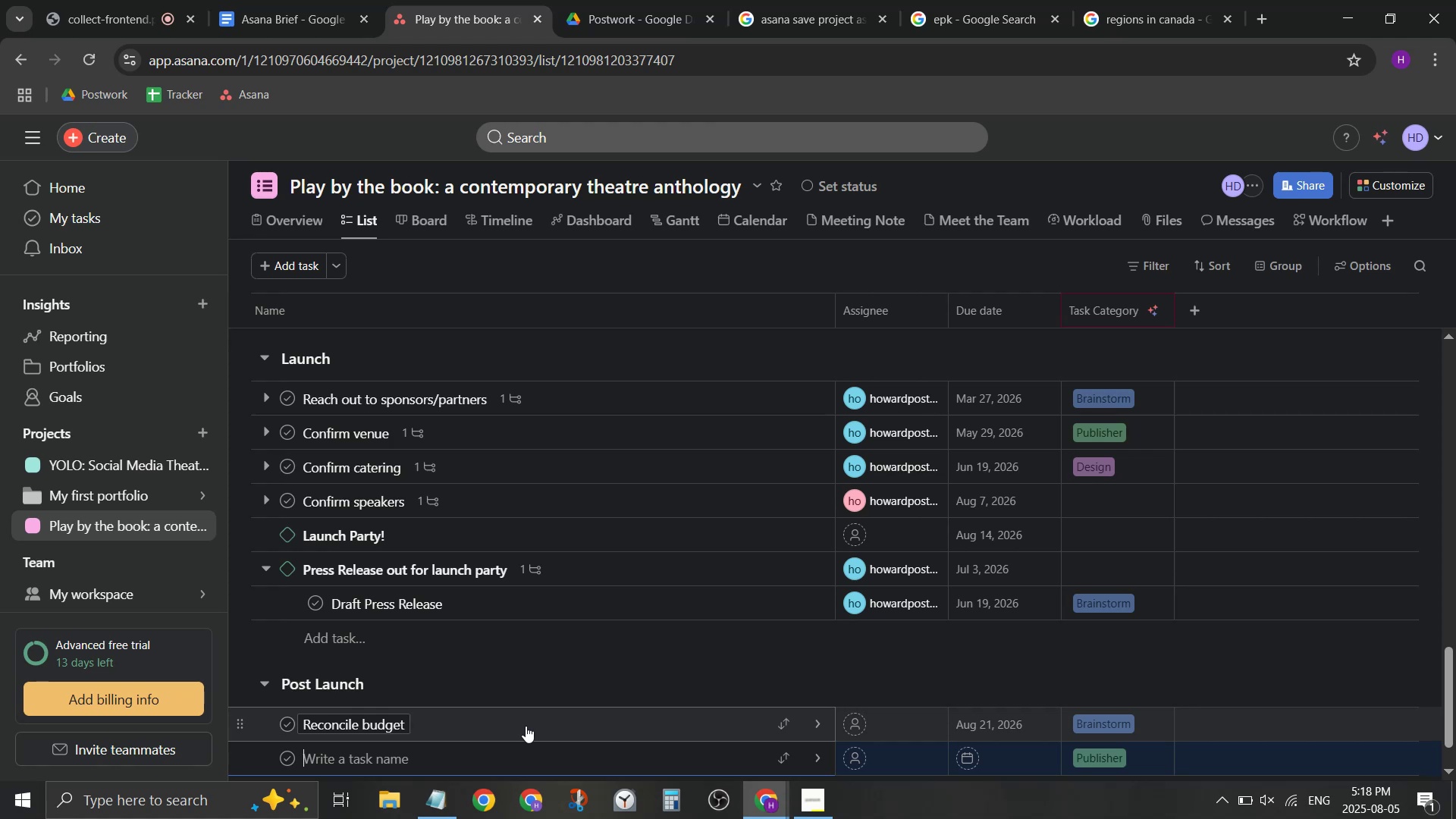 
type(Meet w/ publisher)
 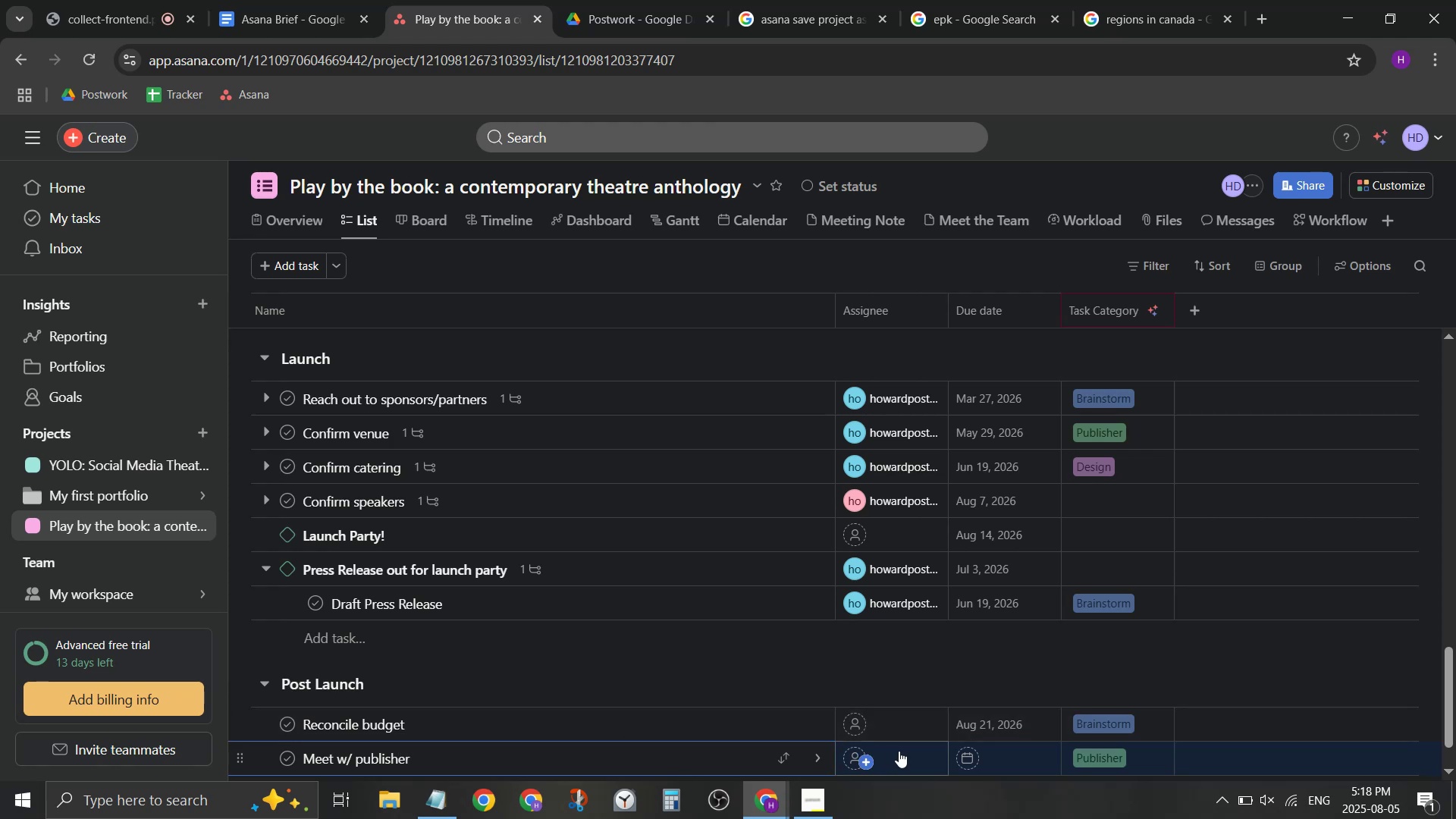 
left_click([1009, 763])
 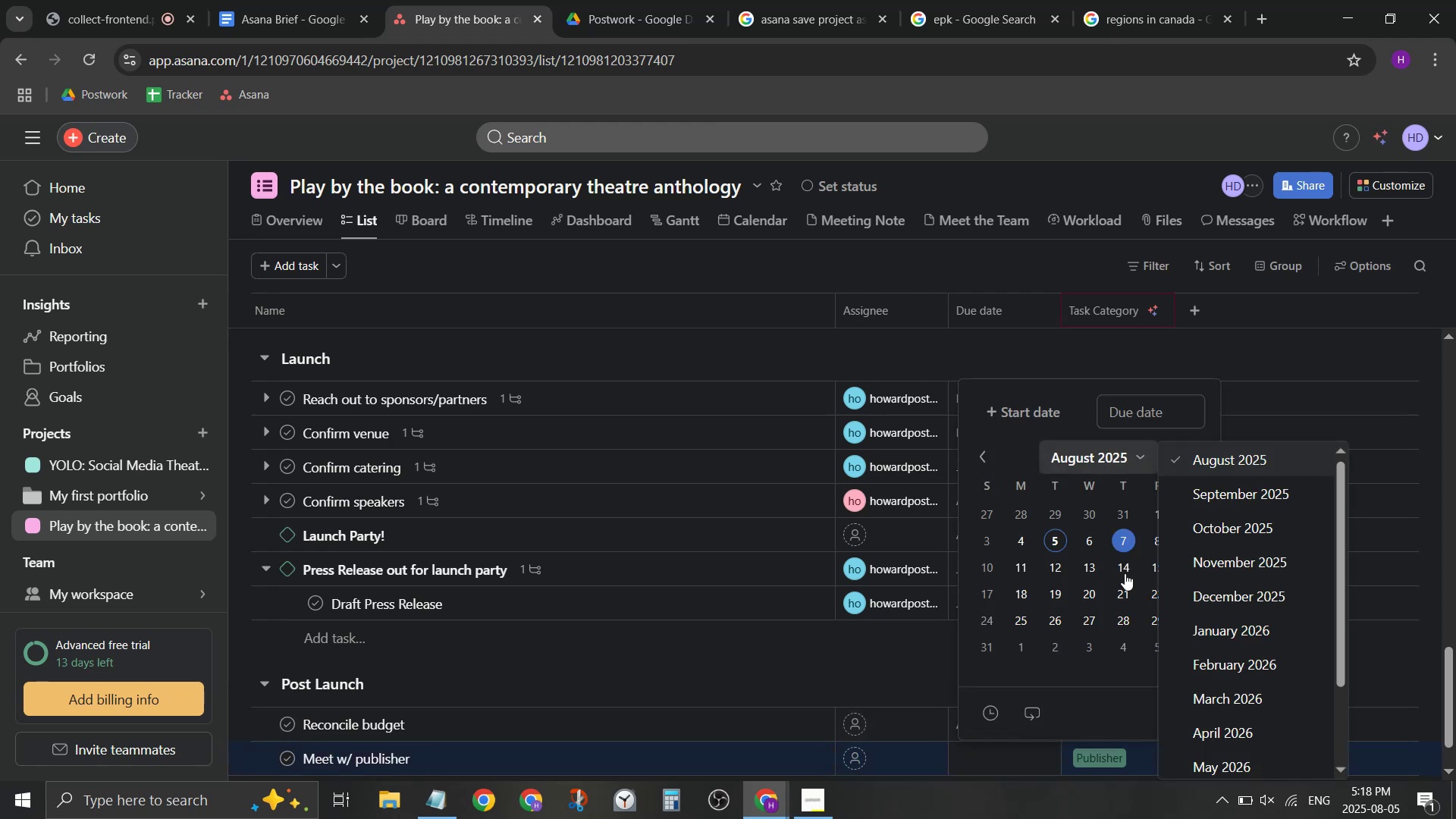 
scroll: coordinate [1213, 729], scroll_direction: down, amount: 4.0
 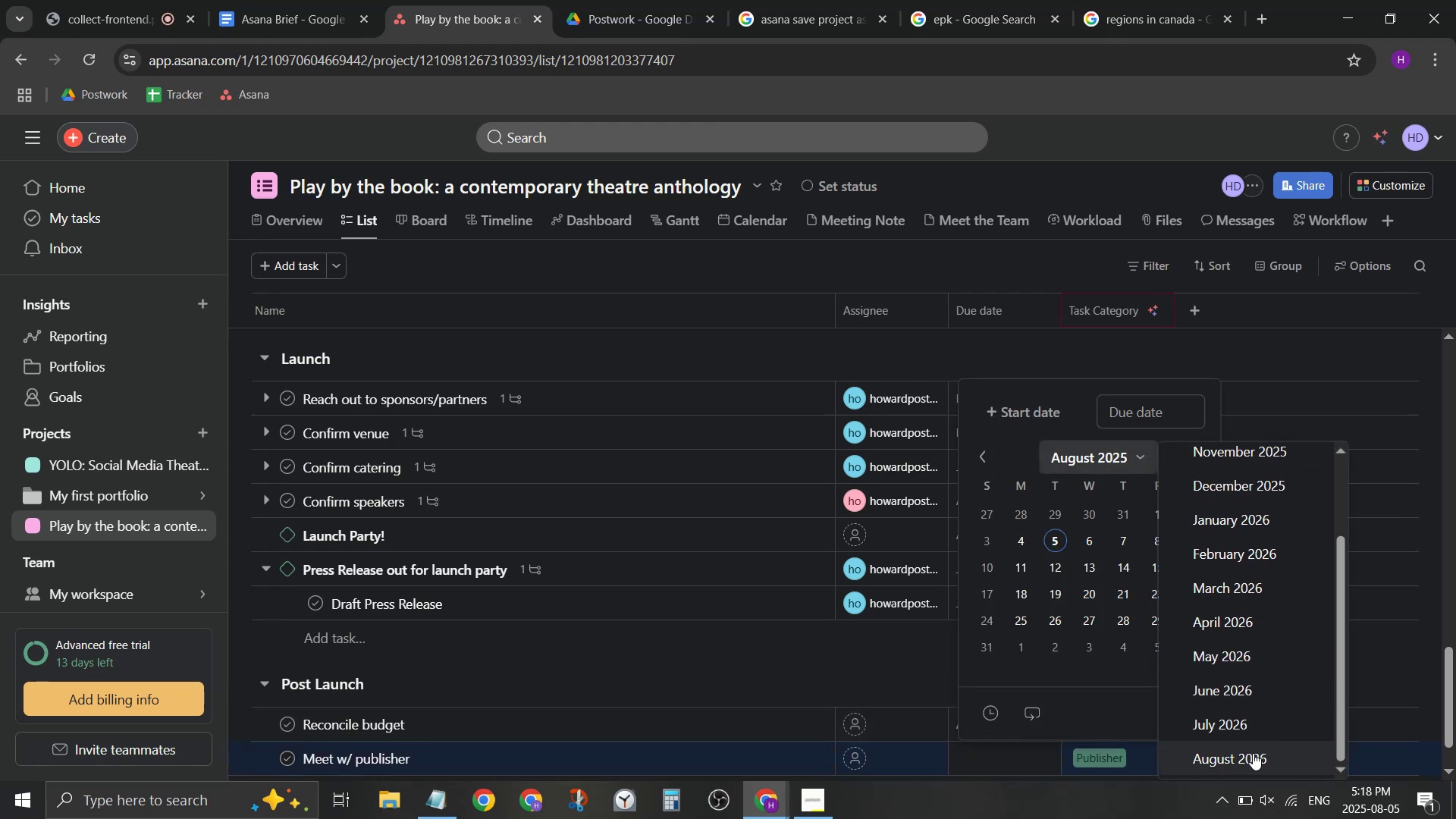 
left_click([1251, 755])
 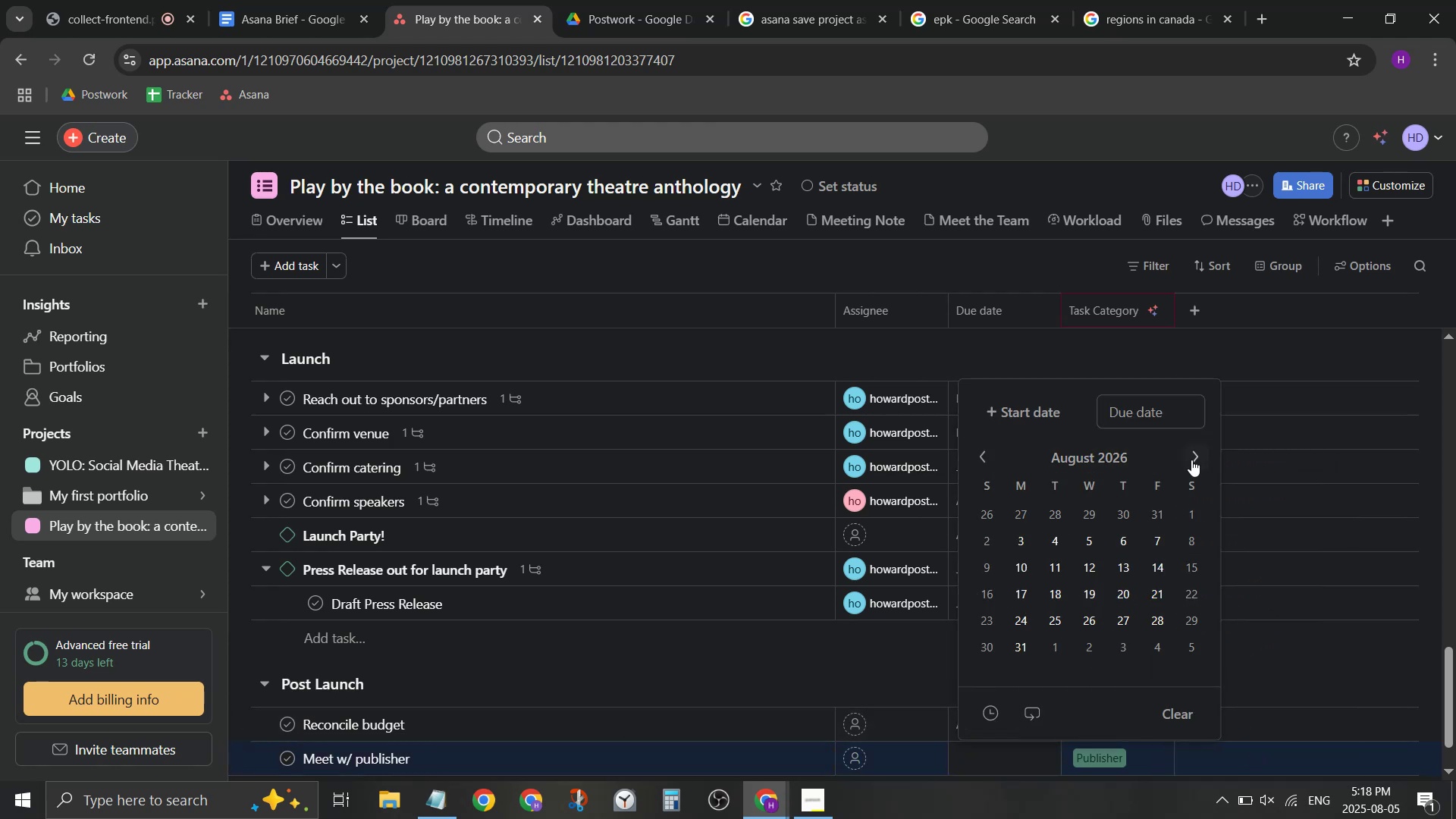 
left_click([1189, 455])
 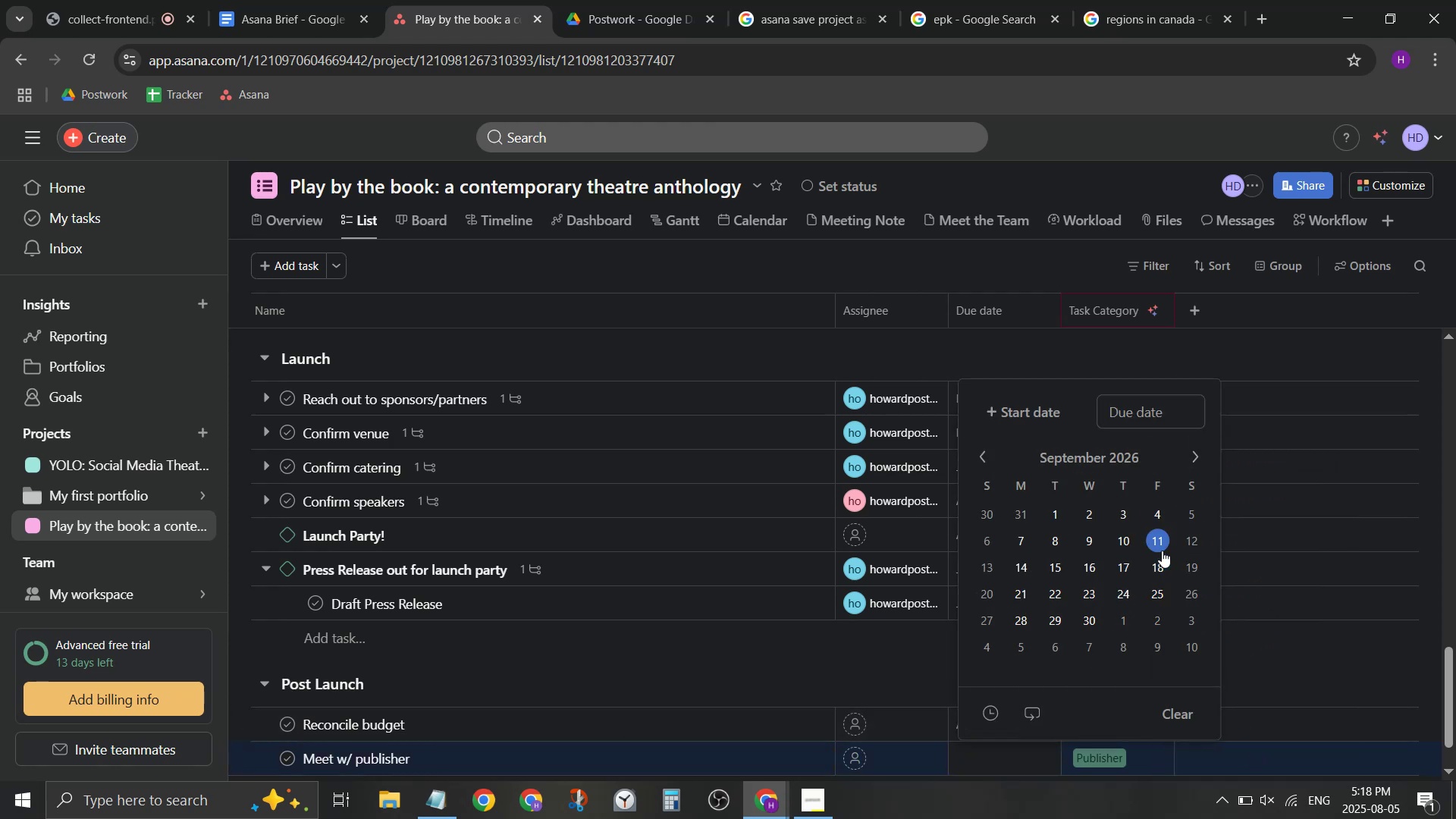 
left_click([1159, 558])
 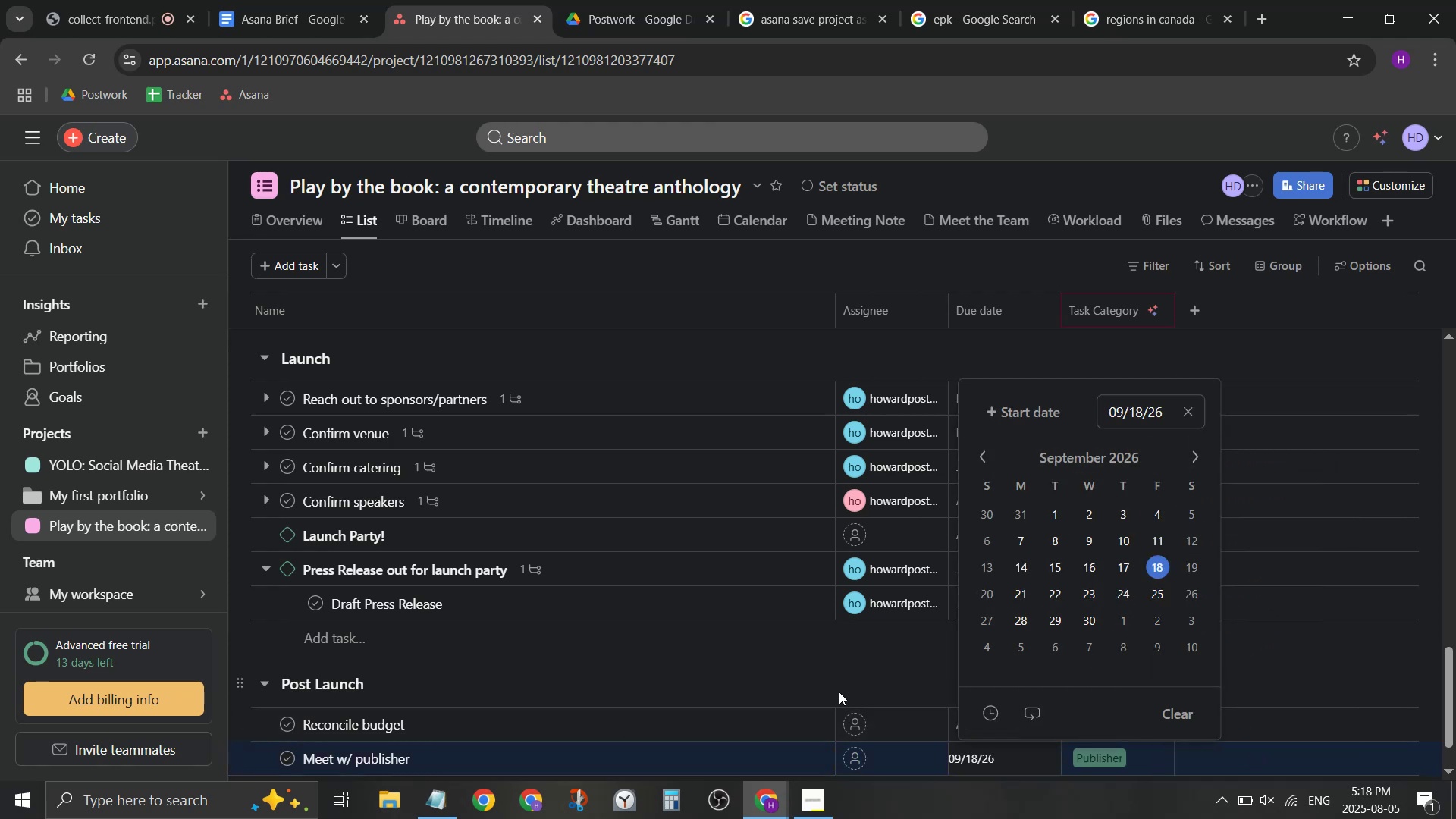 
scroll: coordinate [839, 693], scroll_direction: down, amount: 2.0
 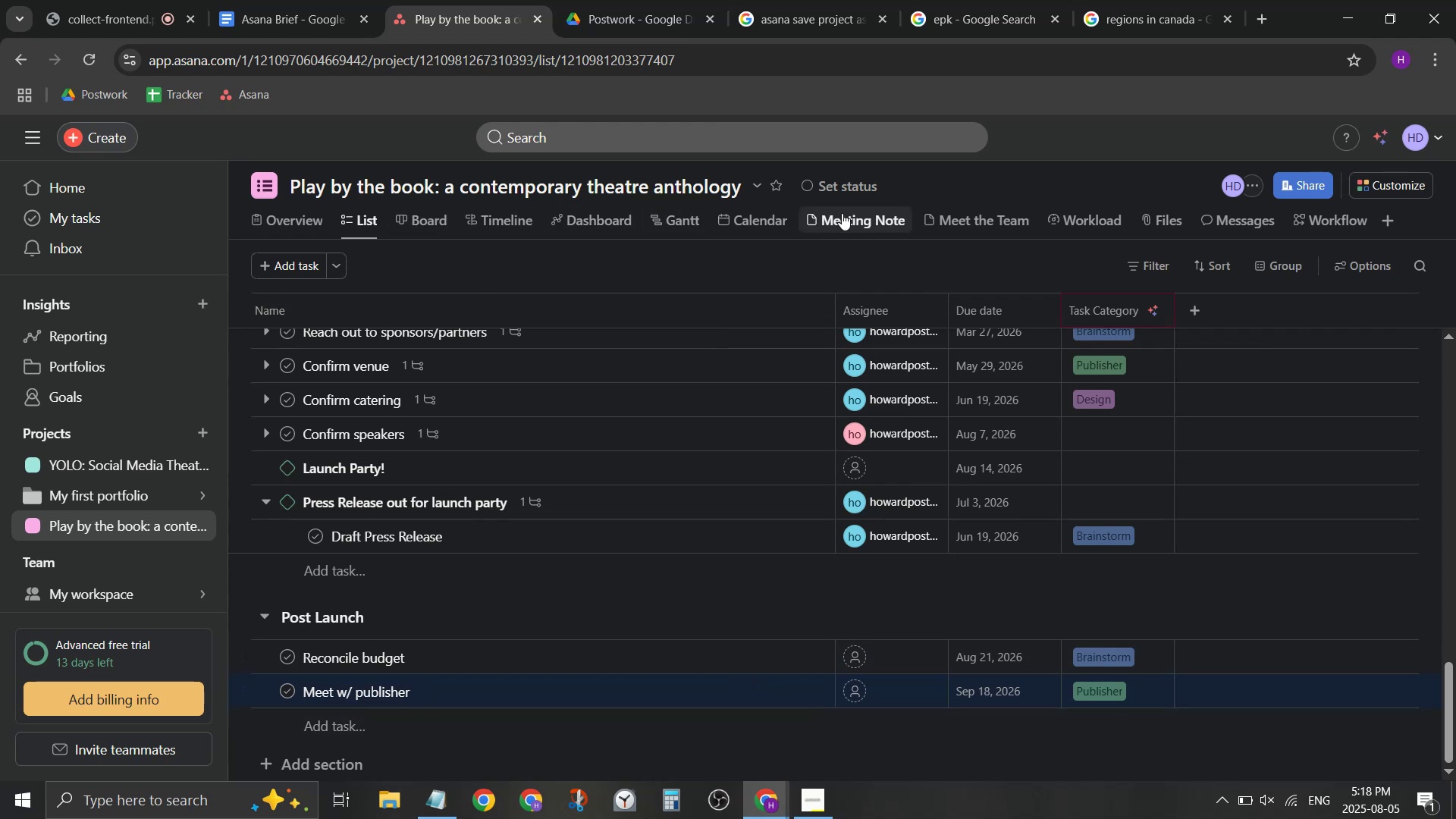 
wait(5.88)
 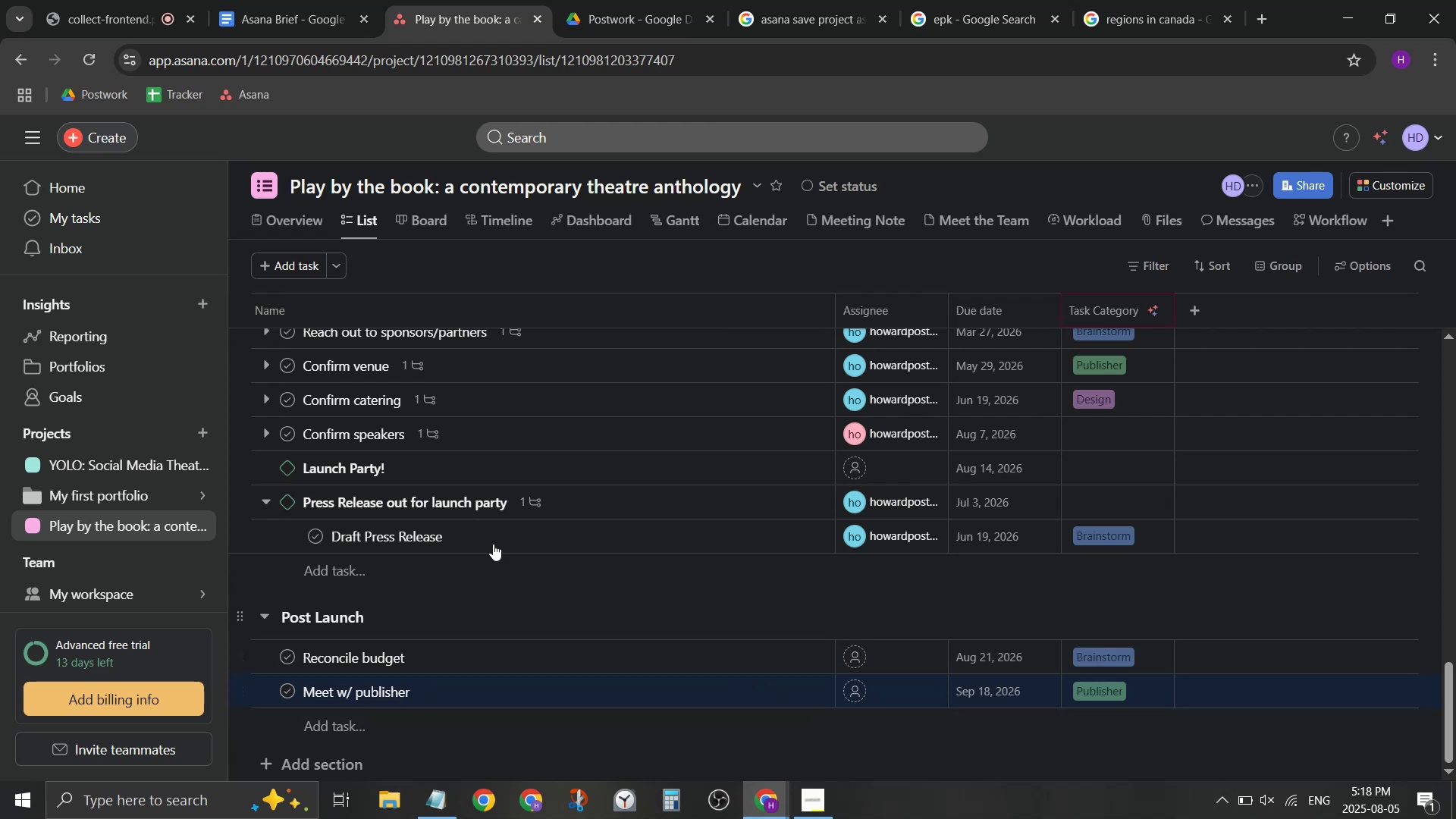 
left_click([147, 0])
 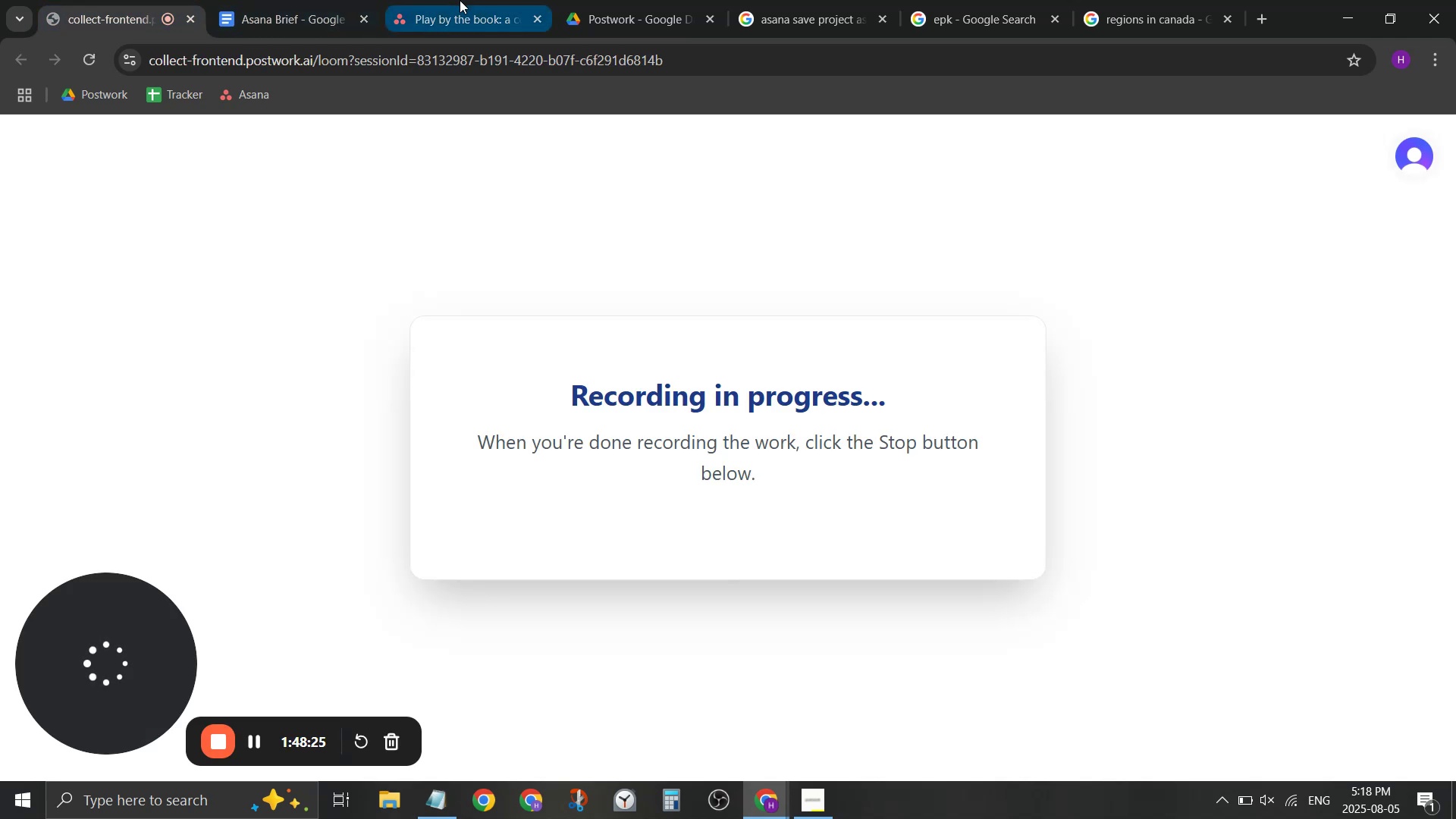 
left_click([460, 0])
 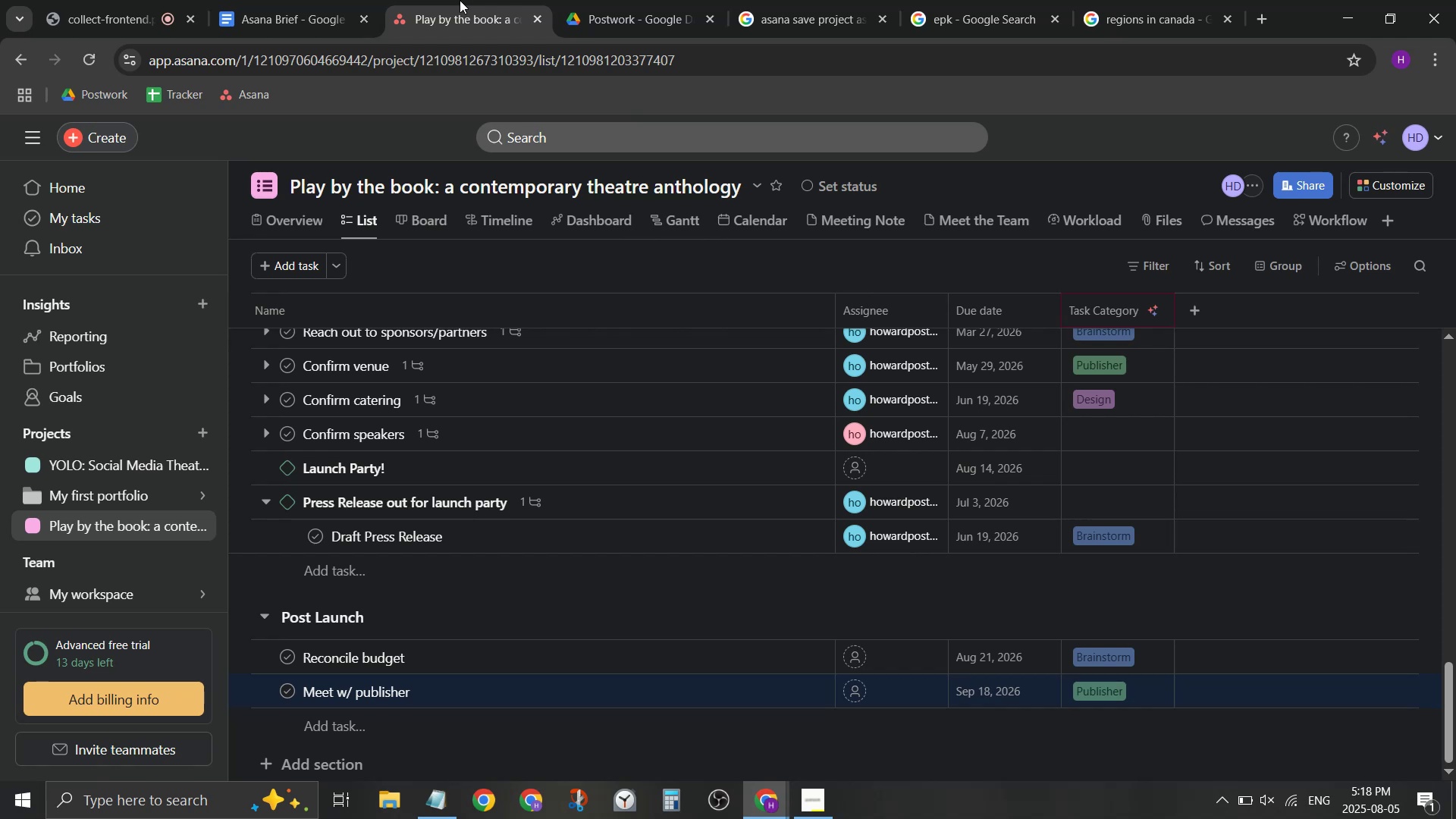 
wait(25.39)
 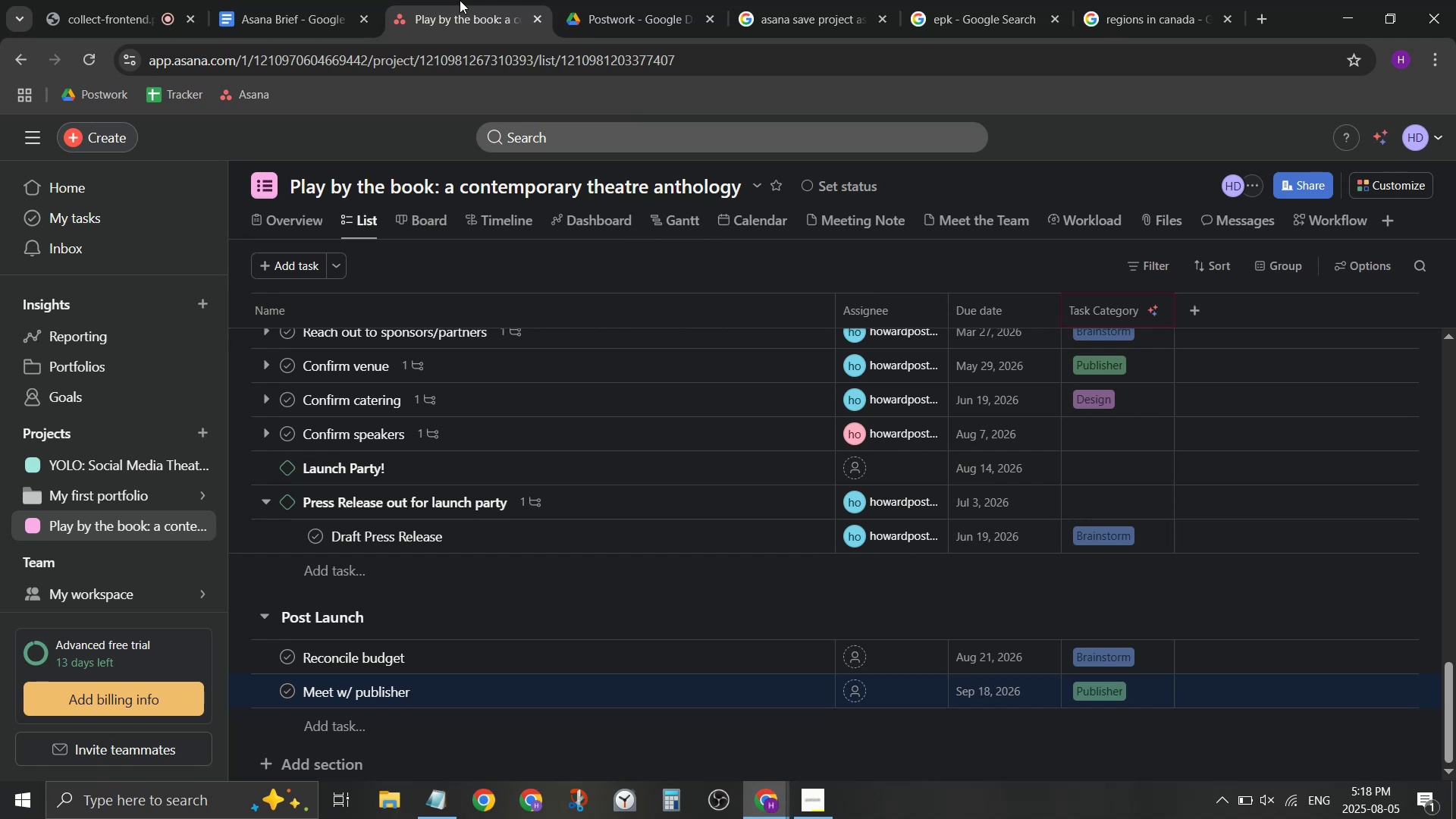 
left_click([98, 0])
 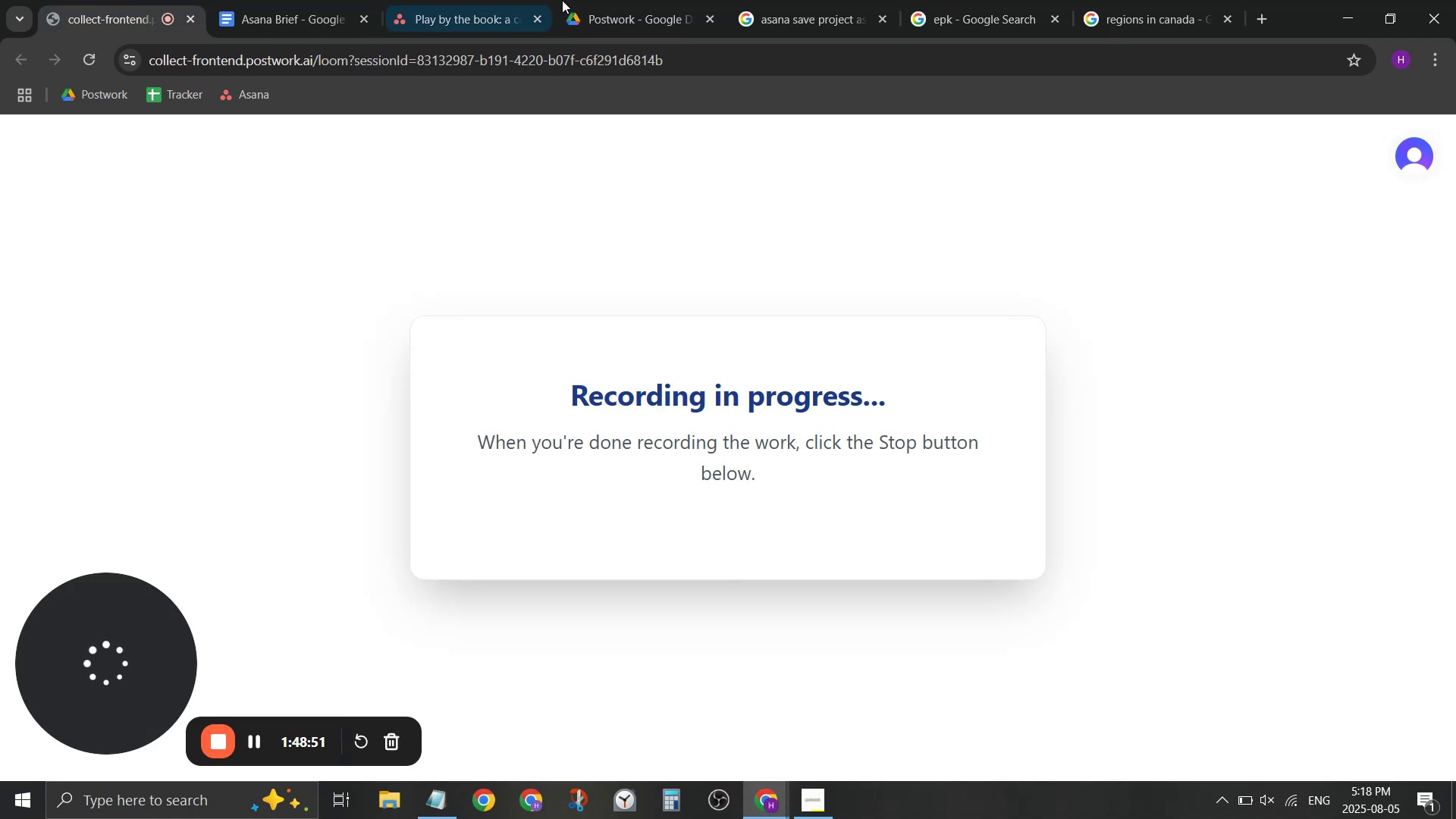 
left_click([563, 0])
 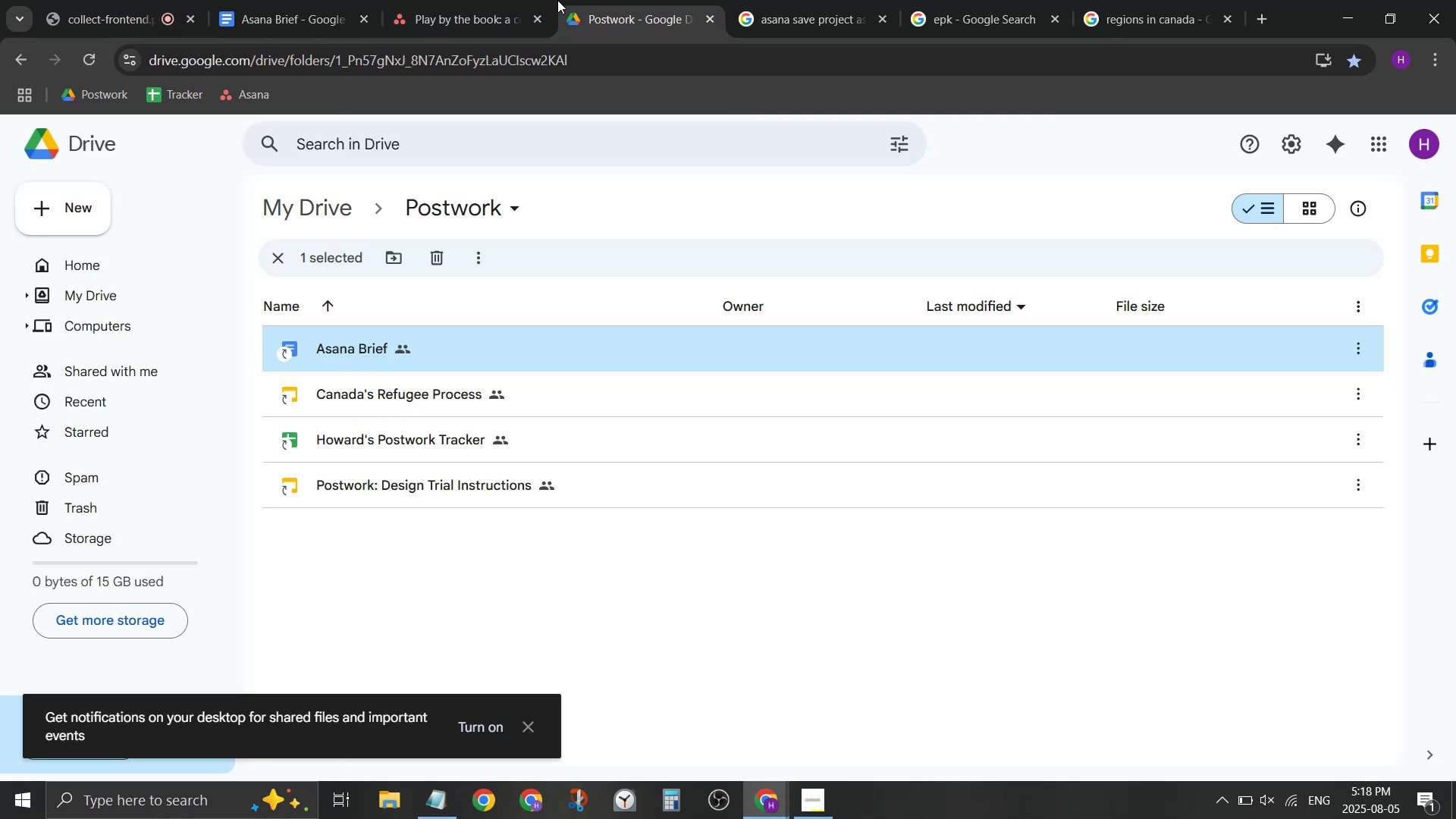 
left_click([499, 0])
 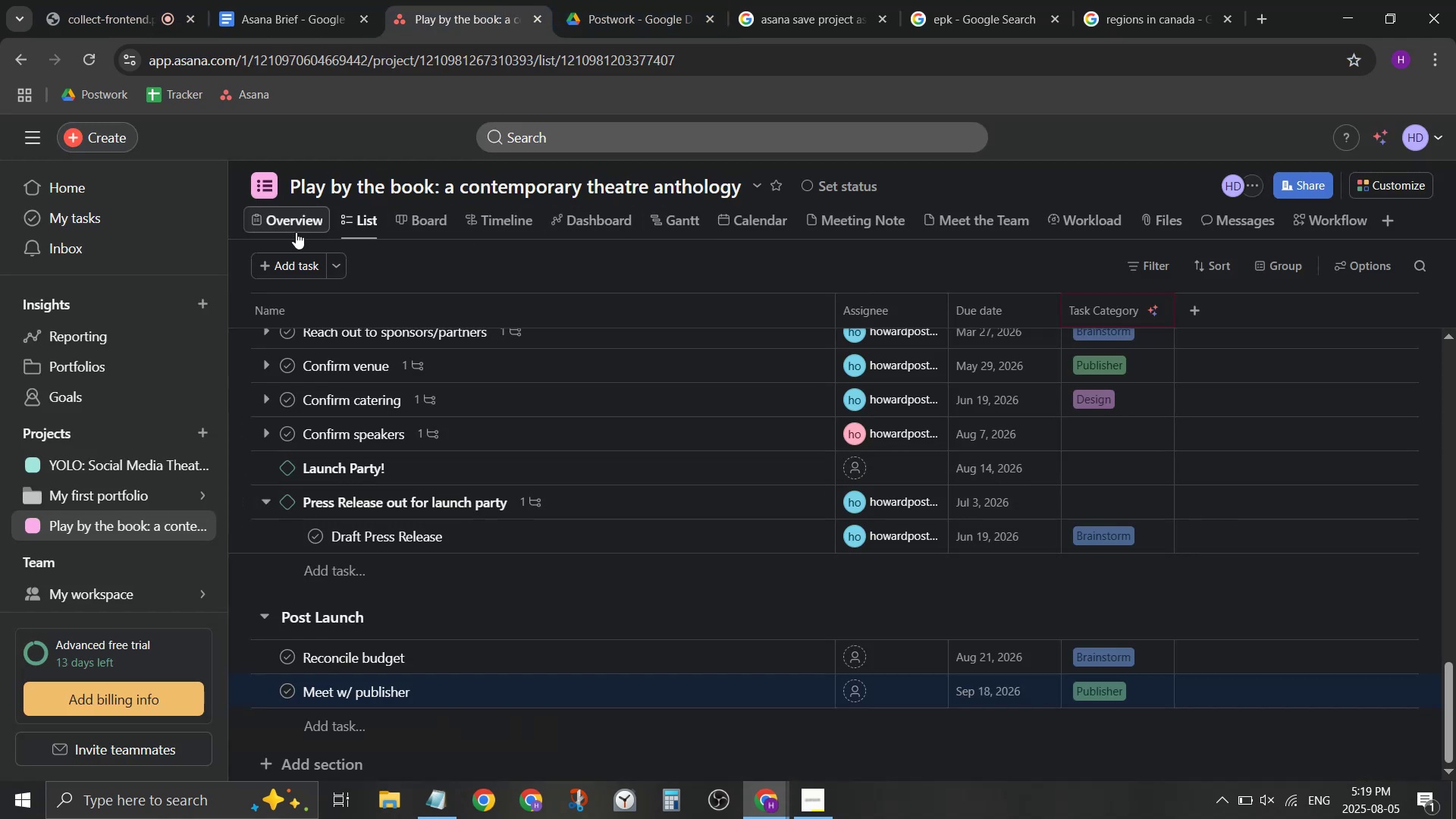 
left_click([299, 228])
 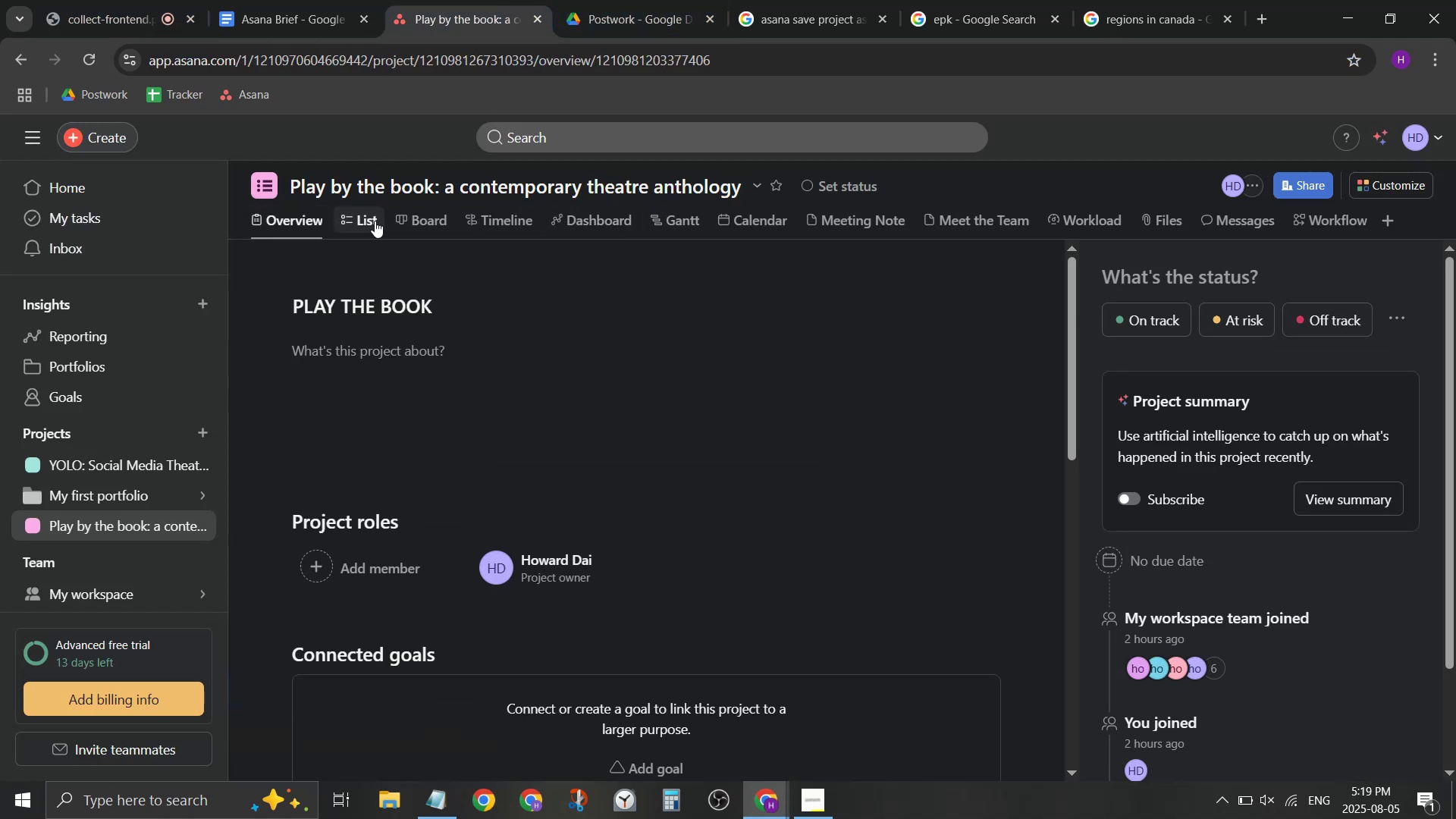 
left_click([369, 221])
 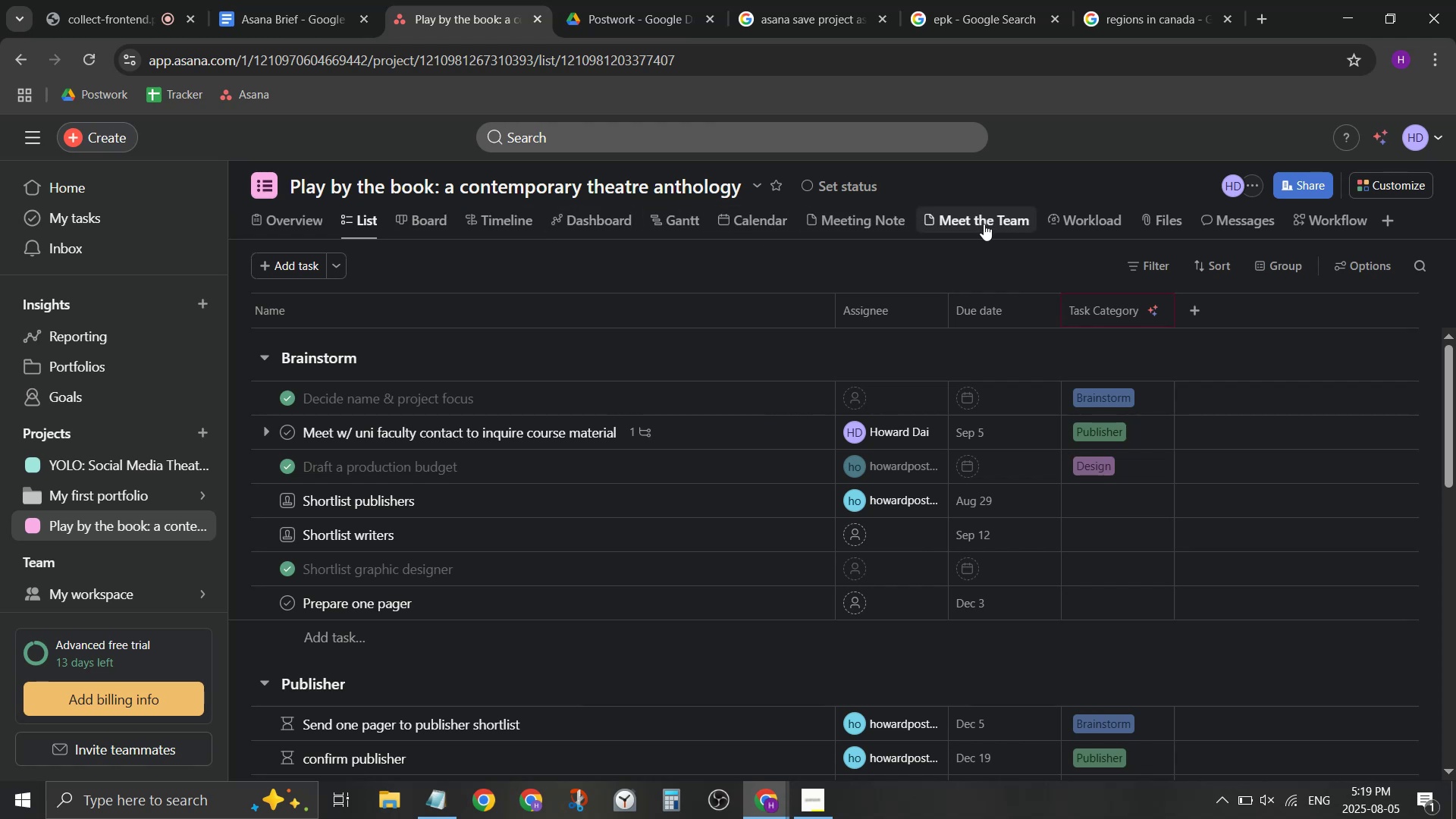 
wait(5.46)
 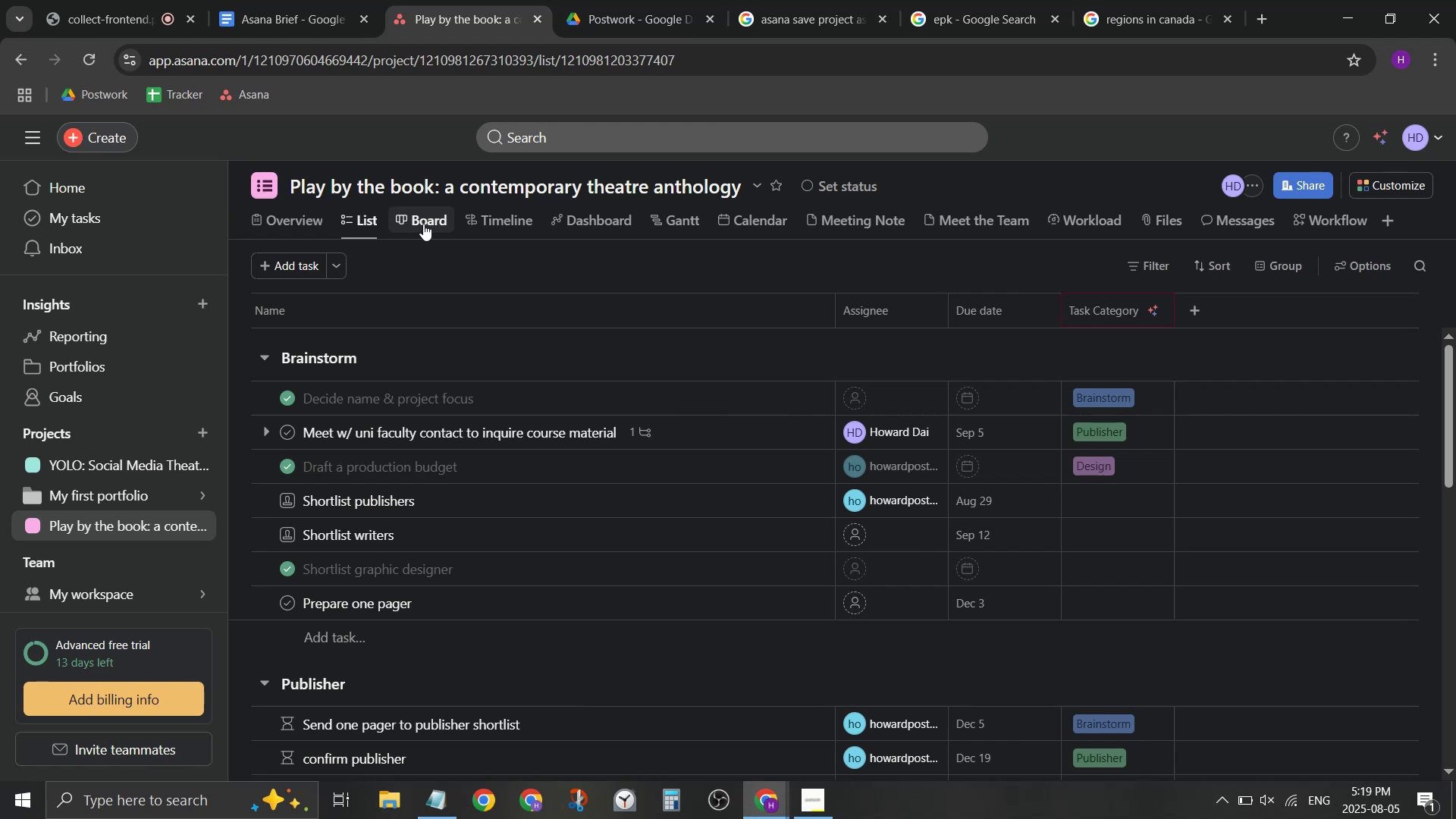 
left_click([415, 225])
 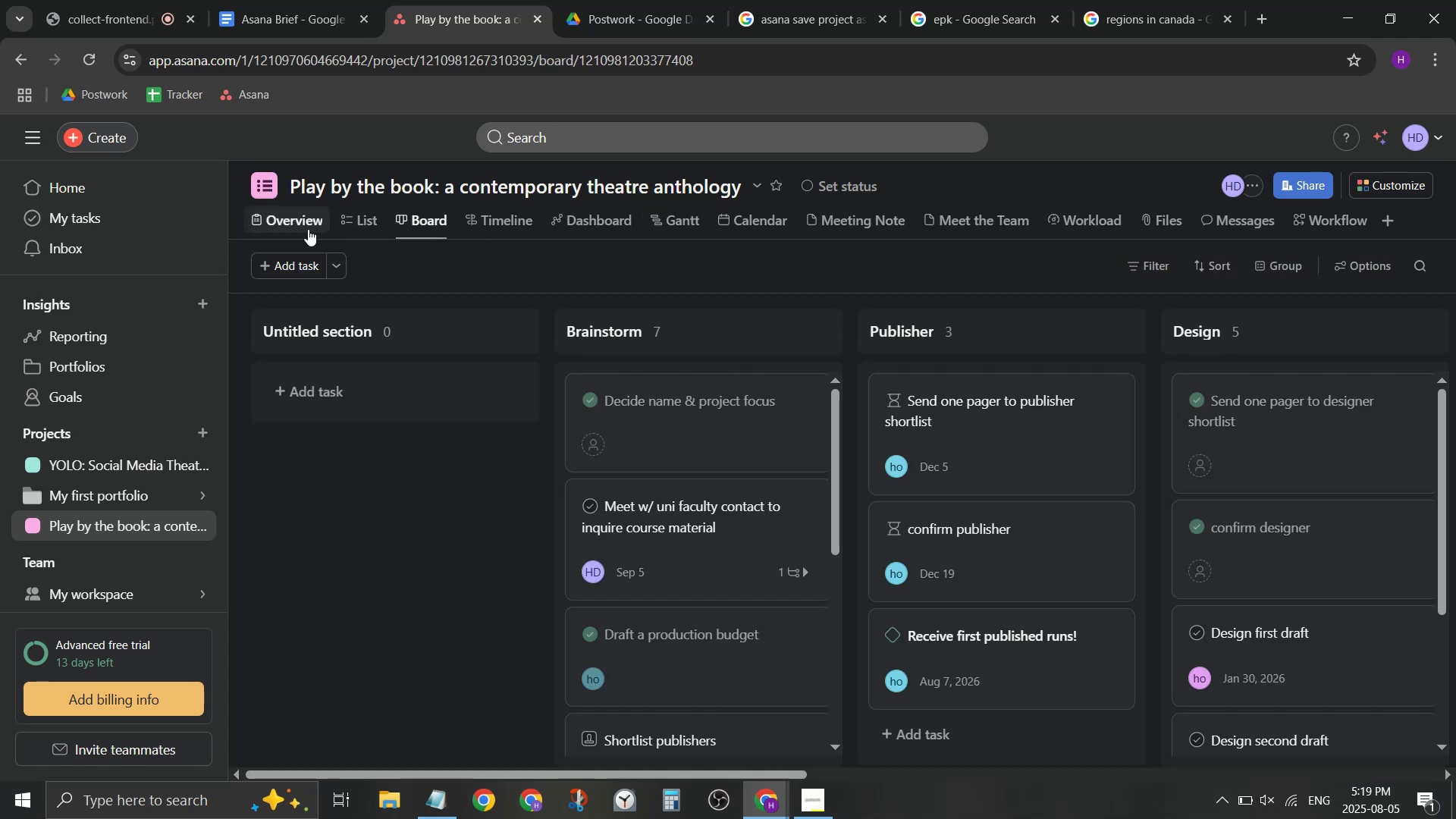 
left_click([301, 228])
 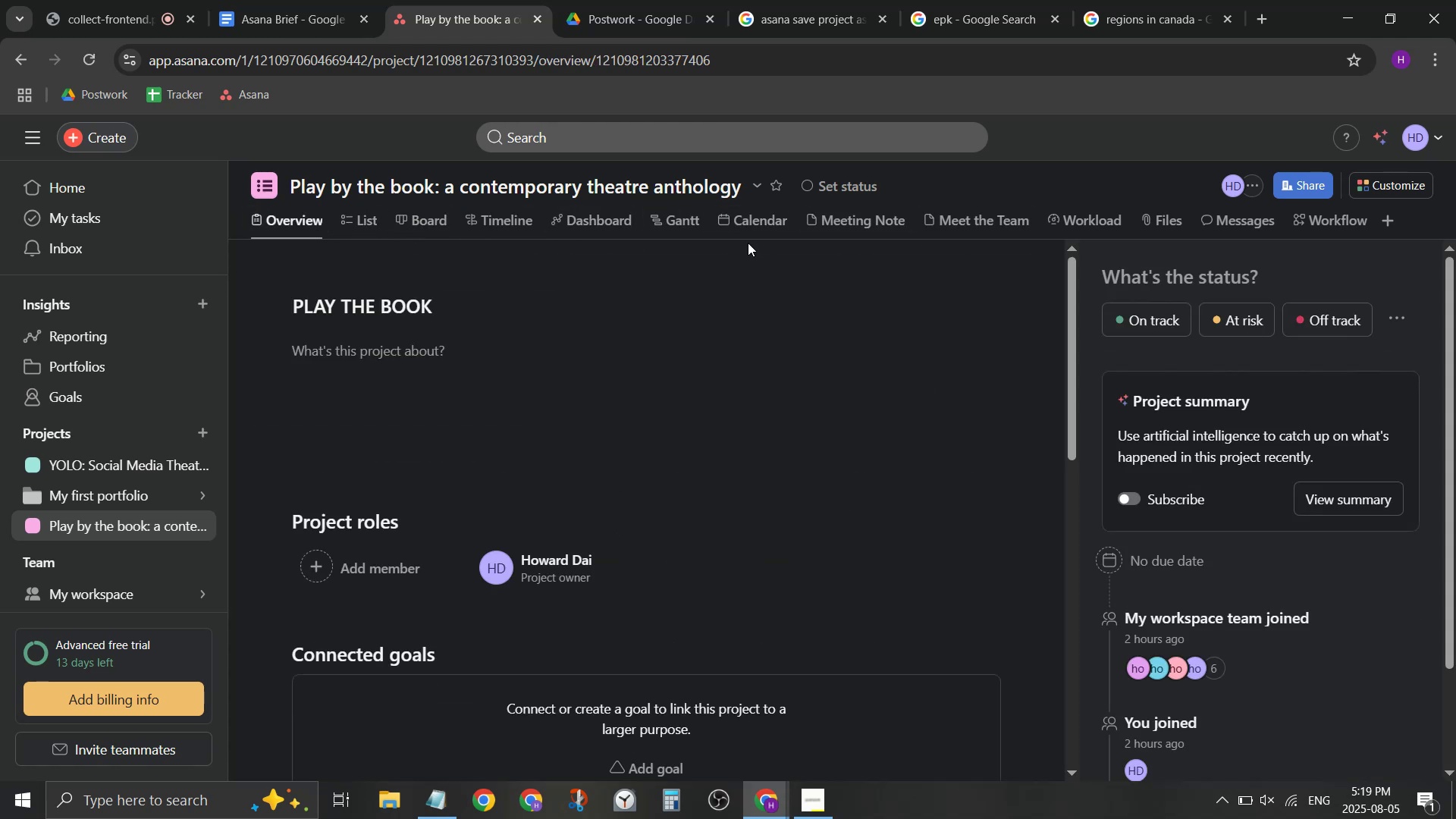 
left_click_drag(start_coordinate=[607, 220], to_coordinate=[378, 232])
 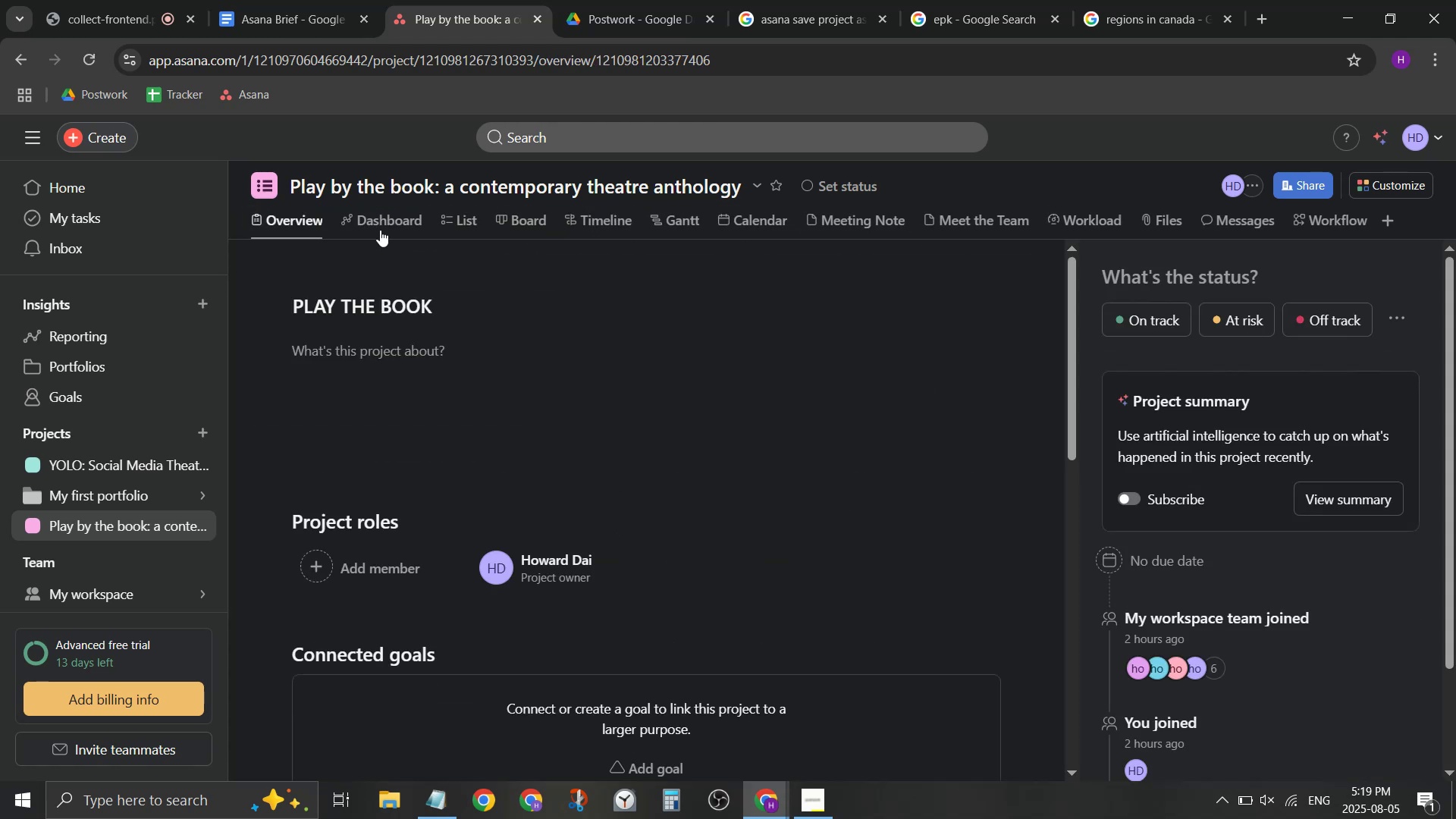 
left_click([388, 221])
 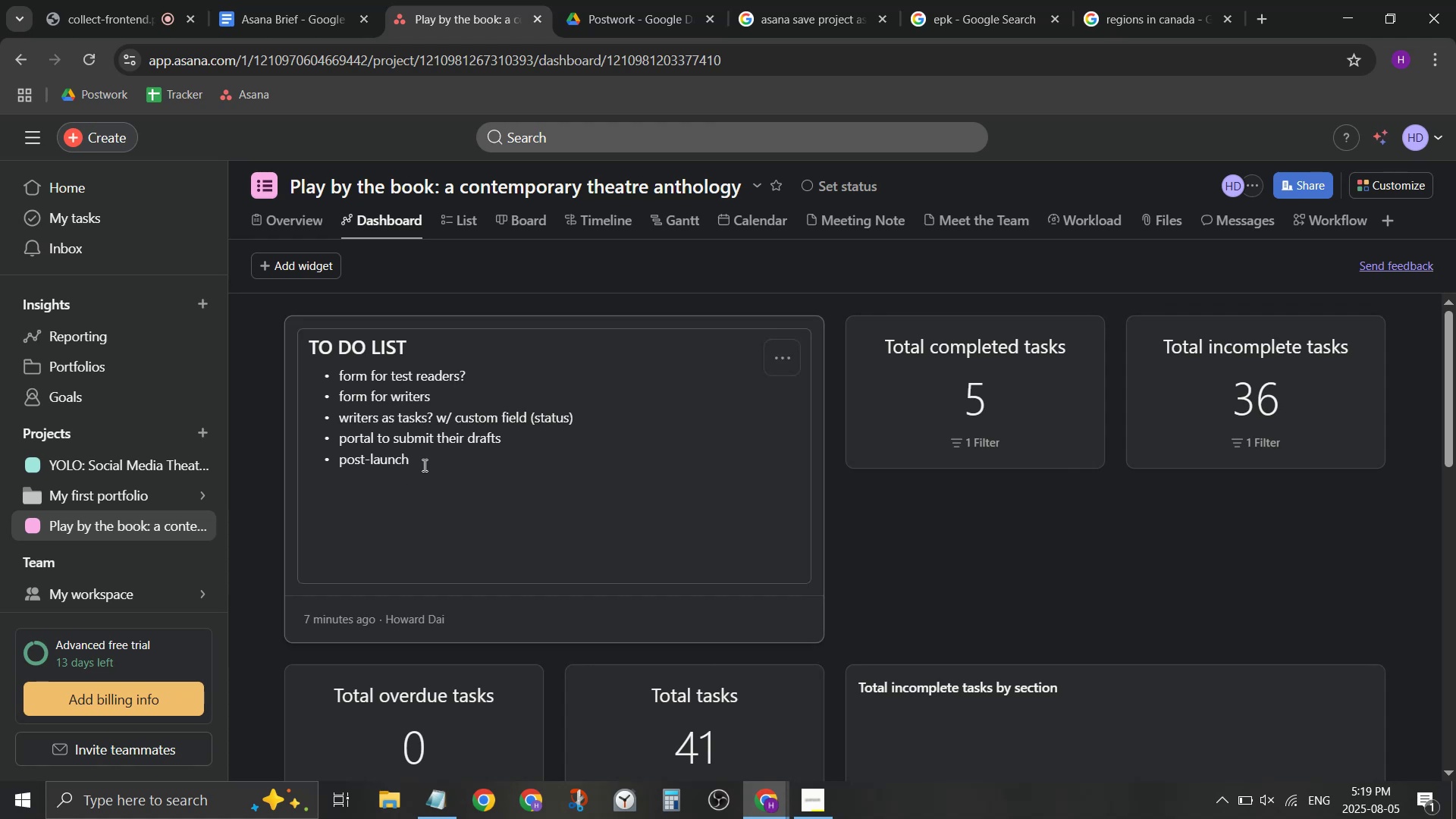 
left_click_drag(start_coordinate=[426, 462], to_coordinate=[337, 468])
 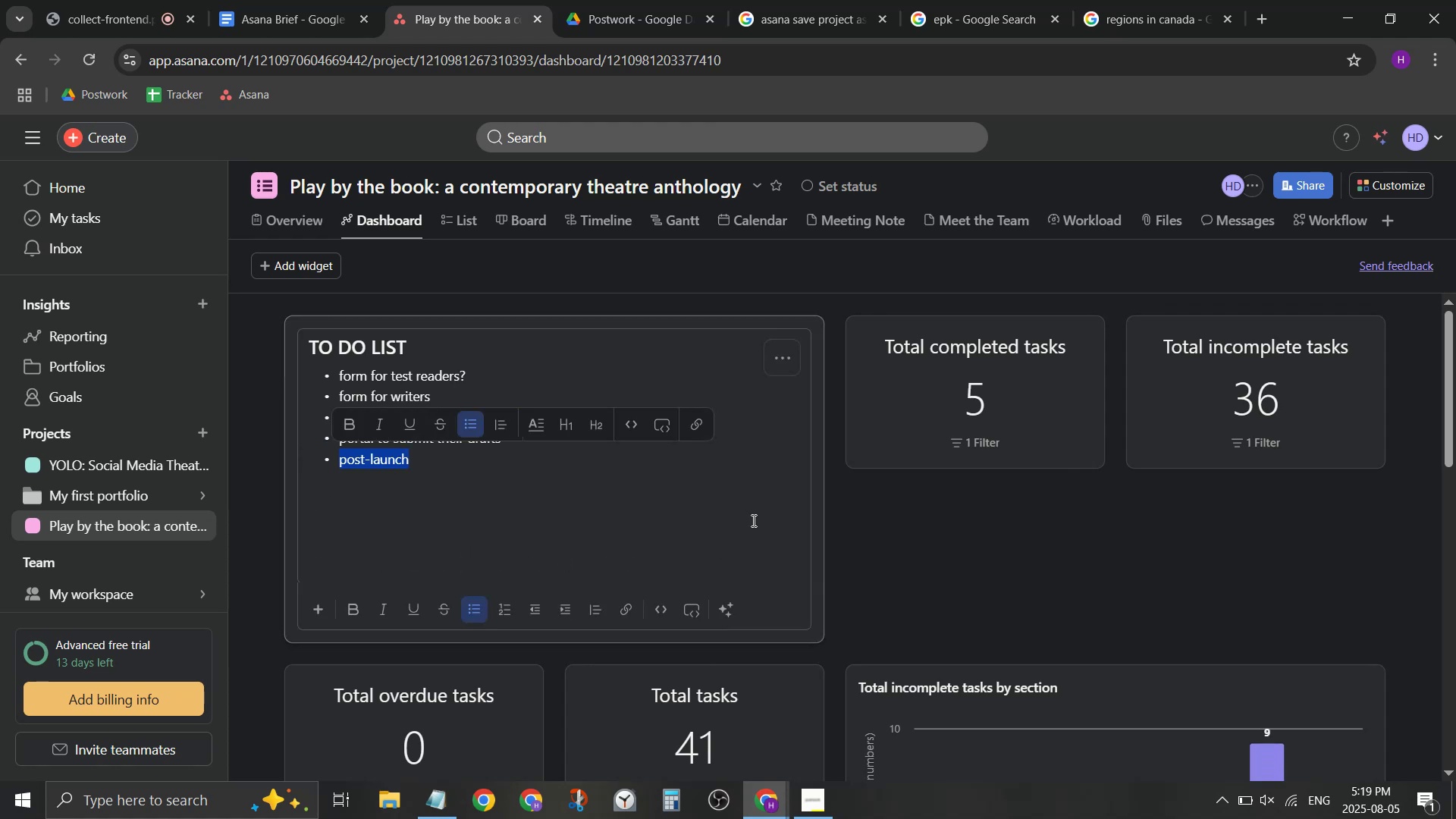 
key(Backspace)
 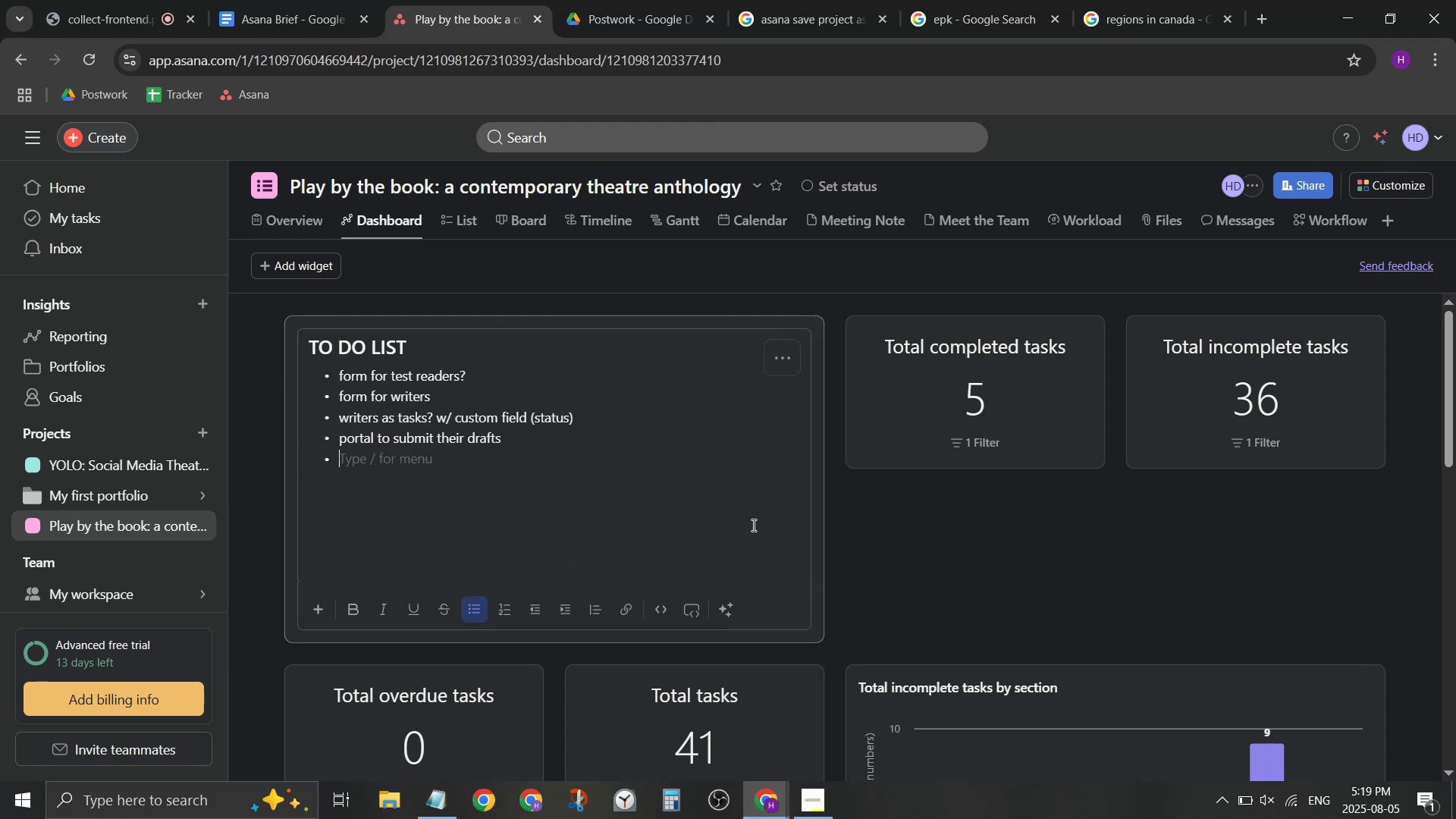 
type(depend)
key(Backspace)
key(Backspace)
key(Backspace)
key(Backspace)
key(Backspace)
key(Backspace)
type(link all dependencies & pipelines)
 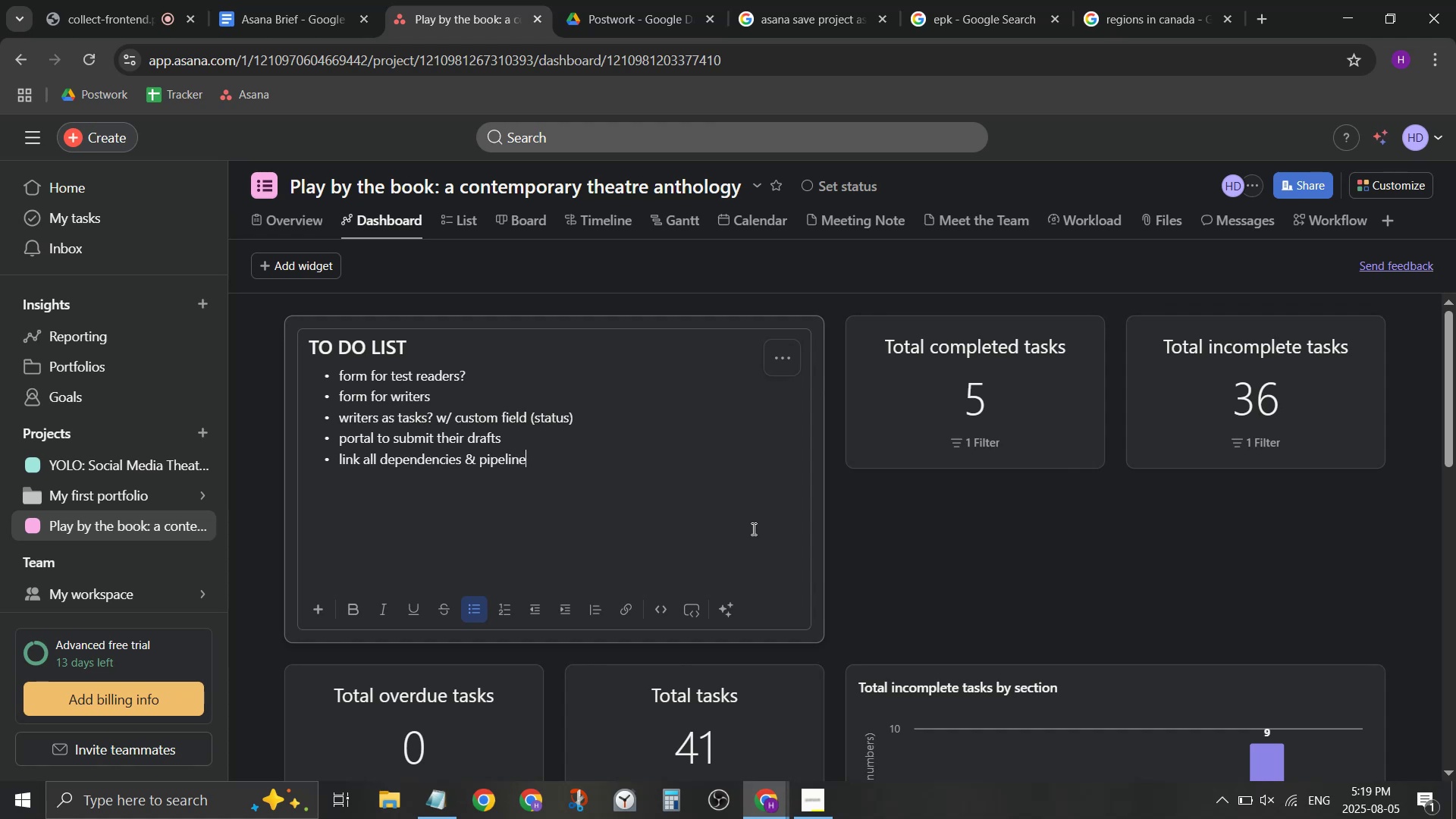 
key(Enter)
 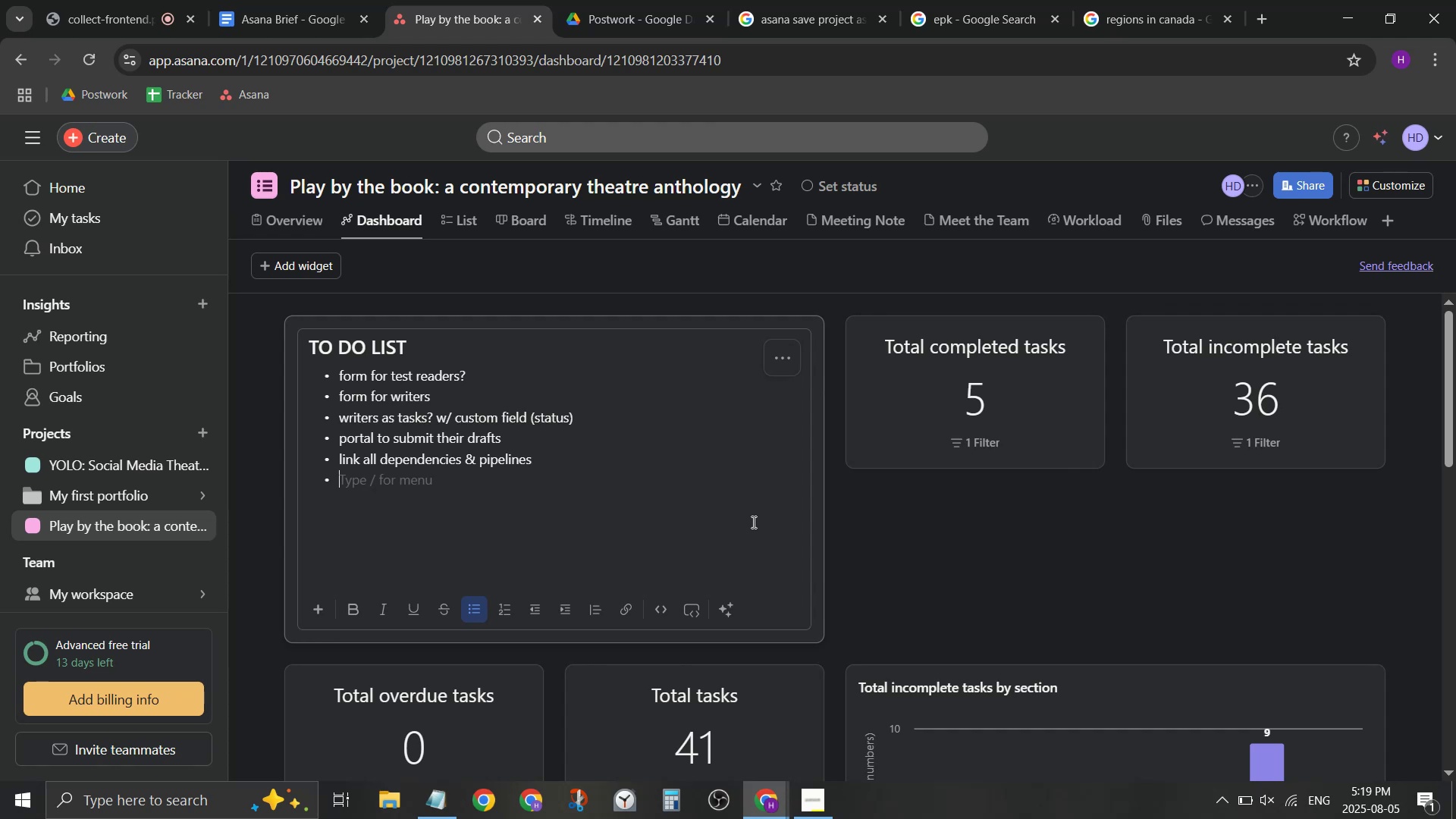 
wait(15.93)
 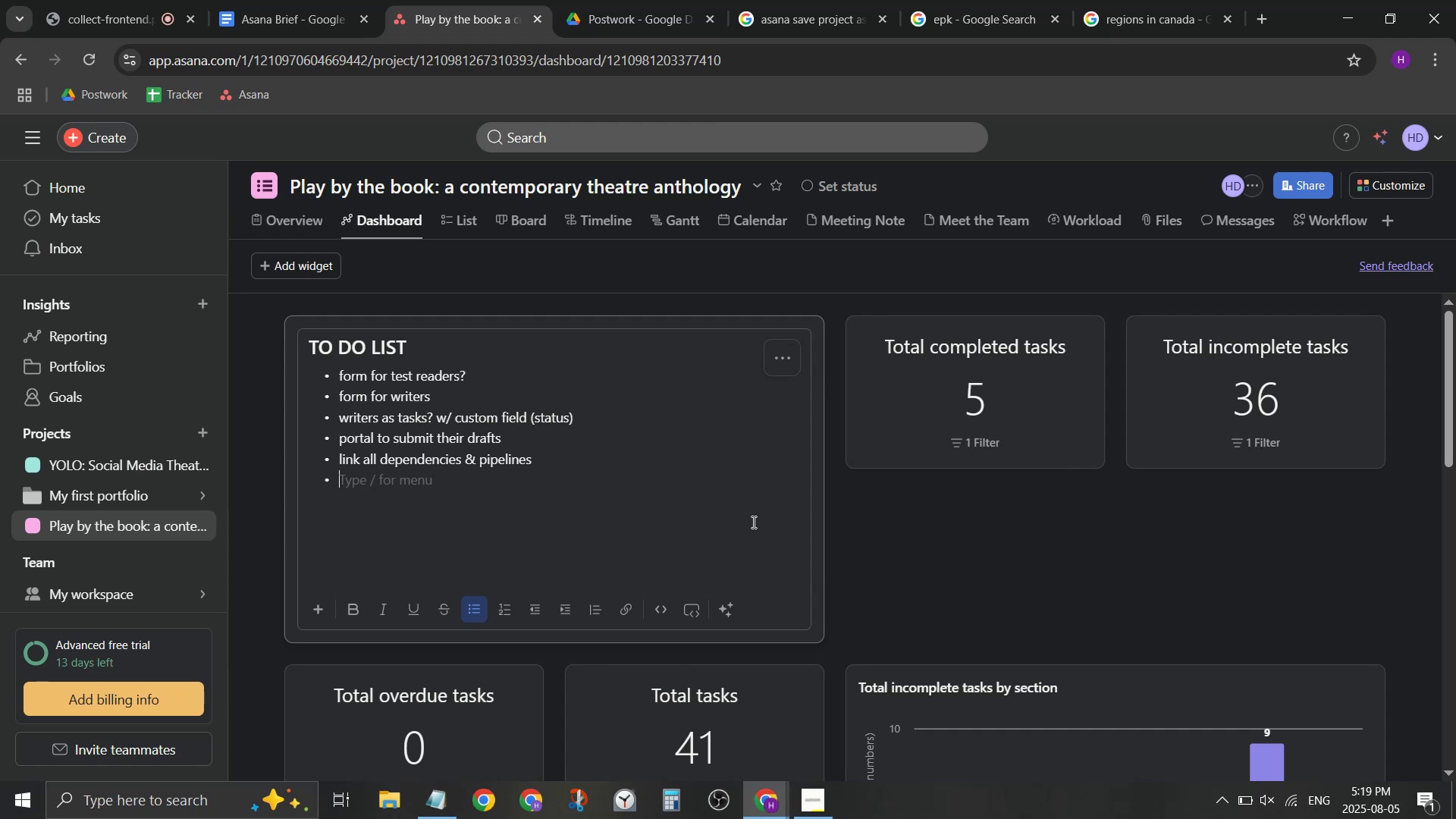 
type(o)
key(Backspace)
type(linking files to tasks? (ex. deisng)
key(Backspace)
key(Backspace)
key(Backspace)
type(s)
key(Backspace)
key(Backspace)
type(sign drafts))
 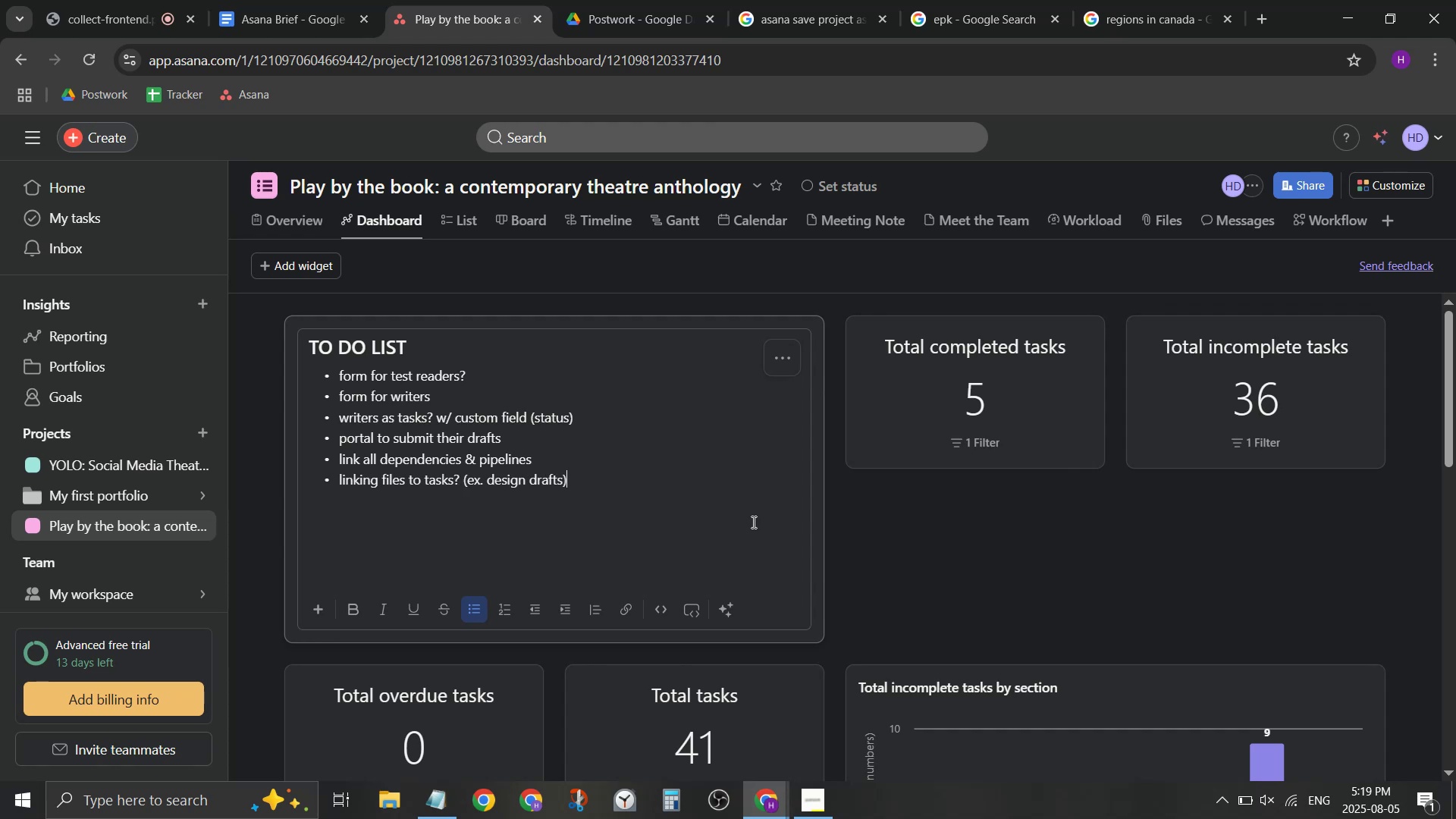 
key(Enter)
 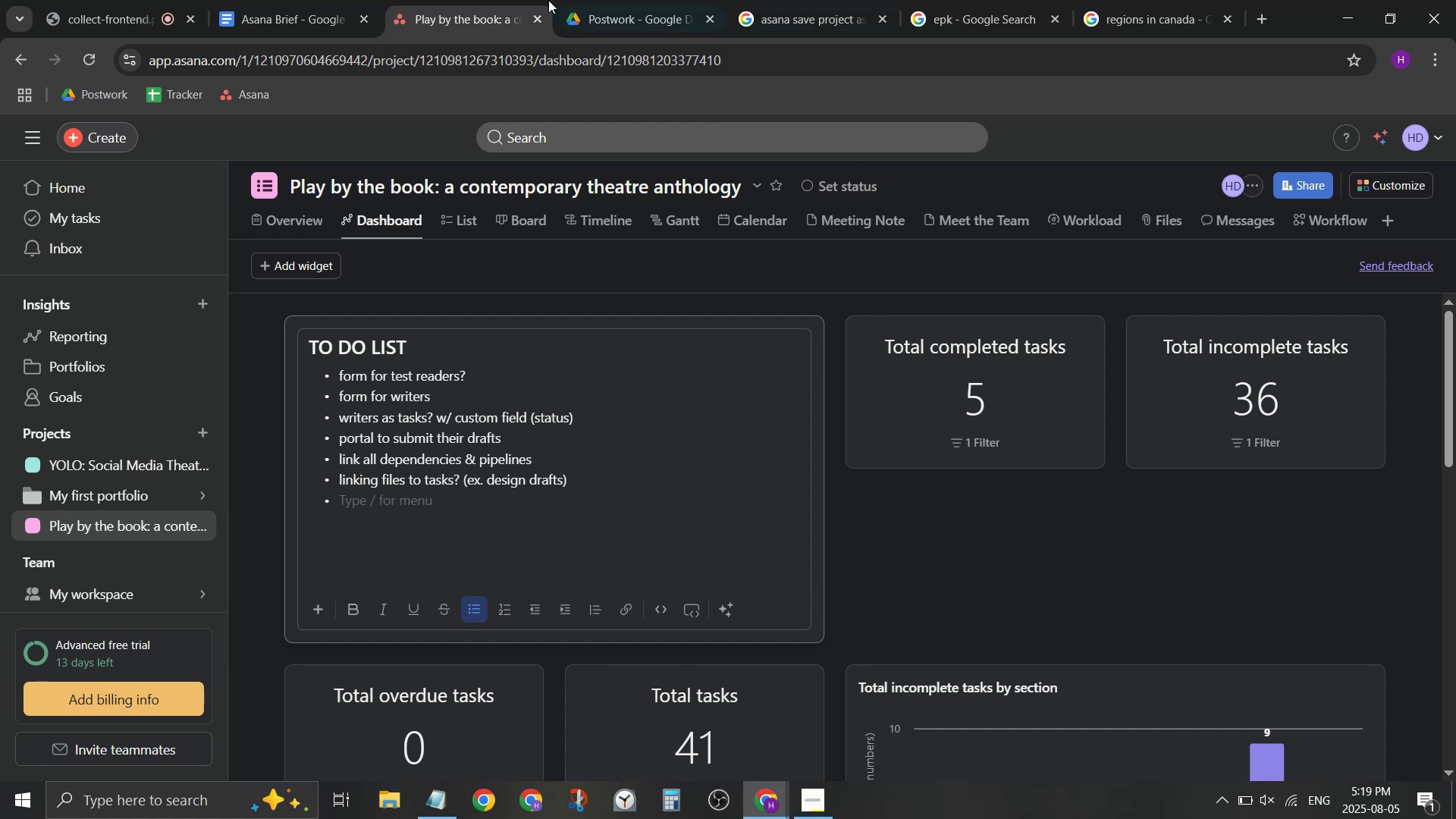 
left_click_drag(start_coordinate=[318, 1], to_coordinate=[316, 11])
 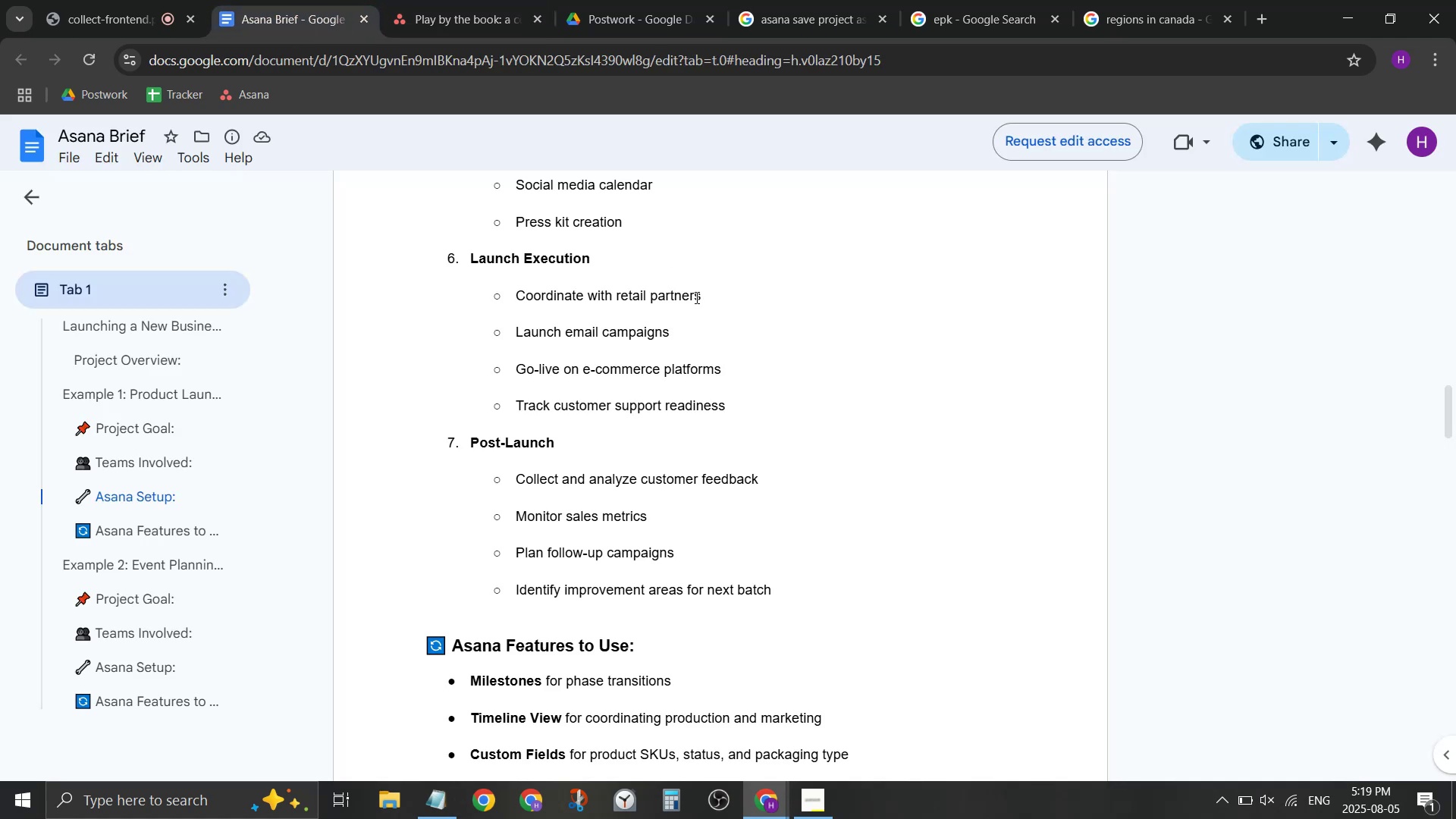 
left_click([421, 0])
 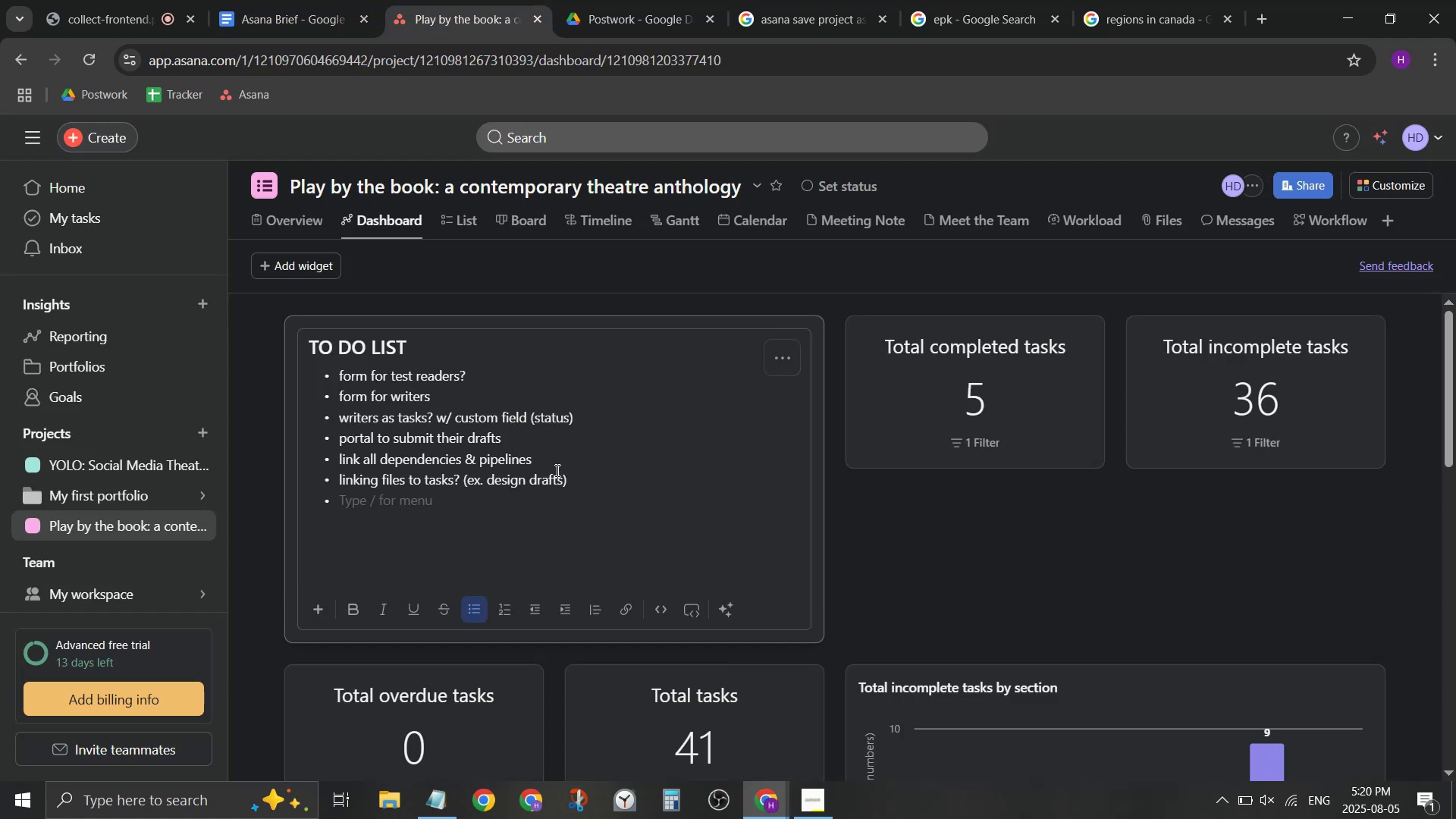 
type(marketting for launch)
 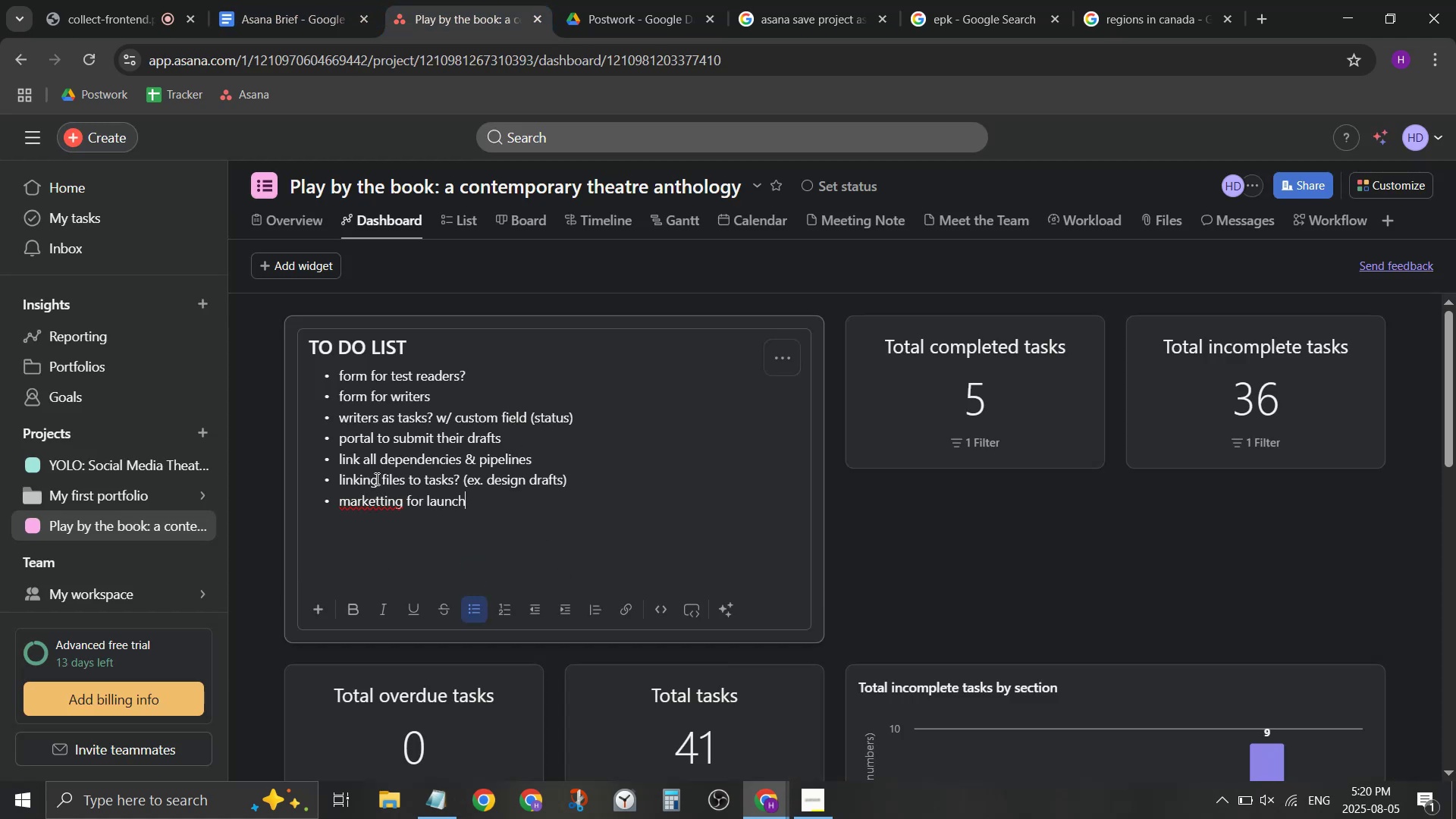 
left_click([292, 0])
 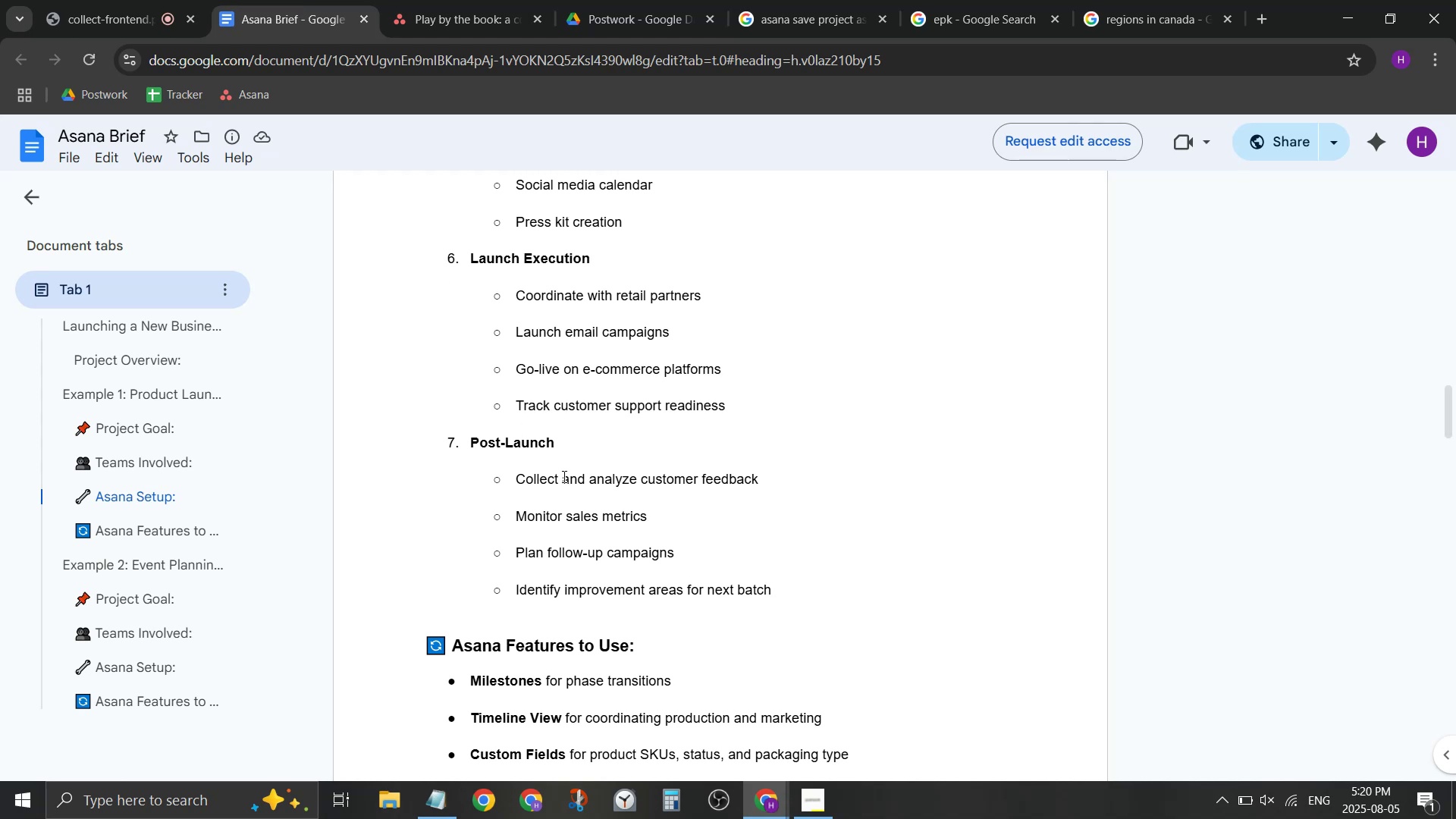 
wait(9.88)
 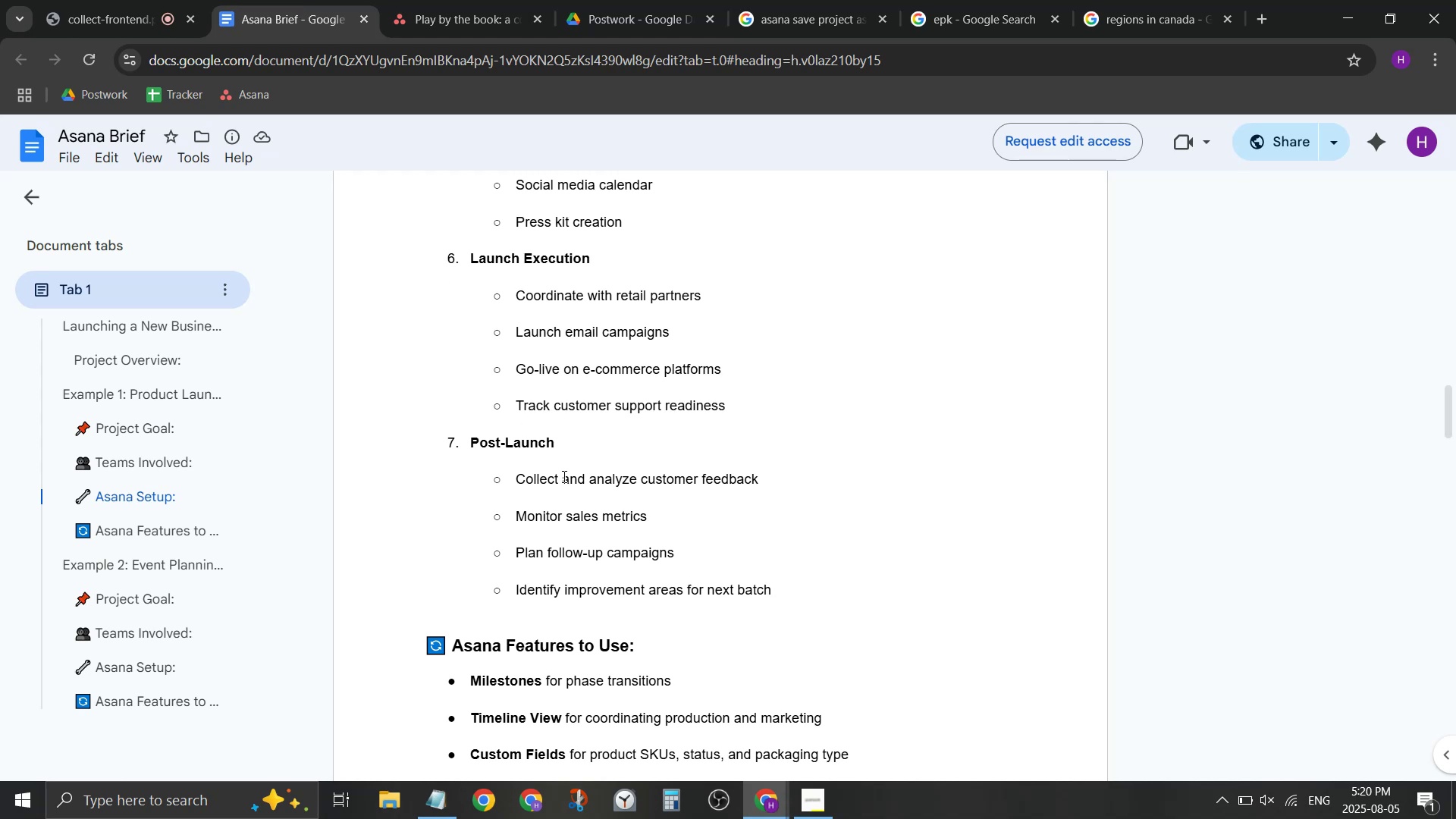 
left_click([441, 0])
 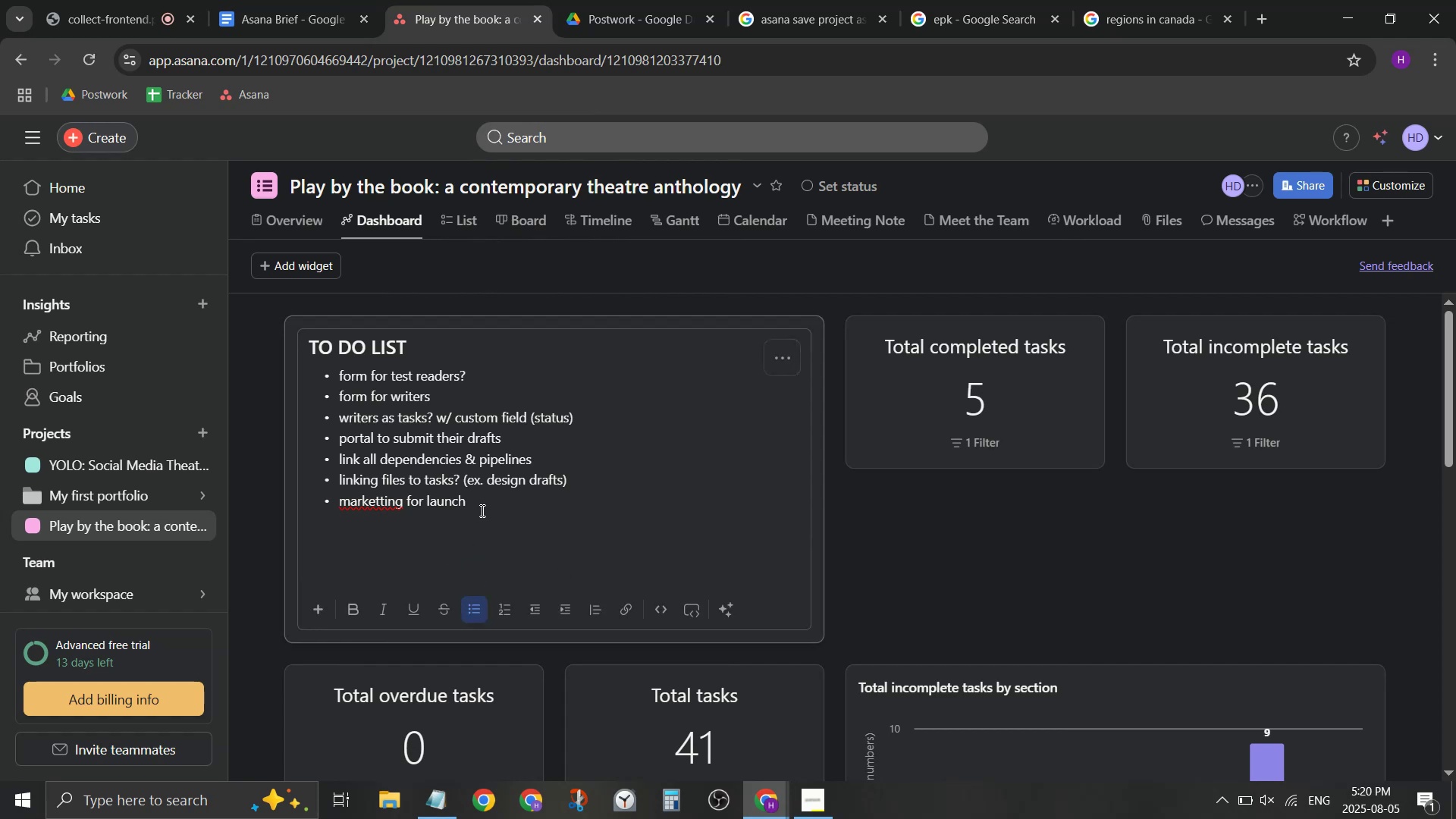 
type( & book)
 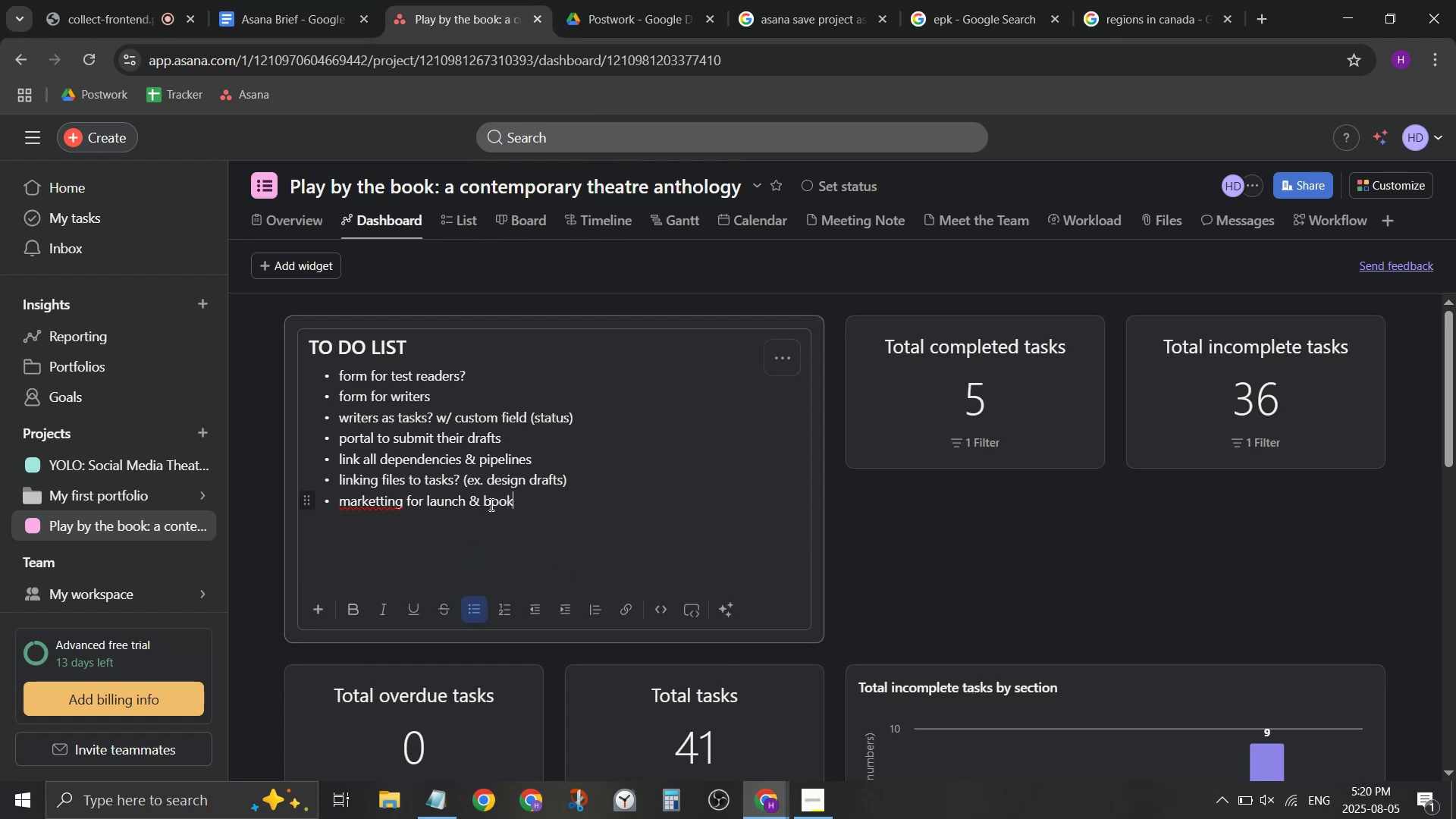 
key(Enter)
 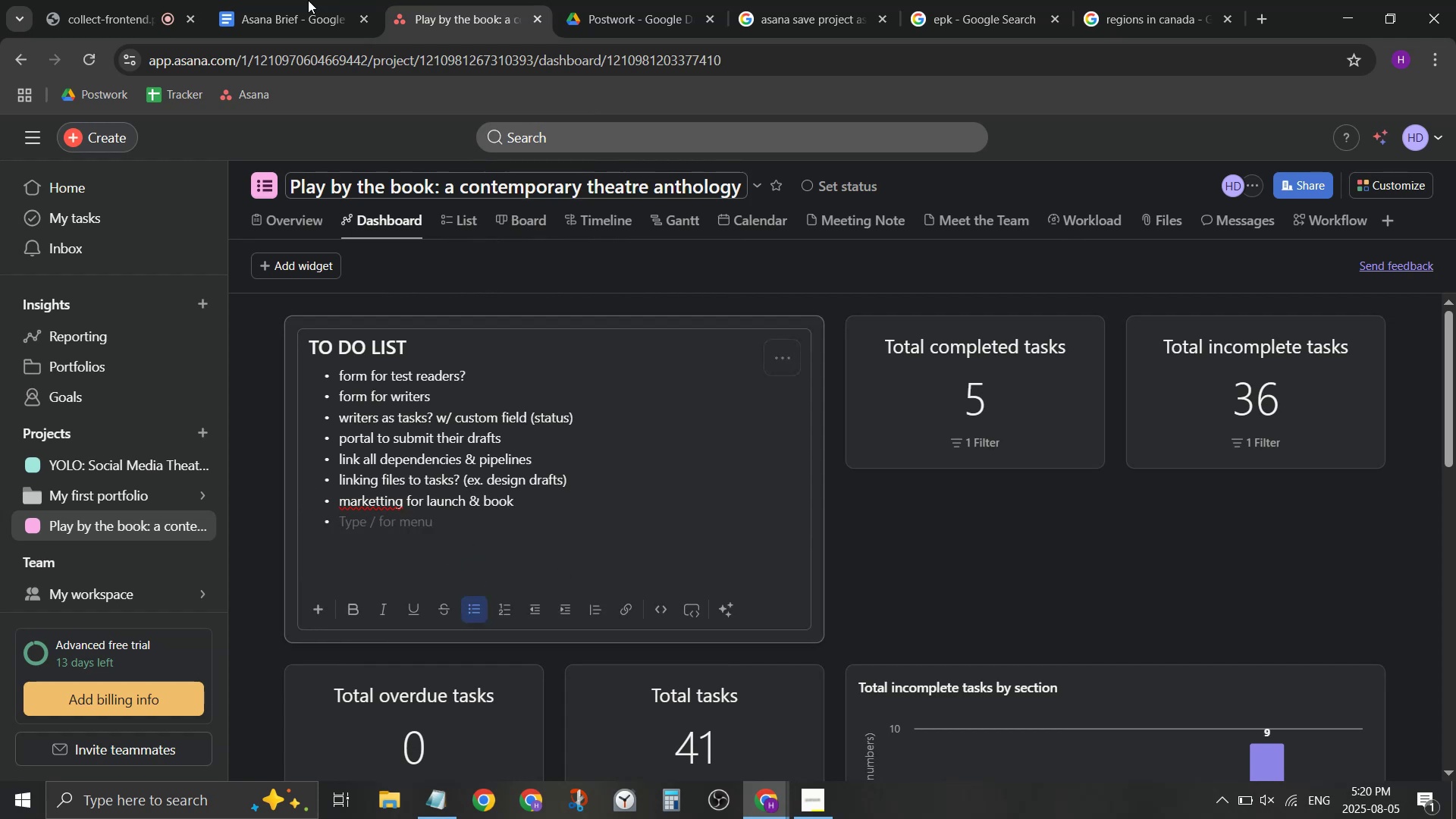 
left_click([302, 0])
 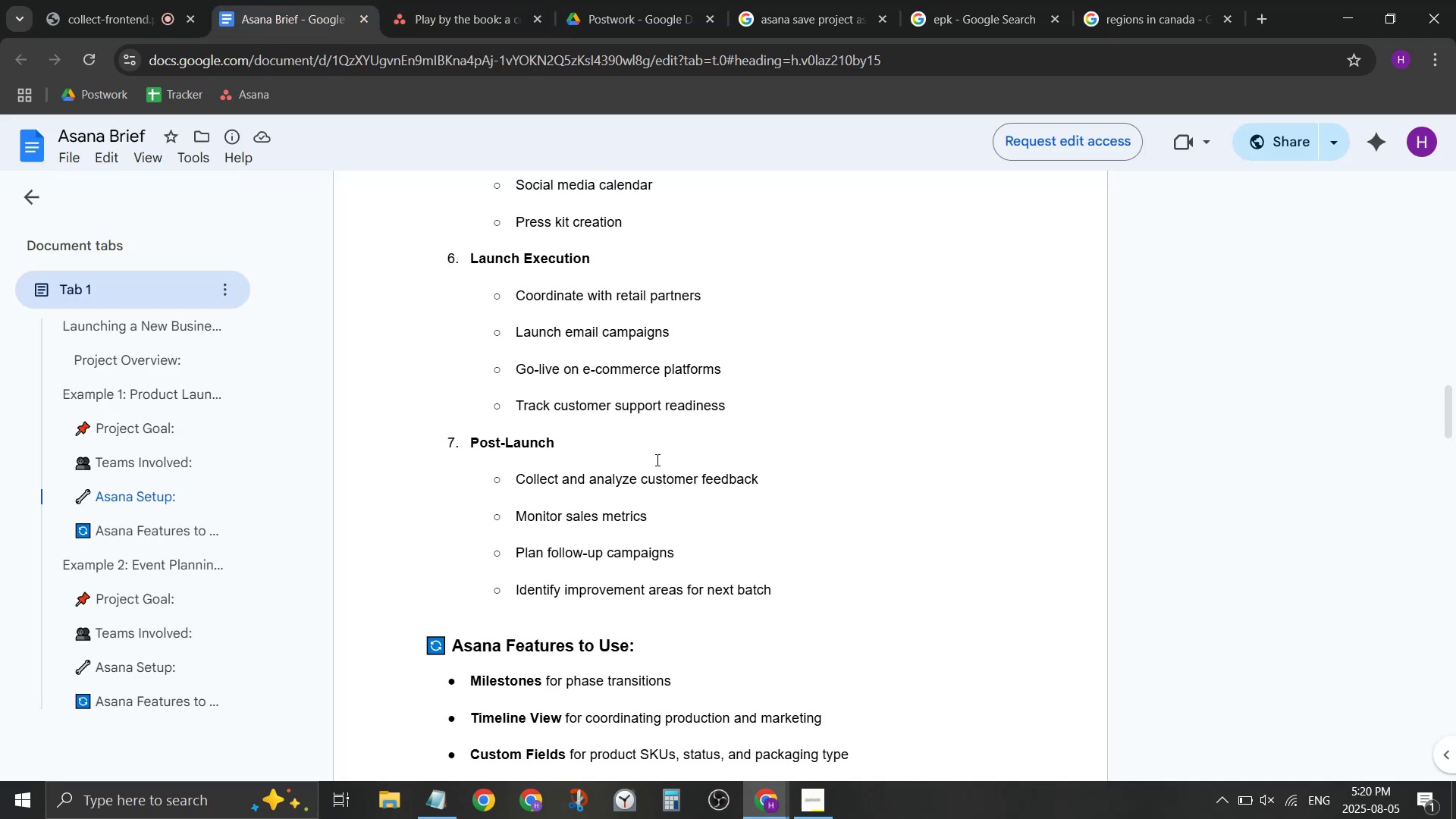 
scroll: coordinate [654, 444], scroll_direction: up, amount: 3.0
 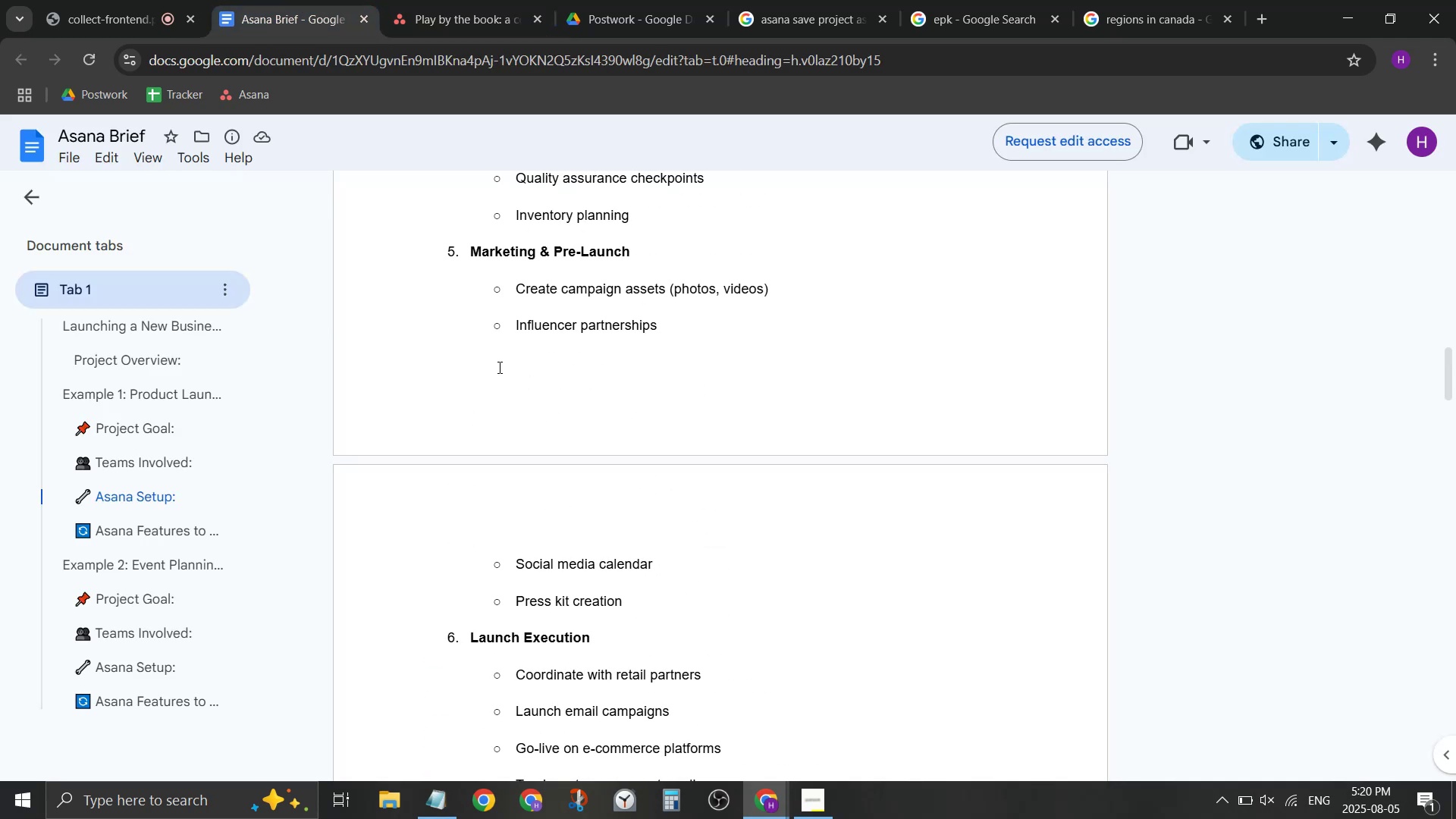 
left_click([444, 0])
 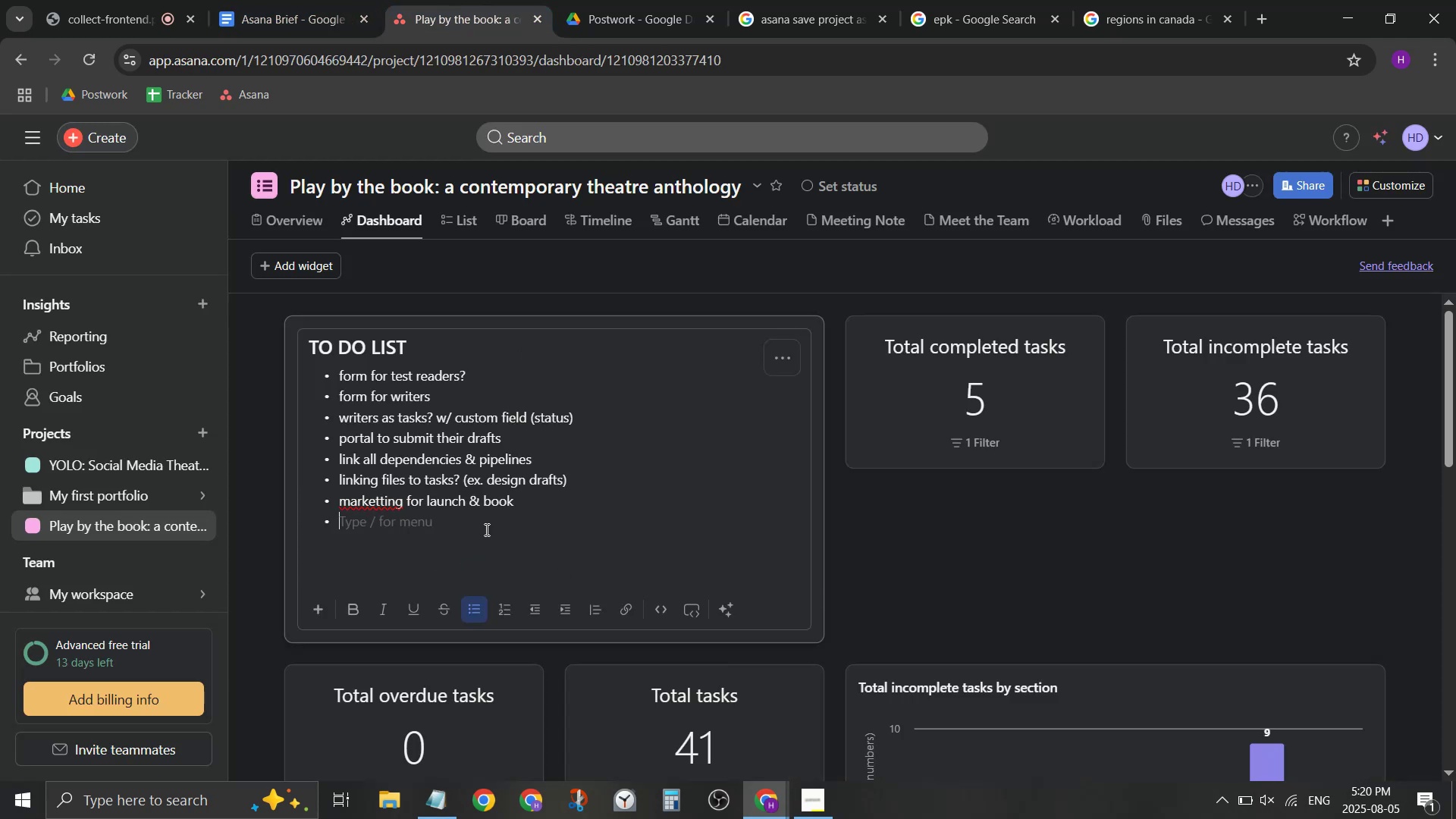 
type(designer )
key(Backspace)
key(Backspace)
type(r to create marketting assets)
 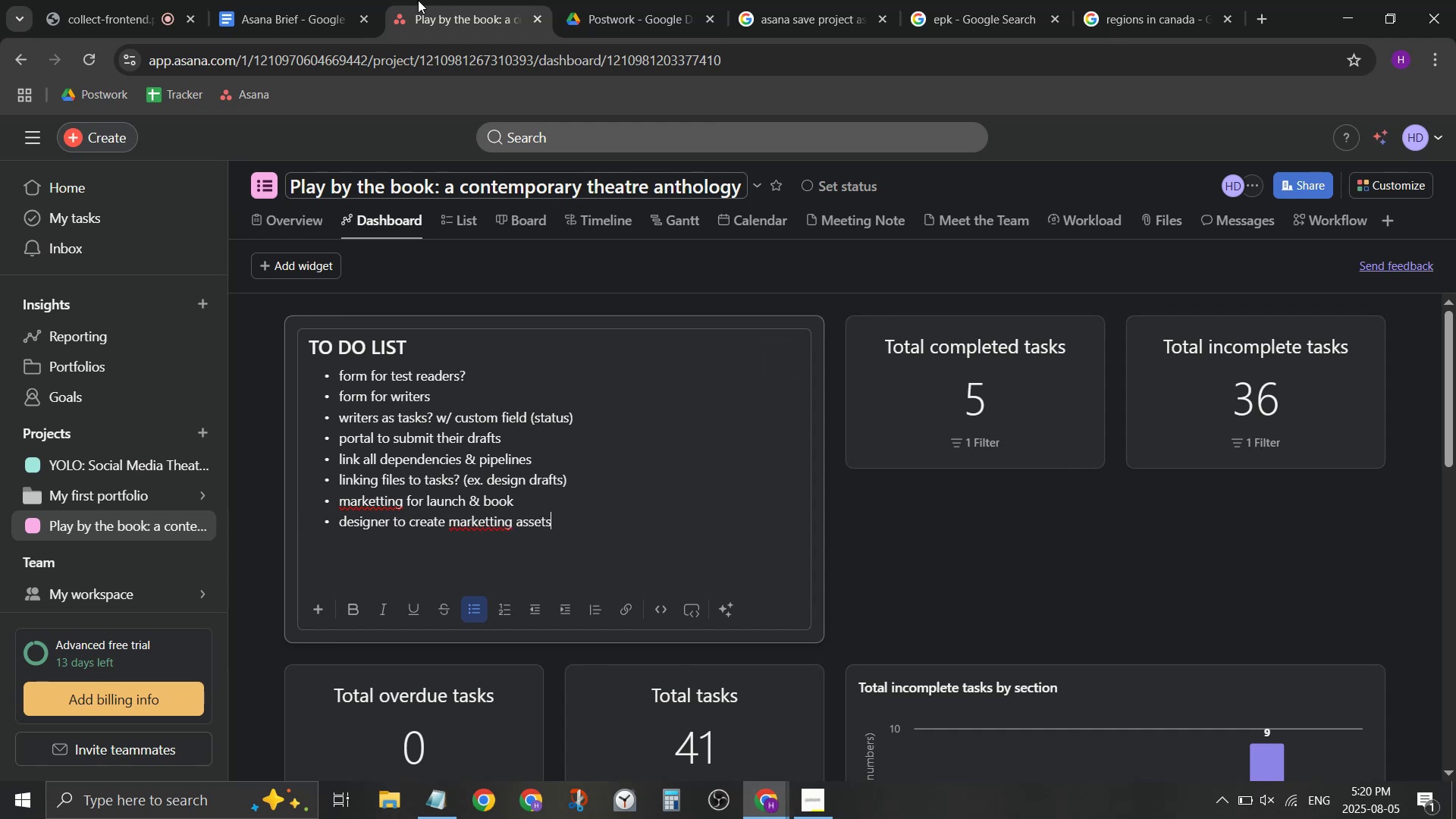 
left_click([310, 0])
 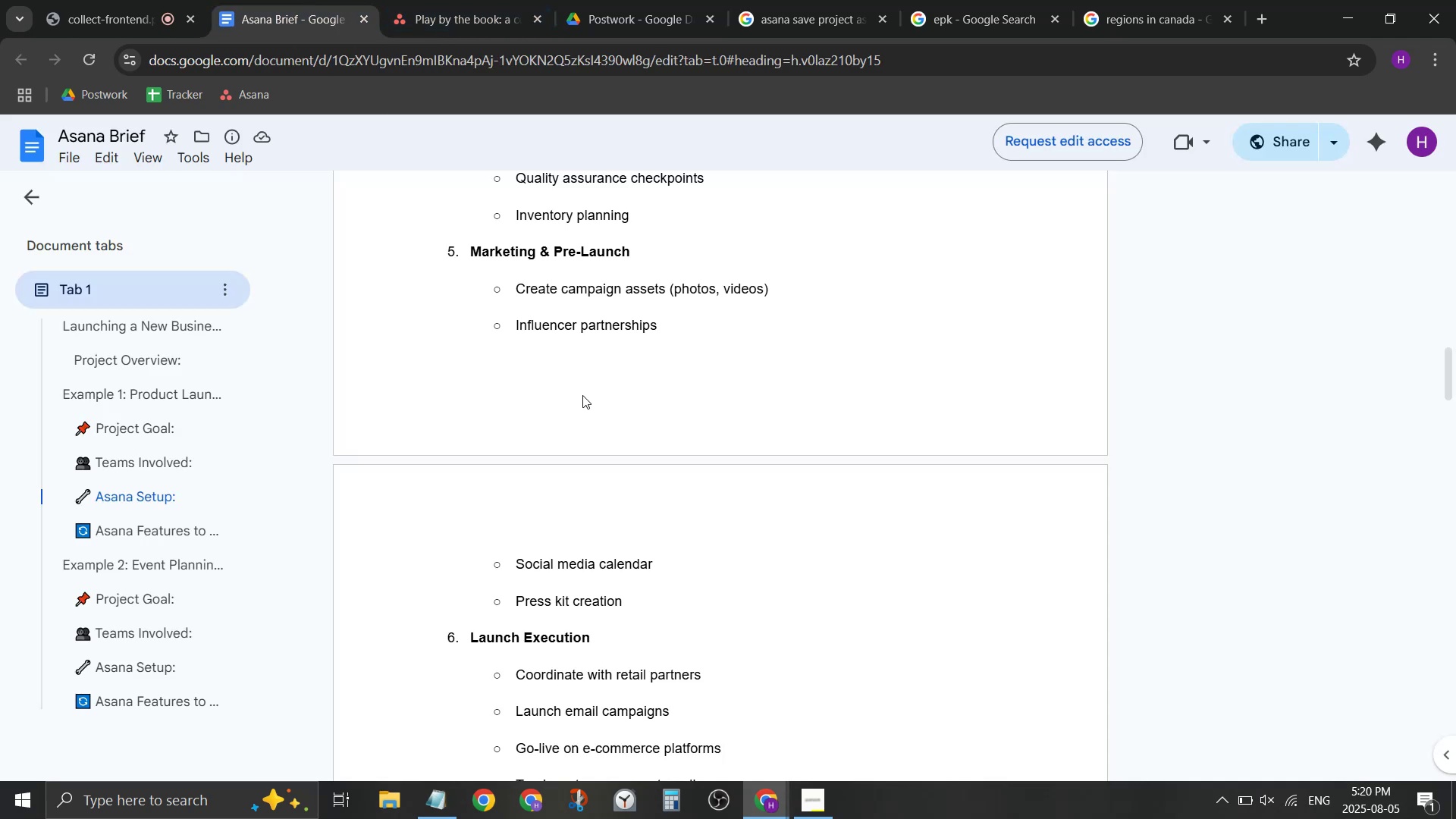 
scroll: coordinate [605, 353], scroll_direction: up, amount: 3.0
 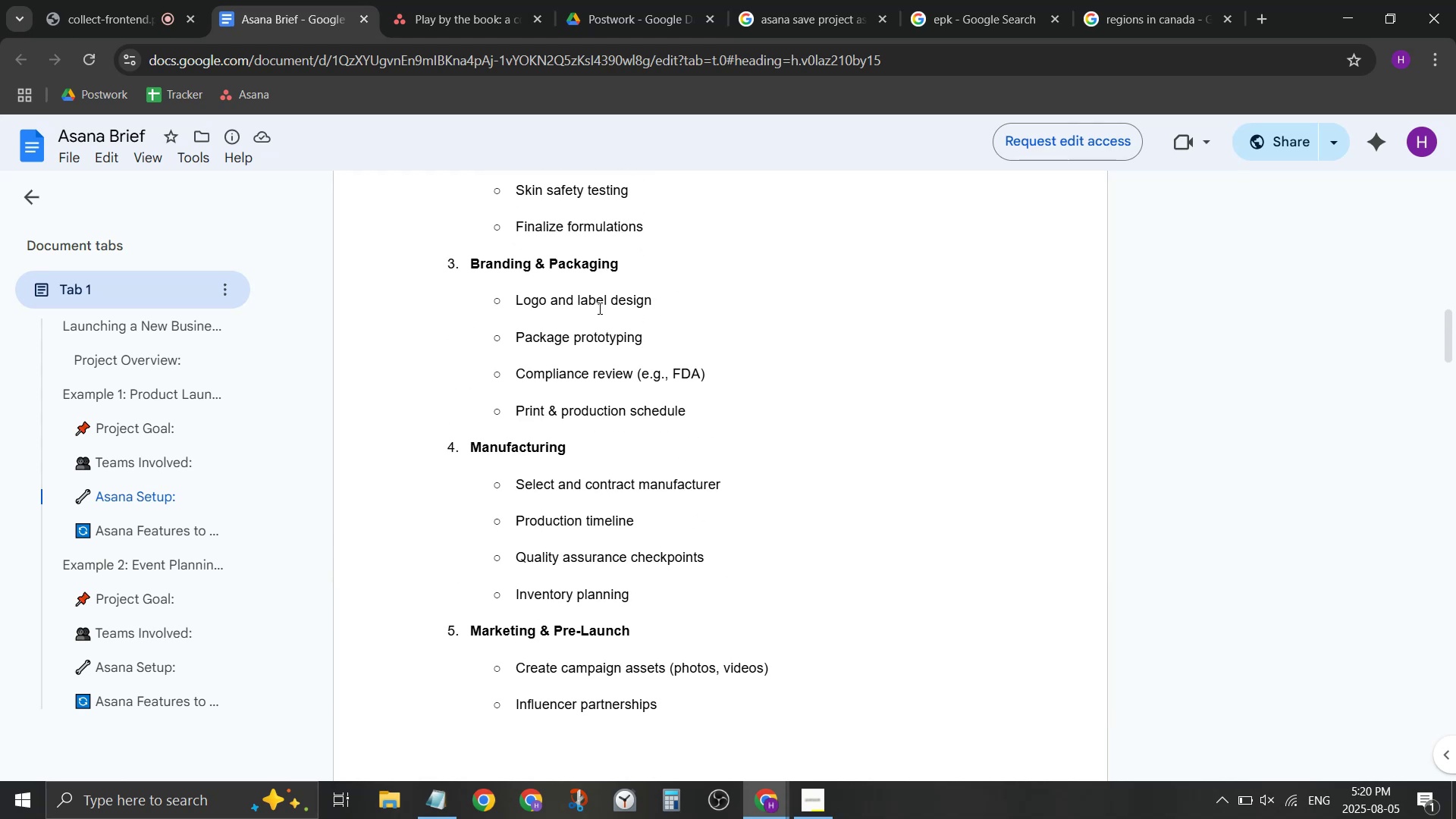 
left_click_drag(start_coordinate=[598, 303], to_coordinate=[581, 406])
 